 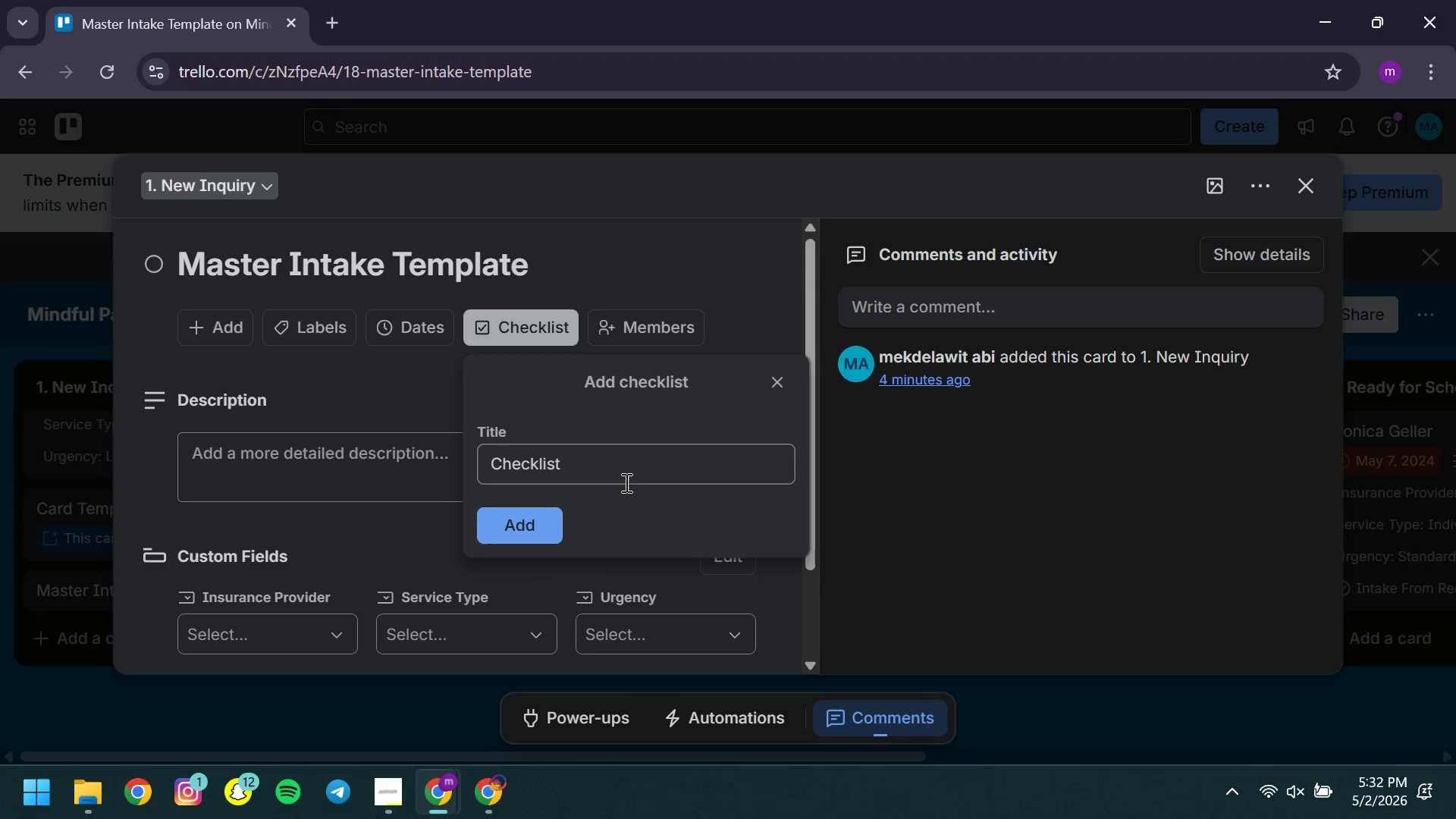 
left_click([595, 459])
 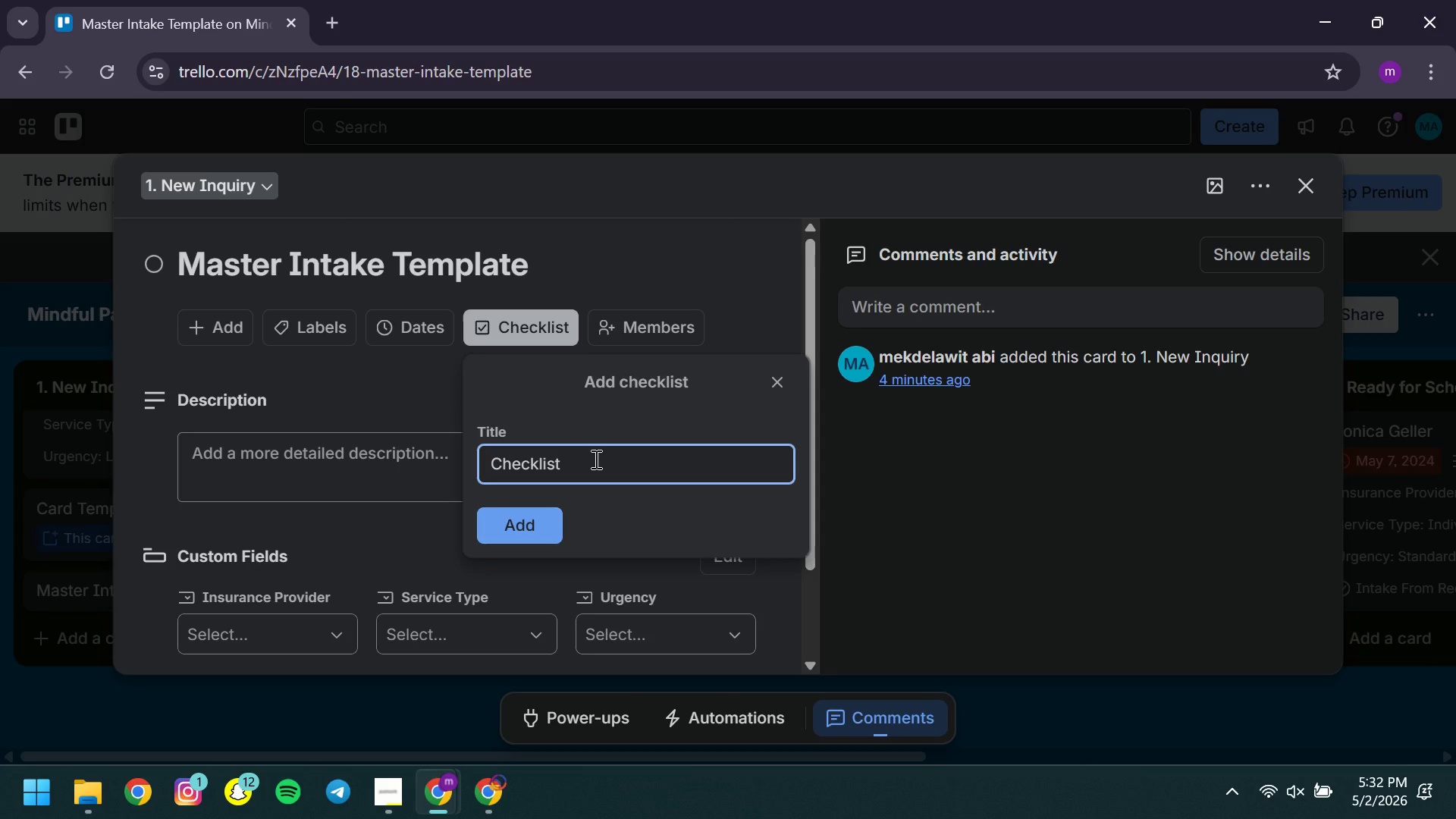 
key(Control+ControlLeft)
 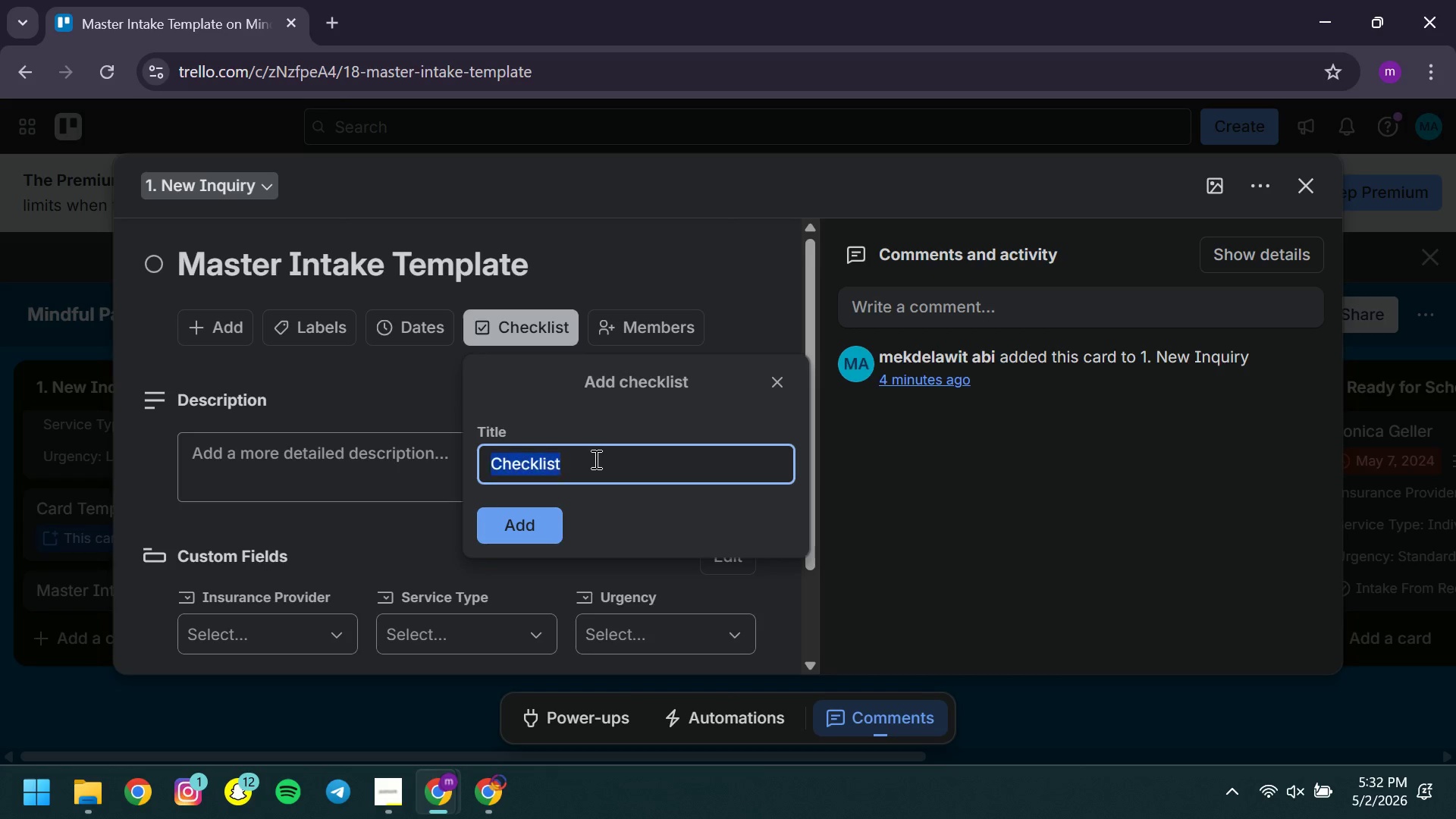 
key(Control+A)
 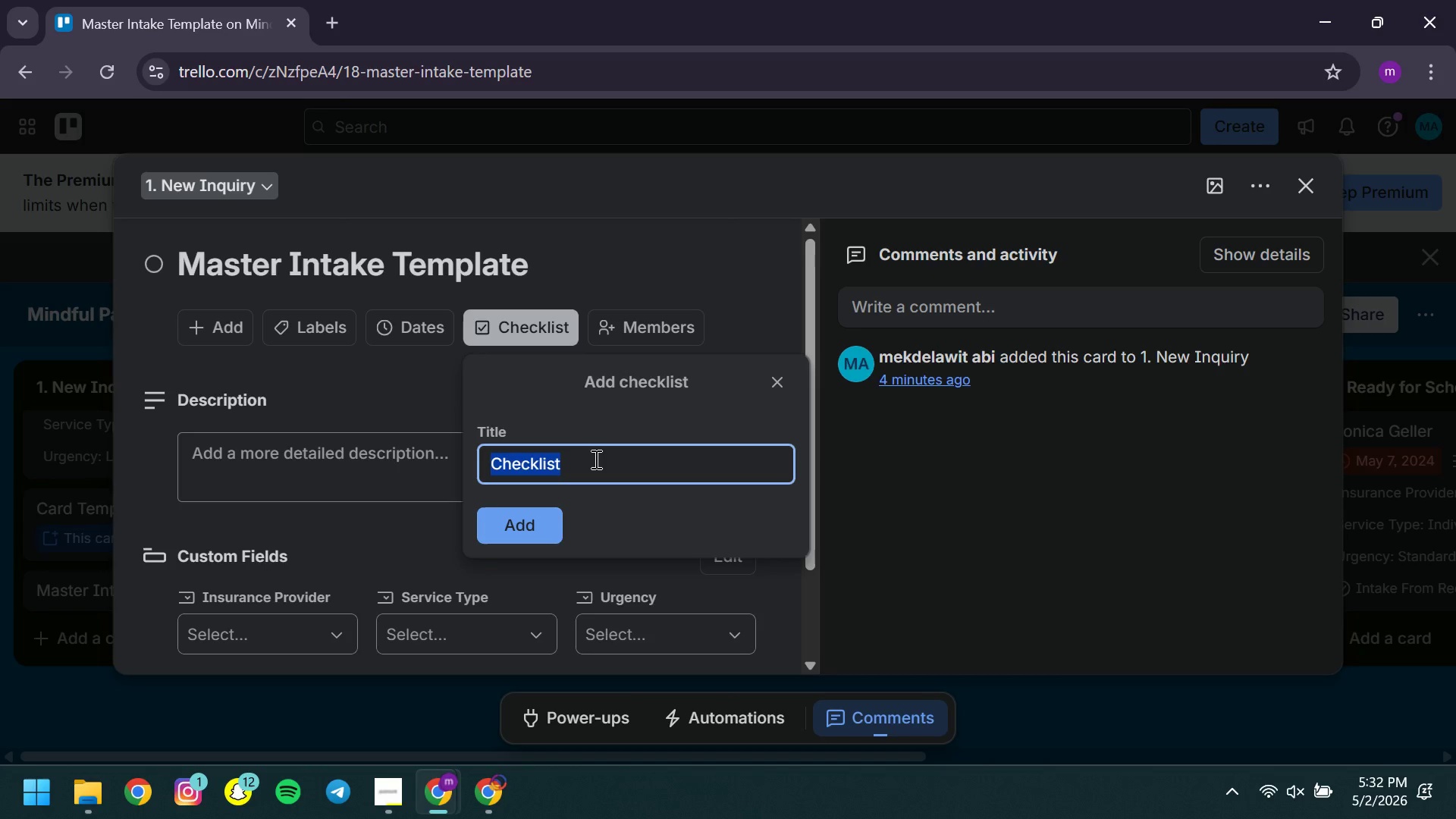 
key(CapsLock)
 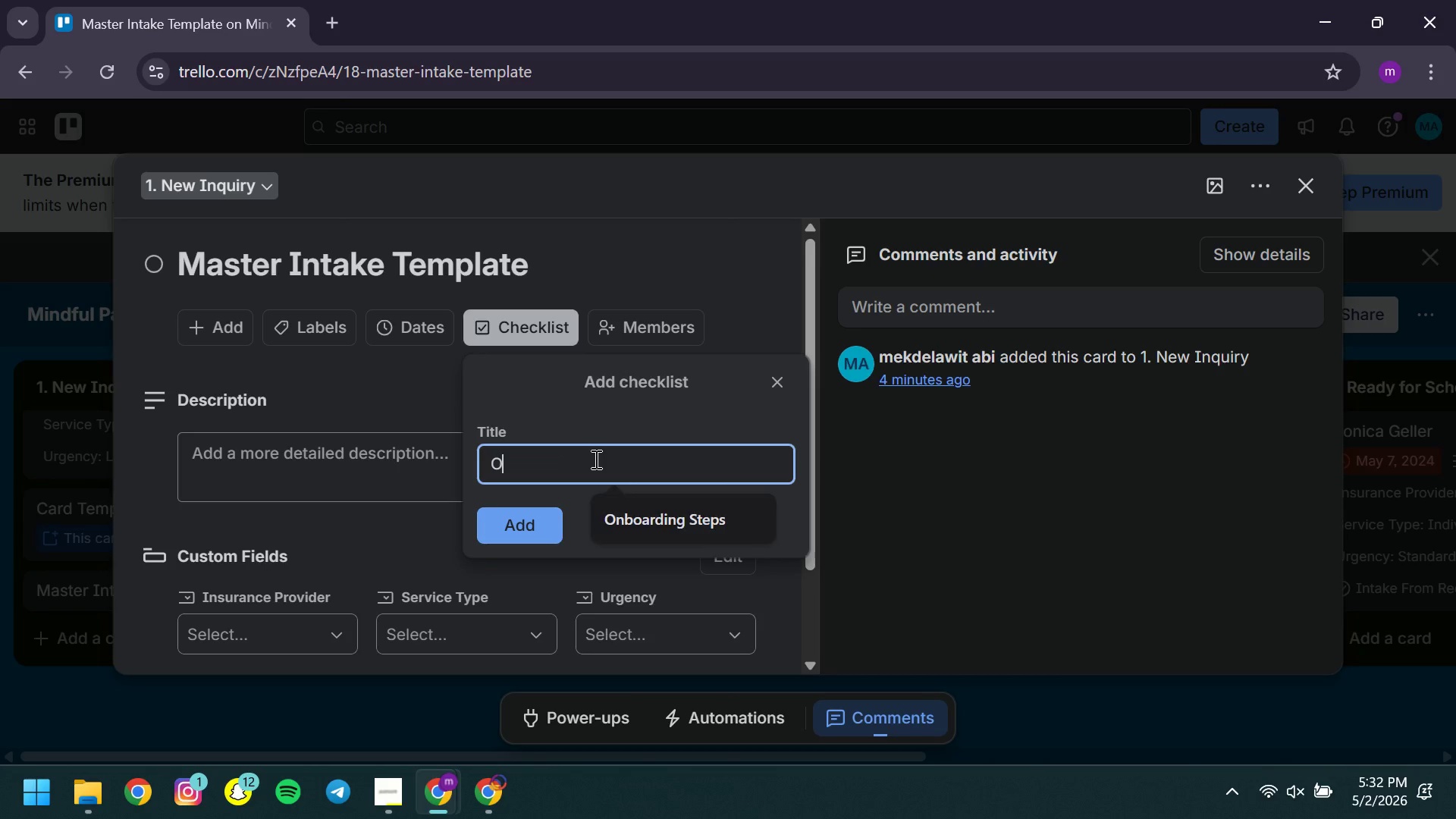 
key(O)
 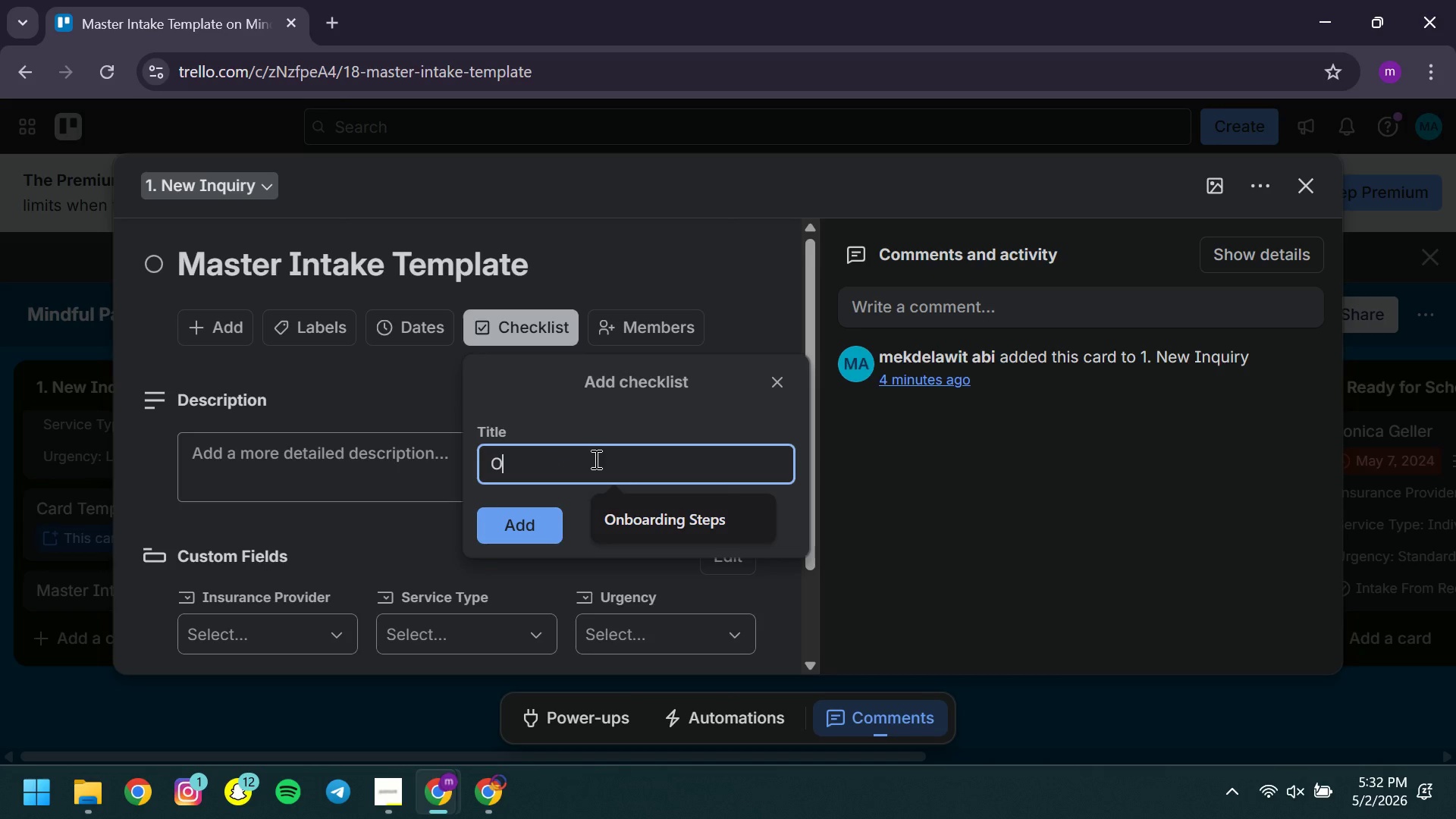 
key(CapsLock)
 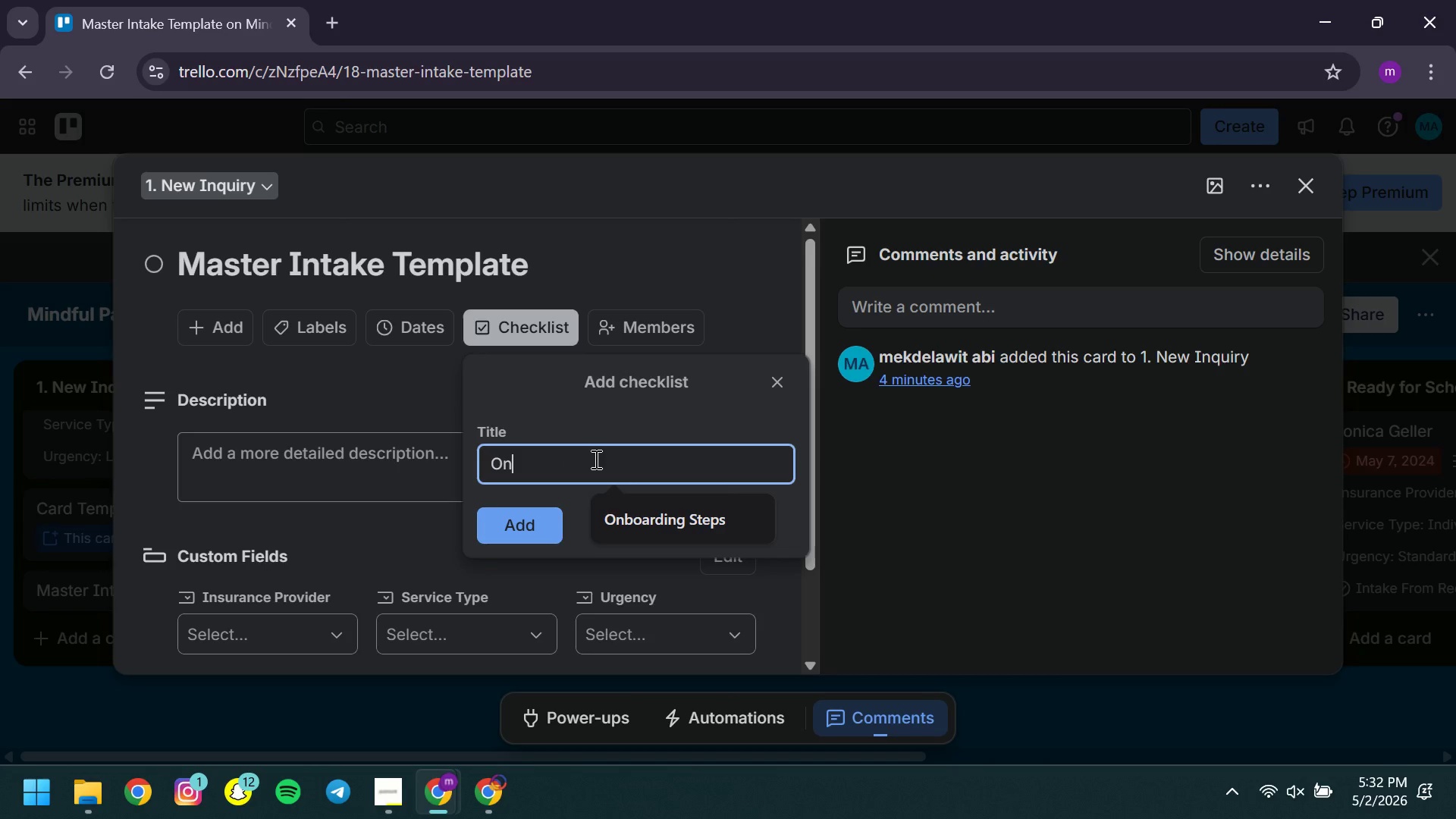 
key(N)
 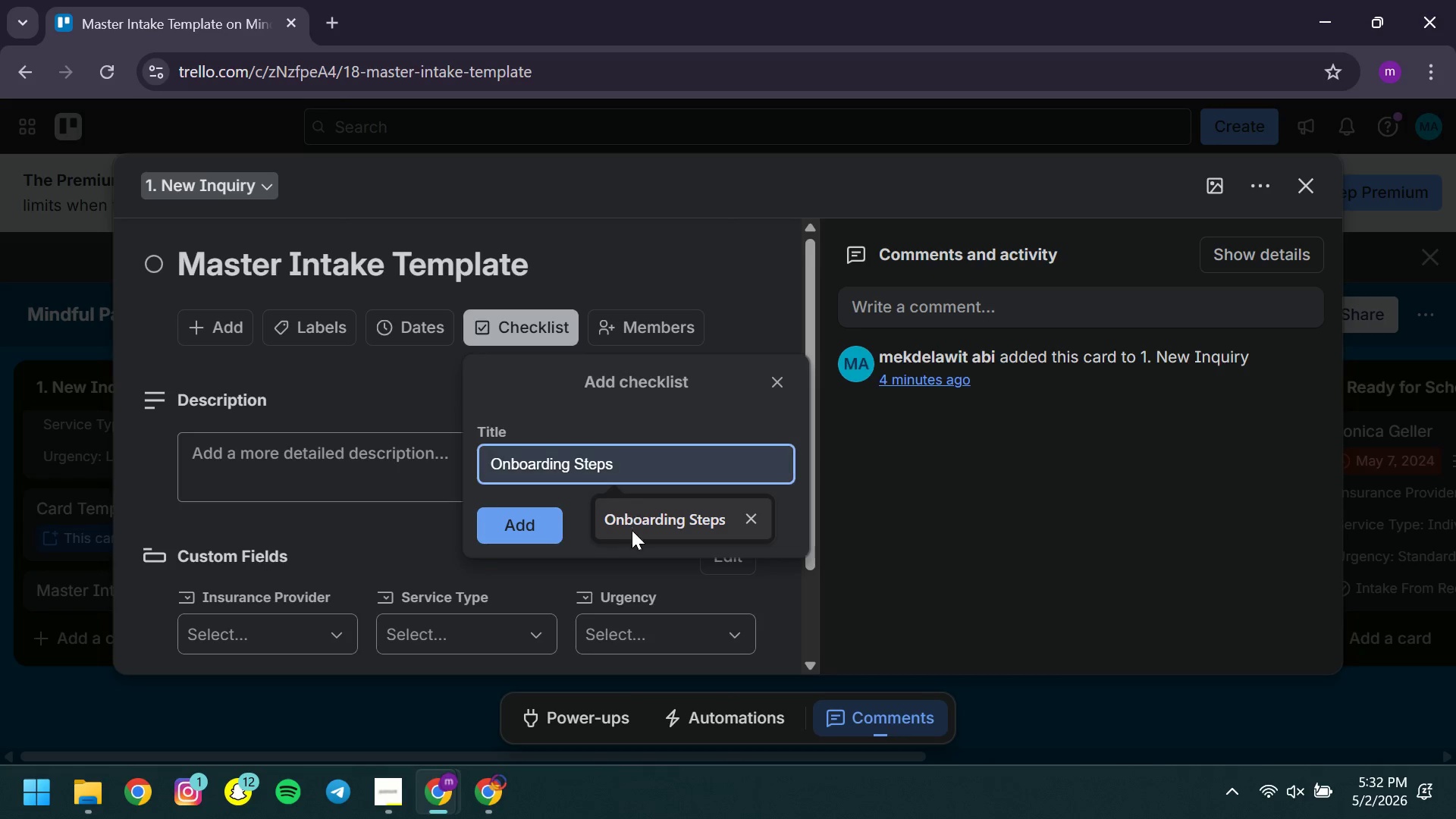 
left_click([632, 530])
 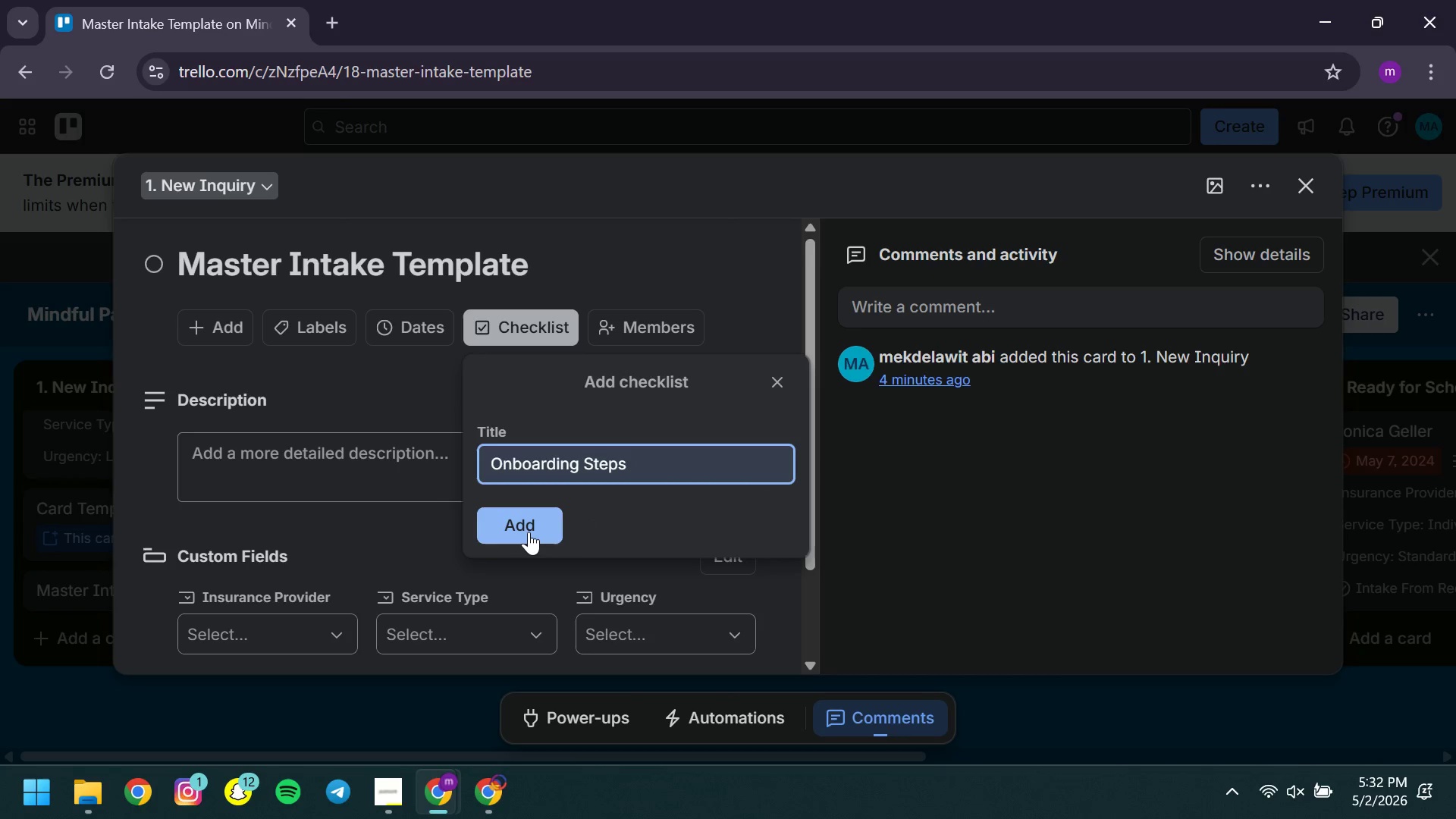 
left_click([529, 532])
 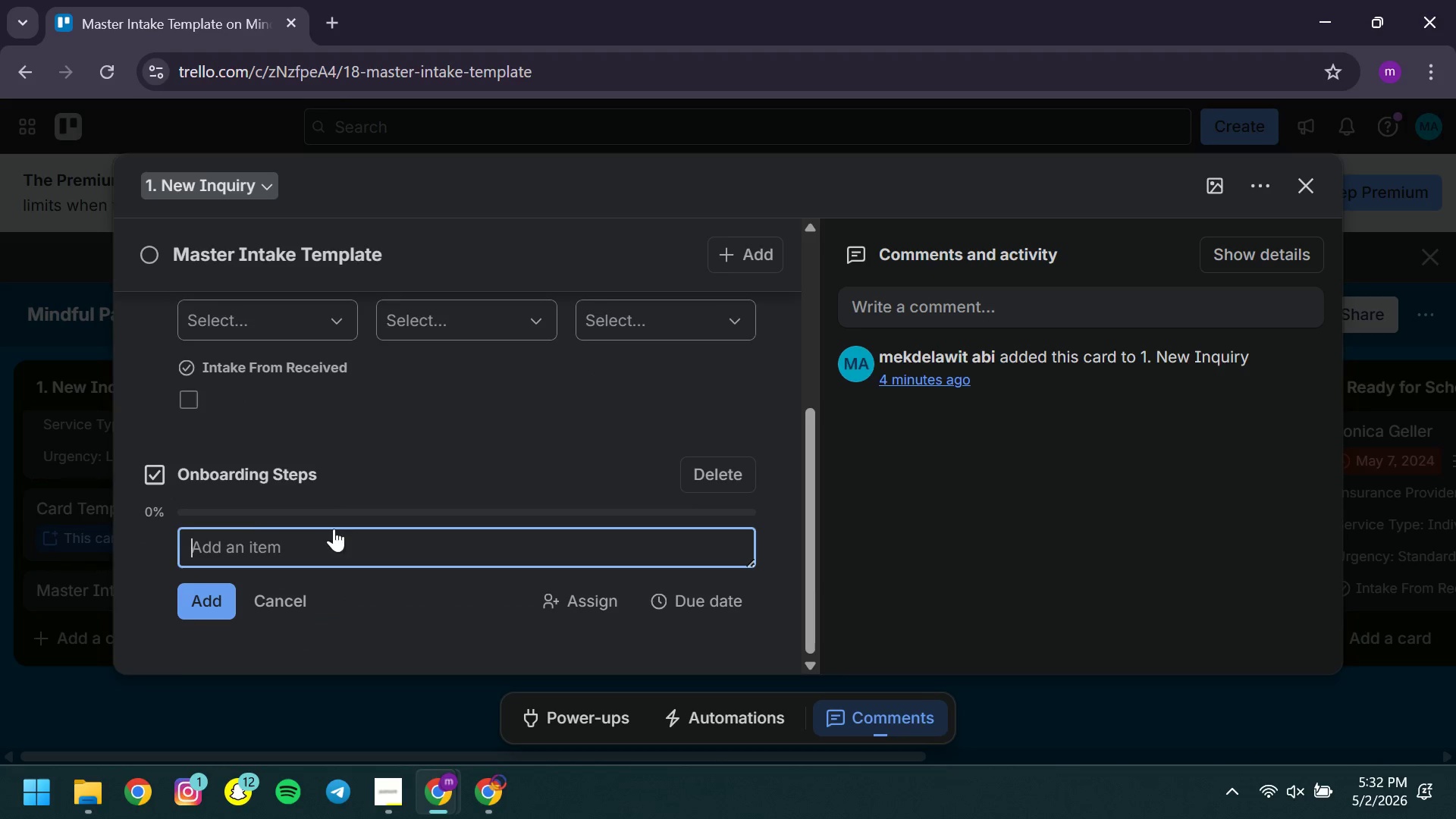 
left_click([237, 548])
 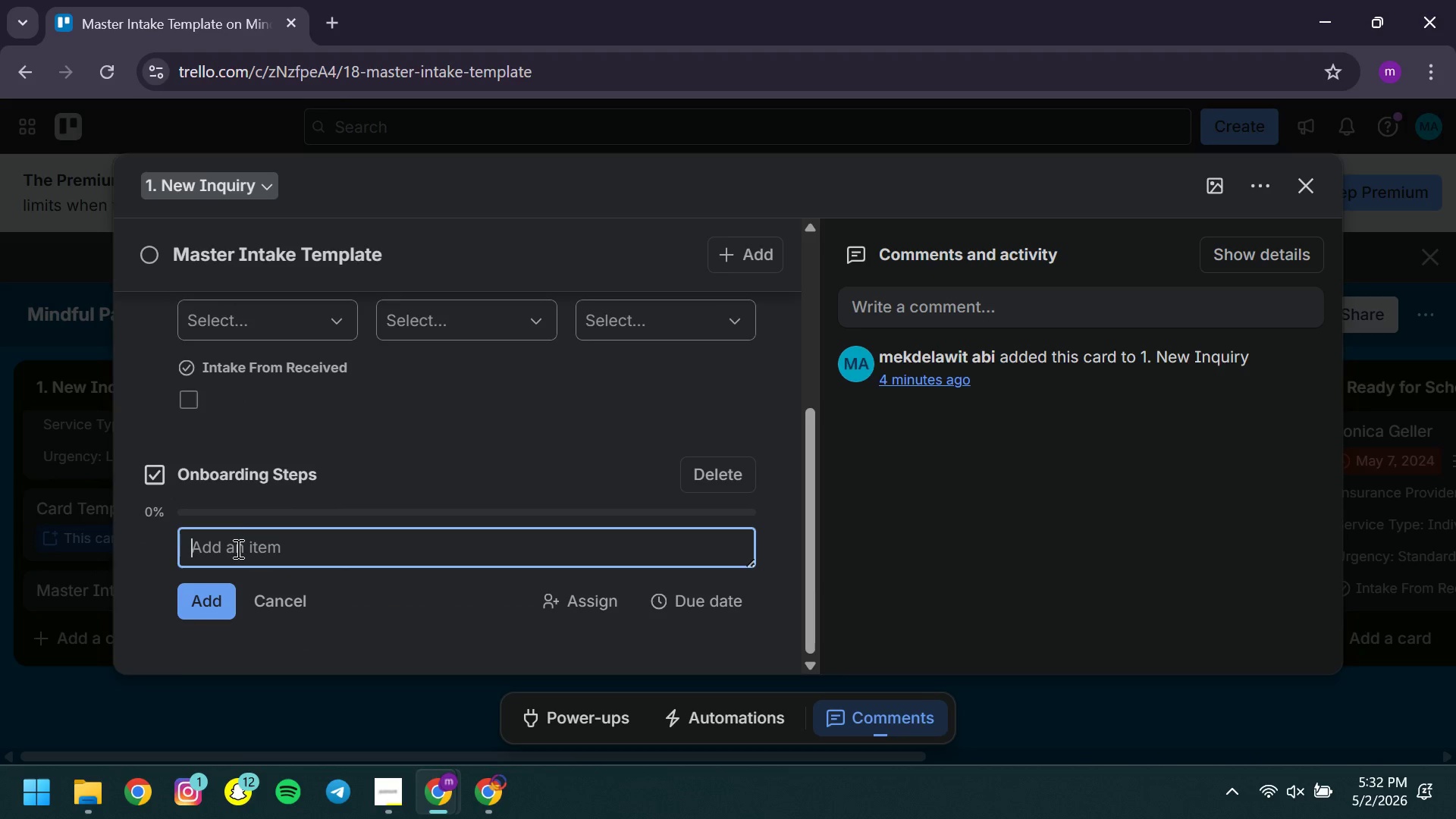 
type(Phone Screen )
 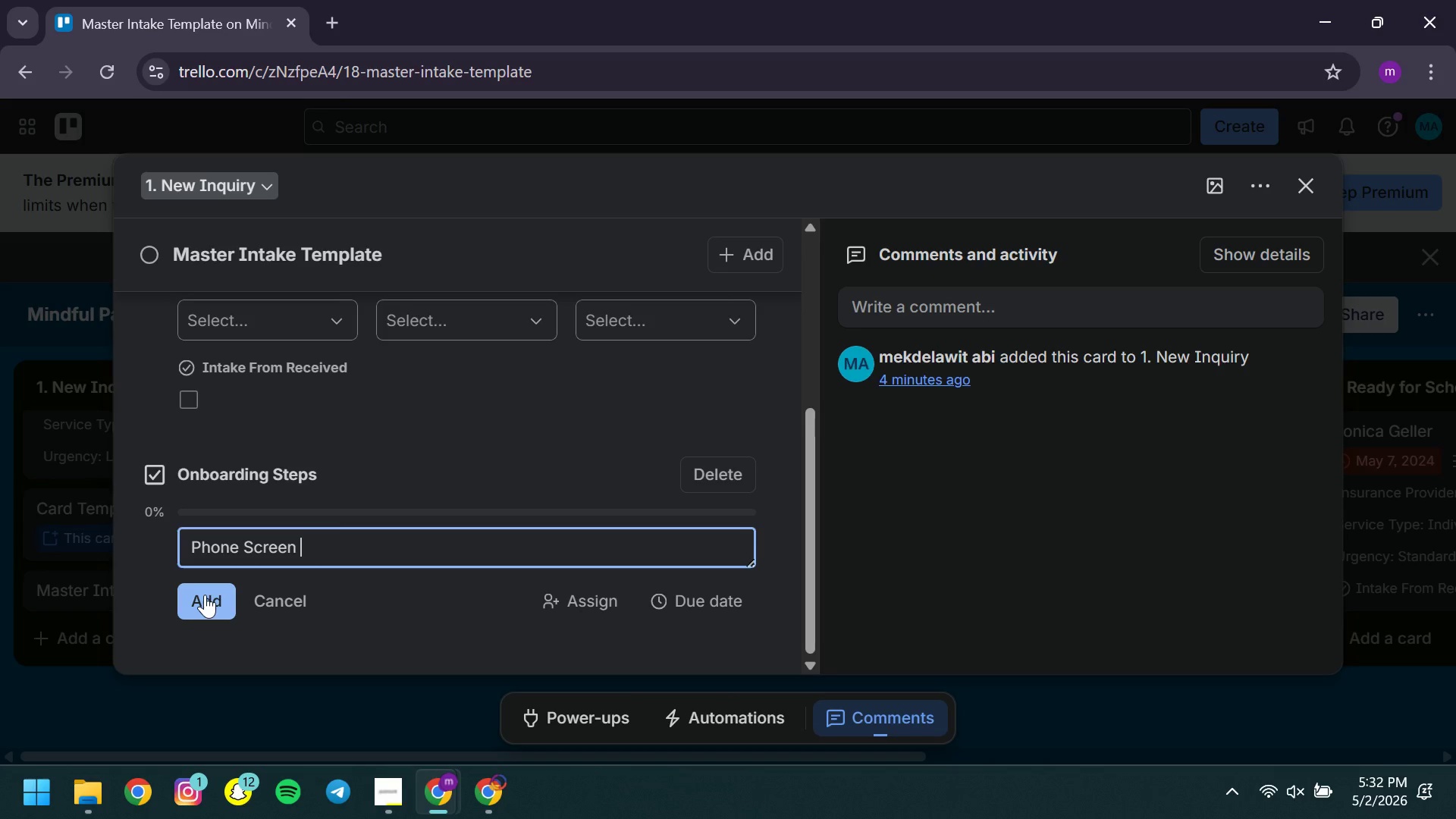 
left_click([205, 595])
 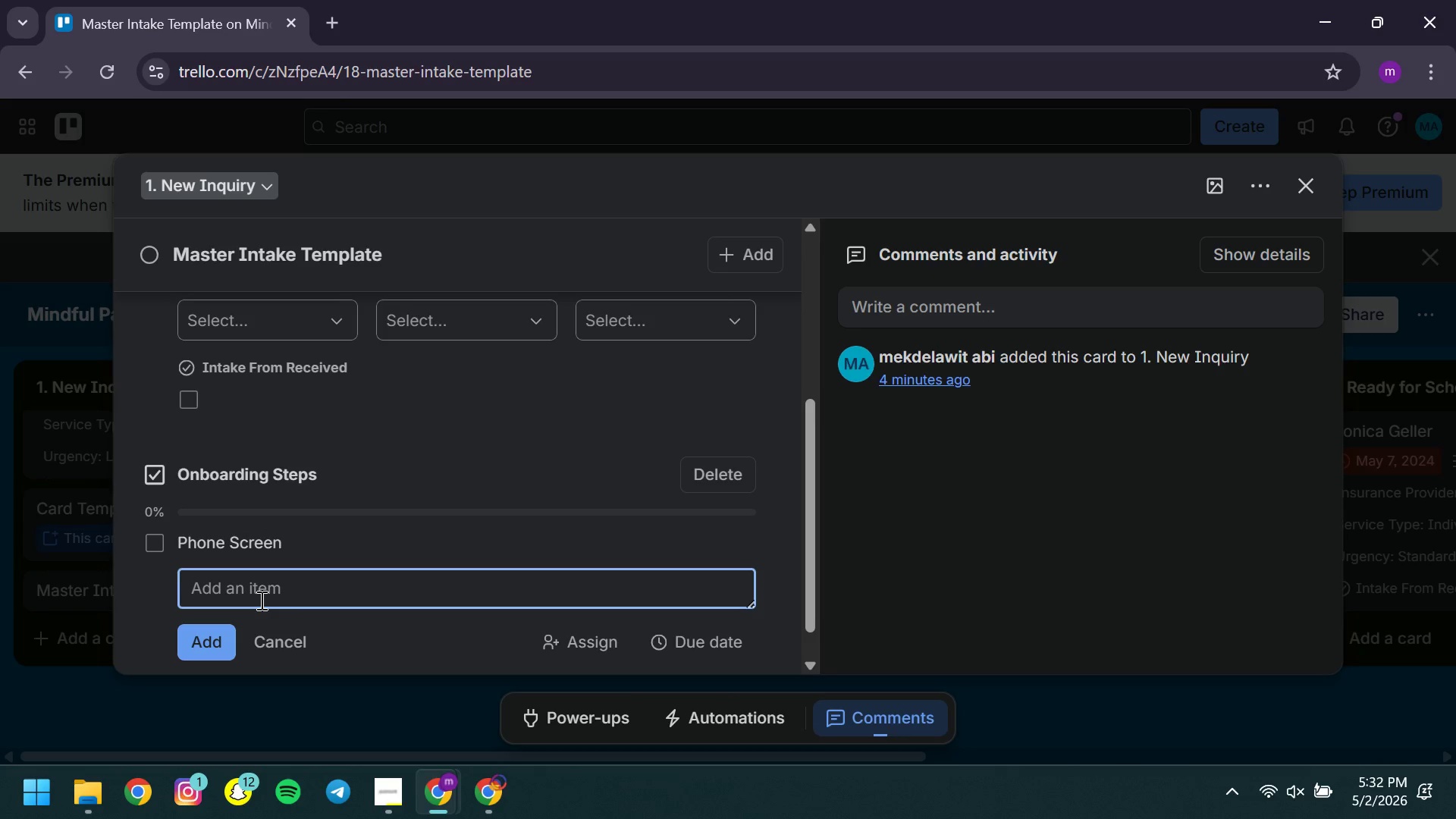 
type(HIPPA Signature )
 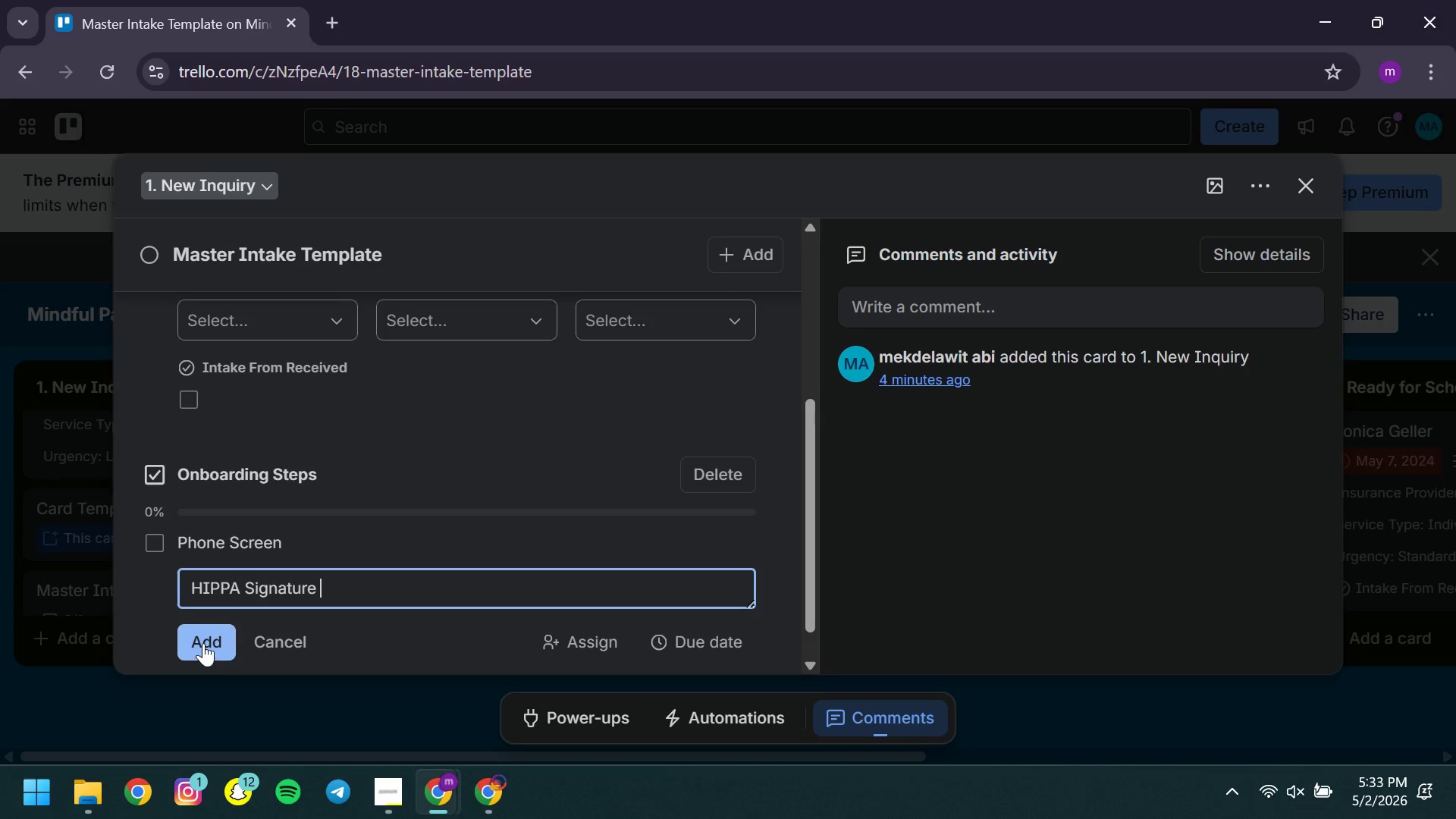 
left_click([203, 643])
 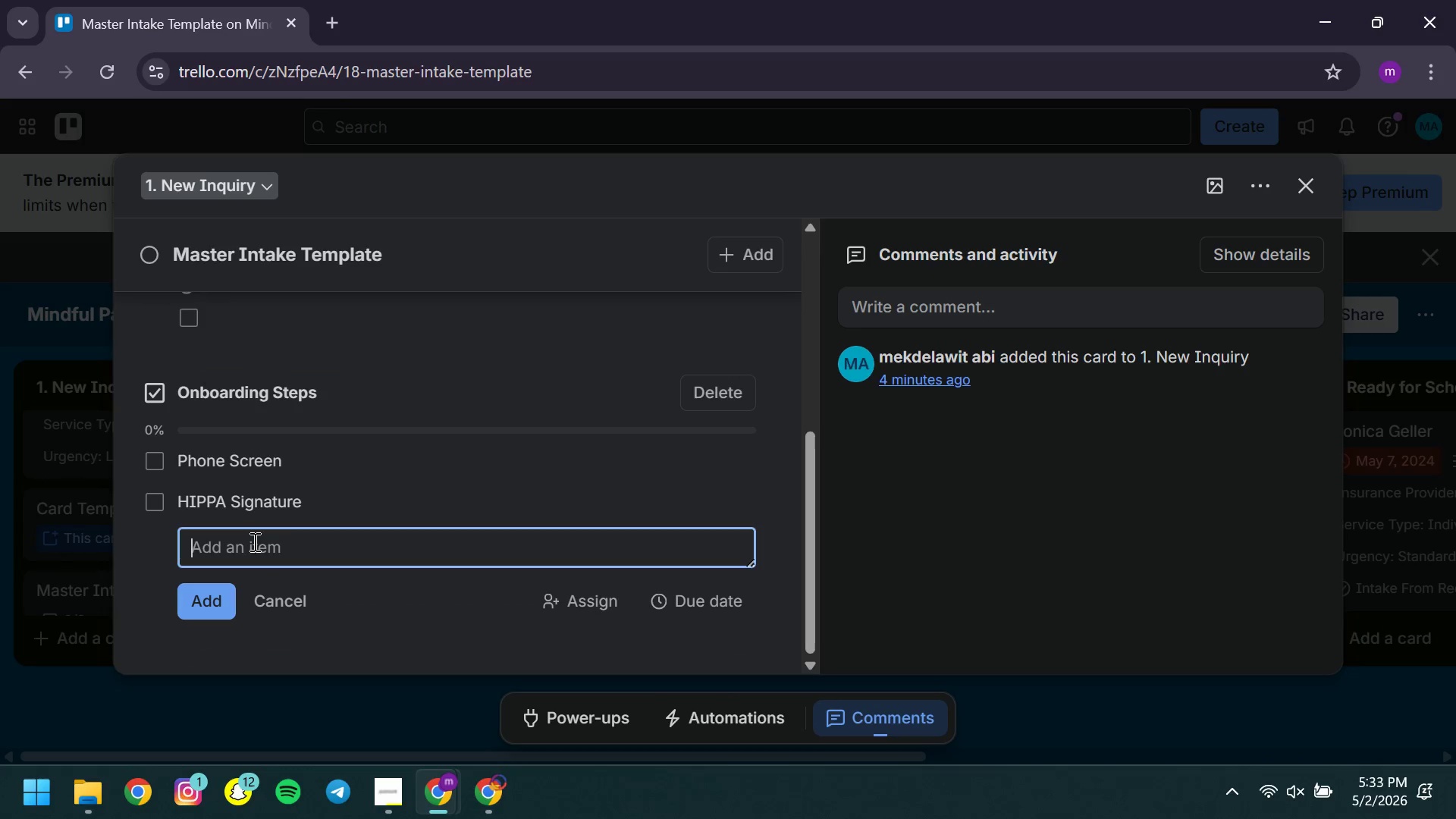 
left_click([249, 544])
 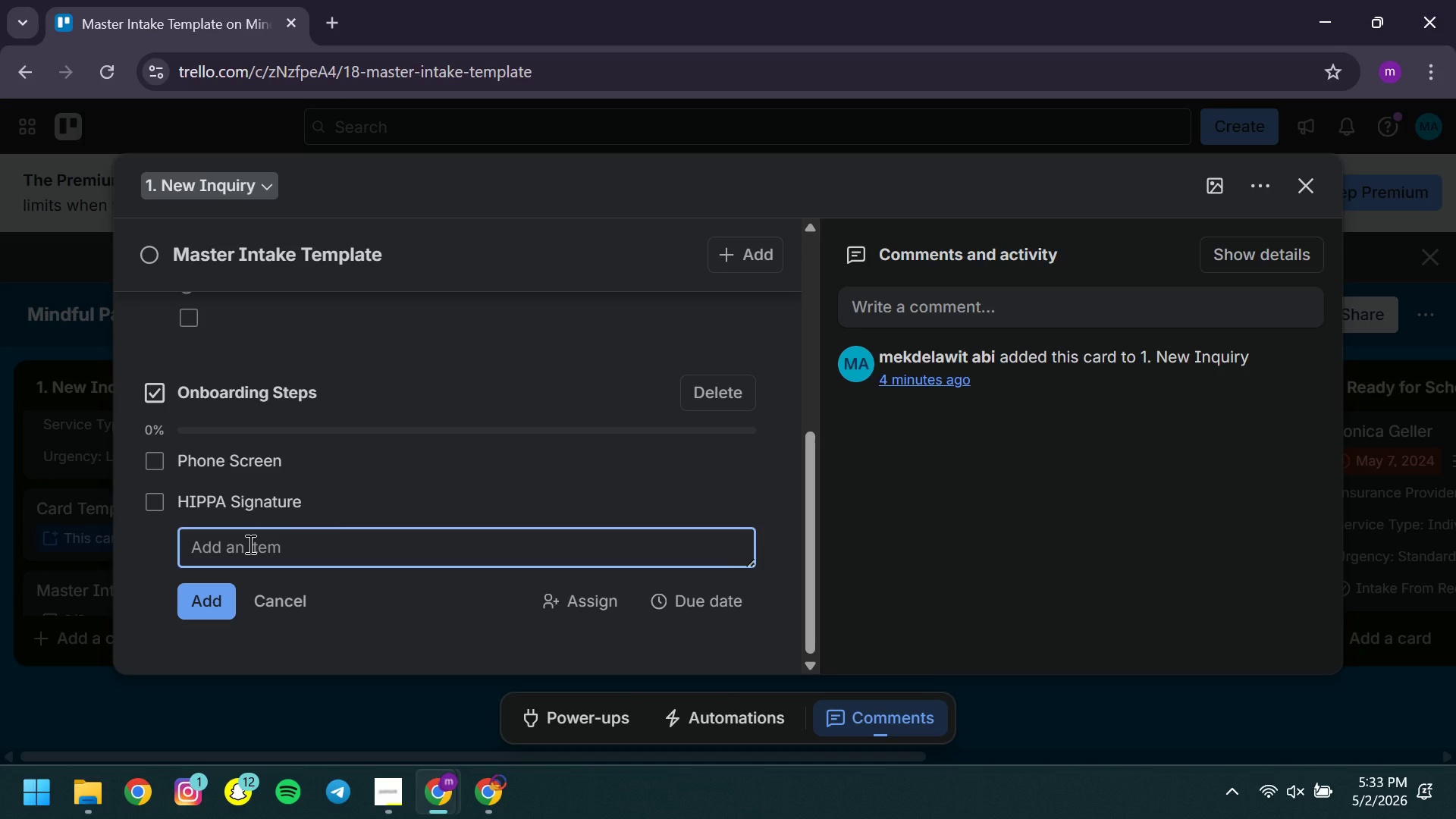 
type(ID Verification )
 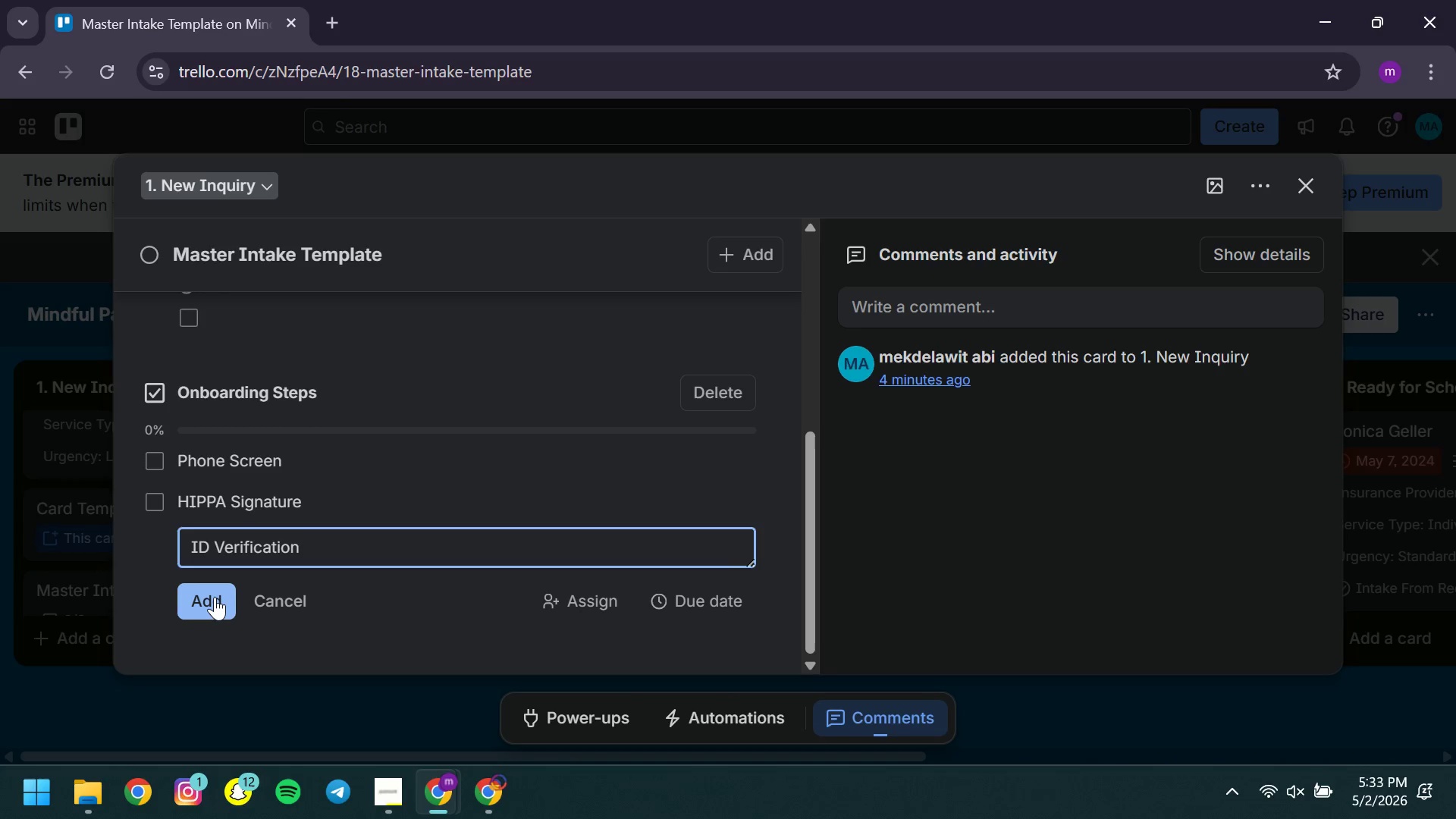 
left_click([215, 597])
 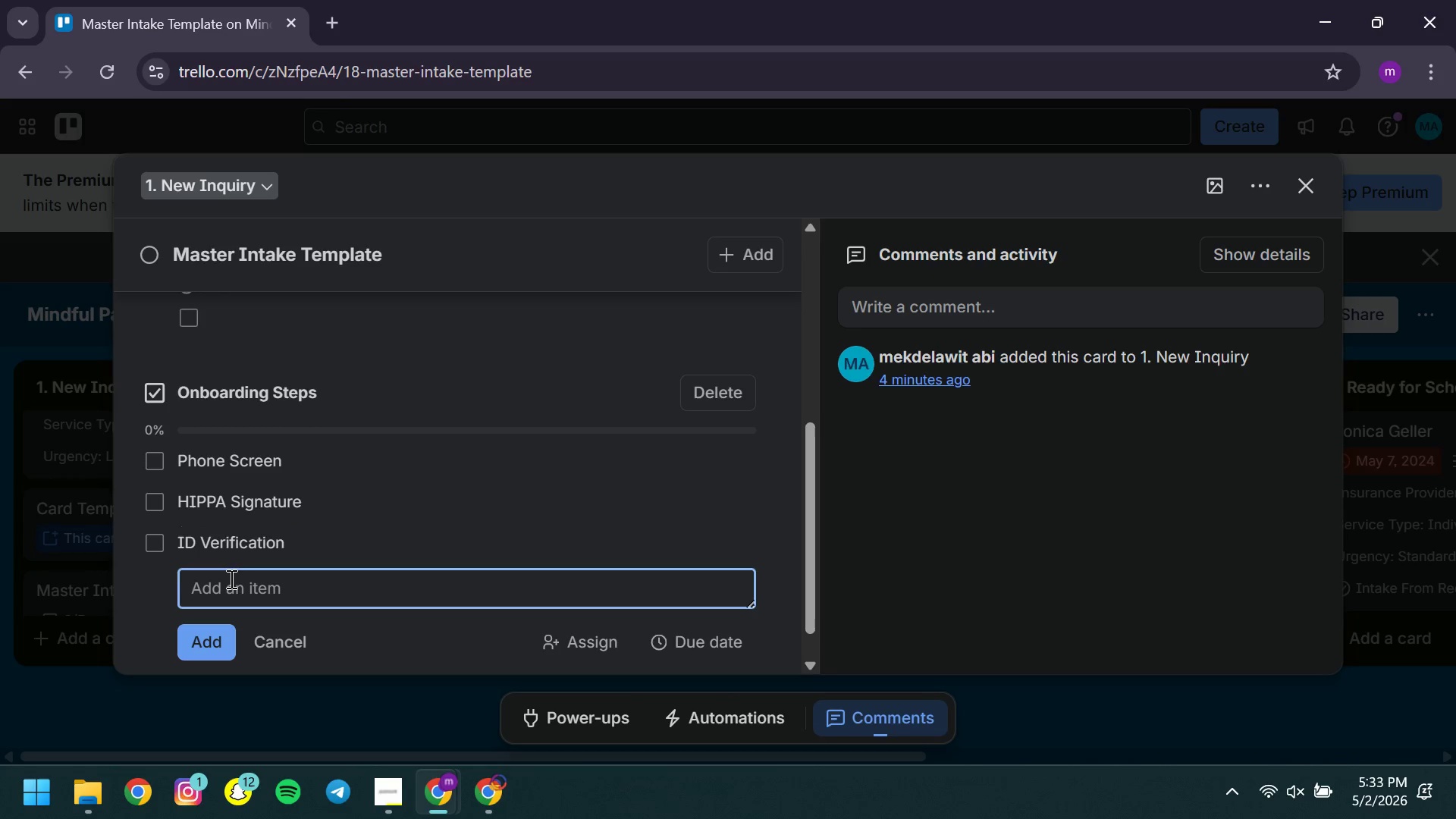 
type(Payment Method Setup )
 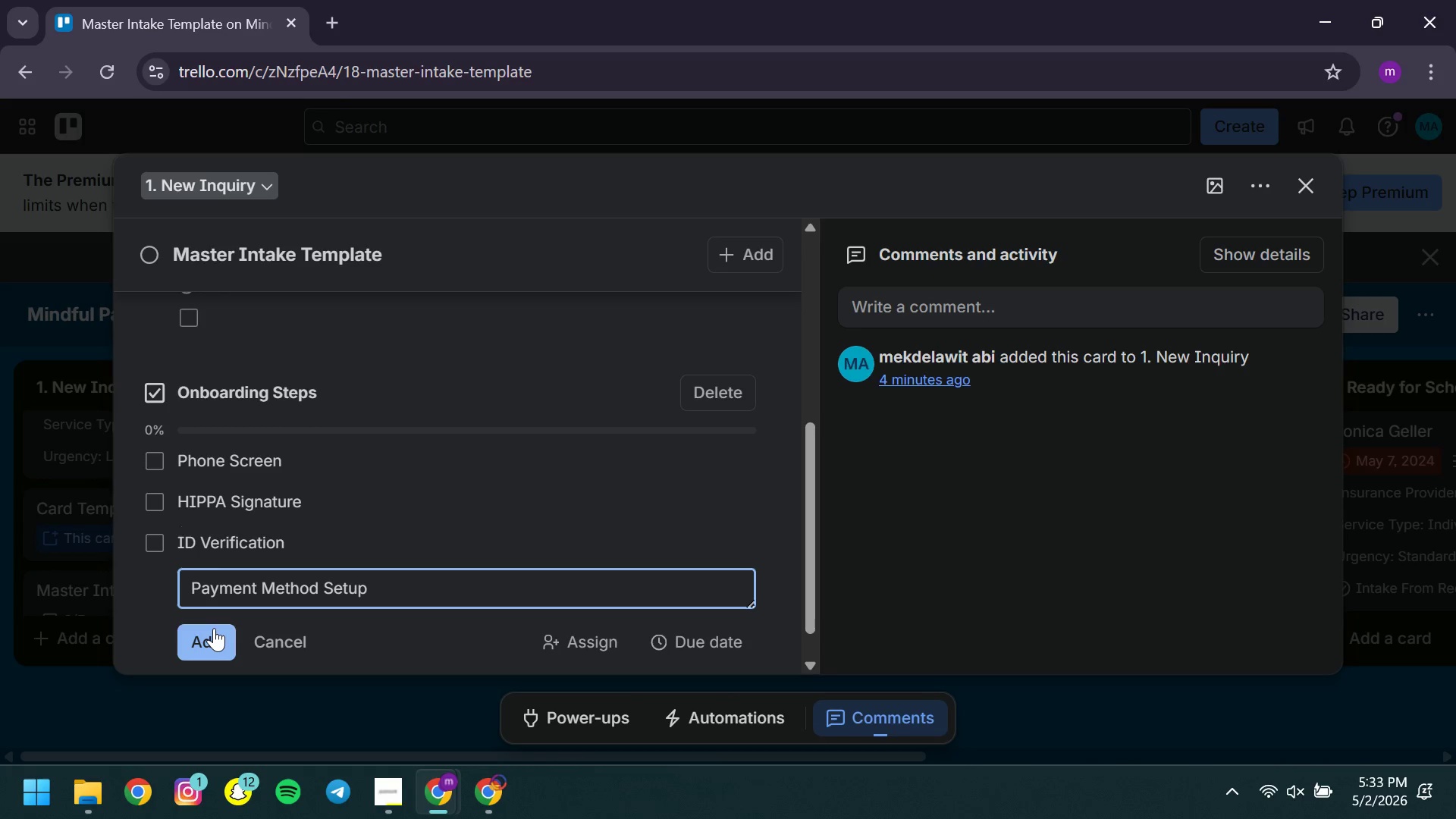 
left_click([214, 628])
 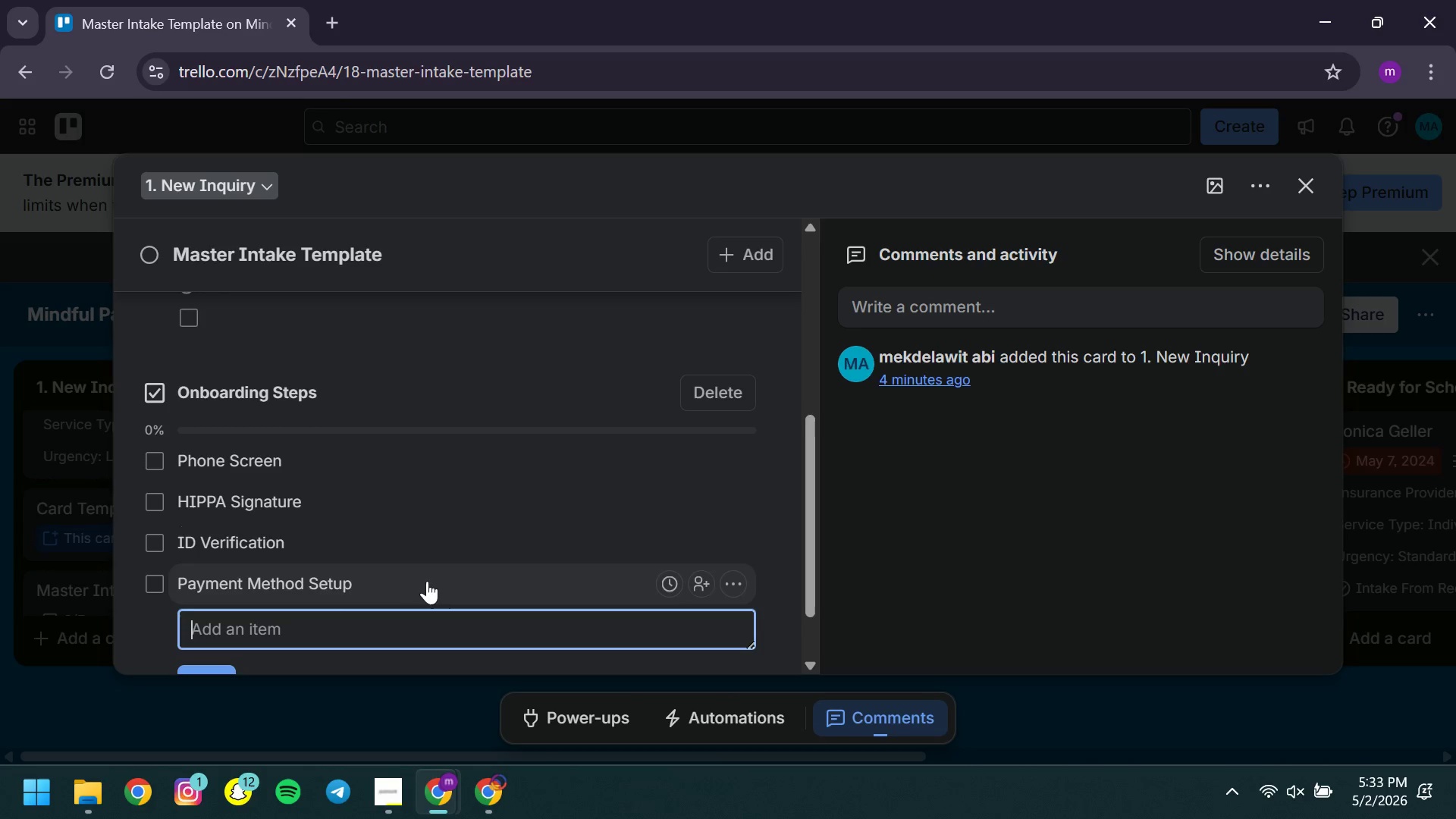 
mouse_move([413, 563])
 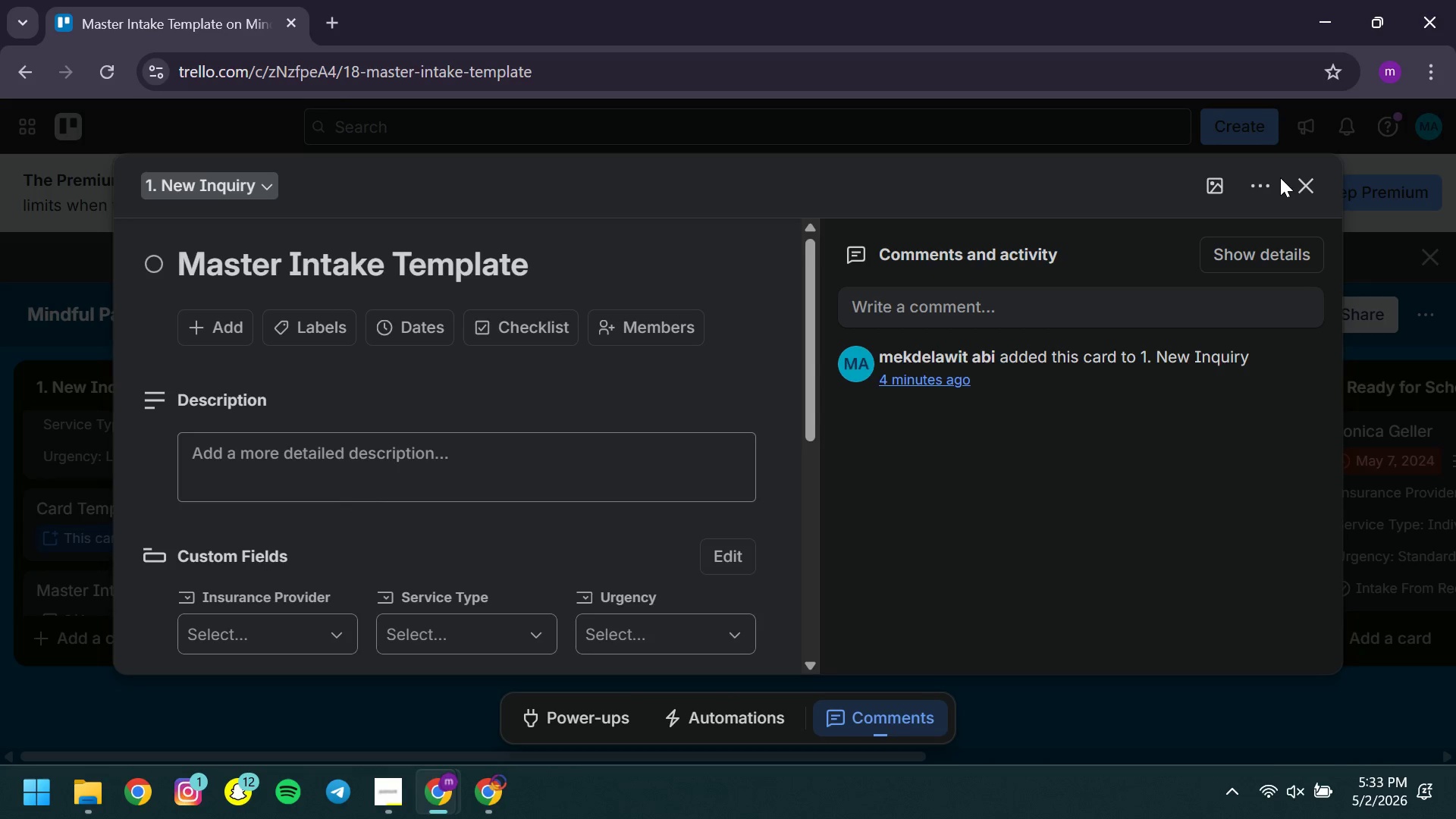 
left_click([1260, 186])
 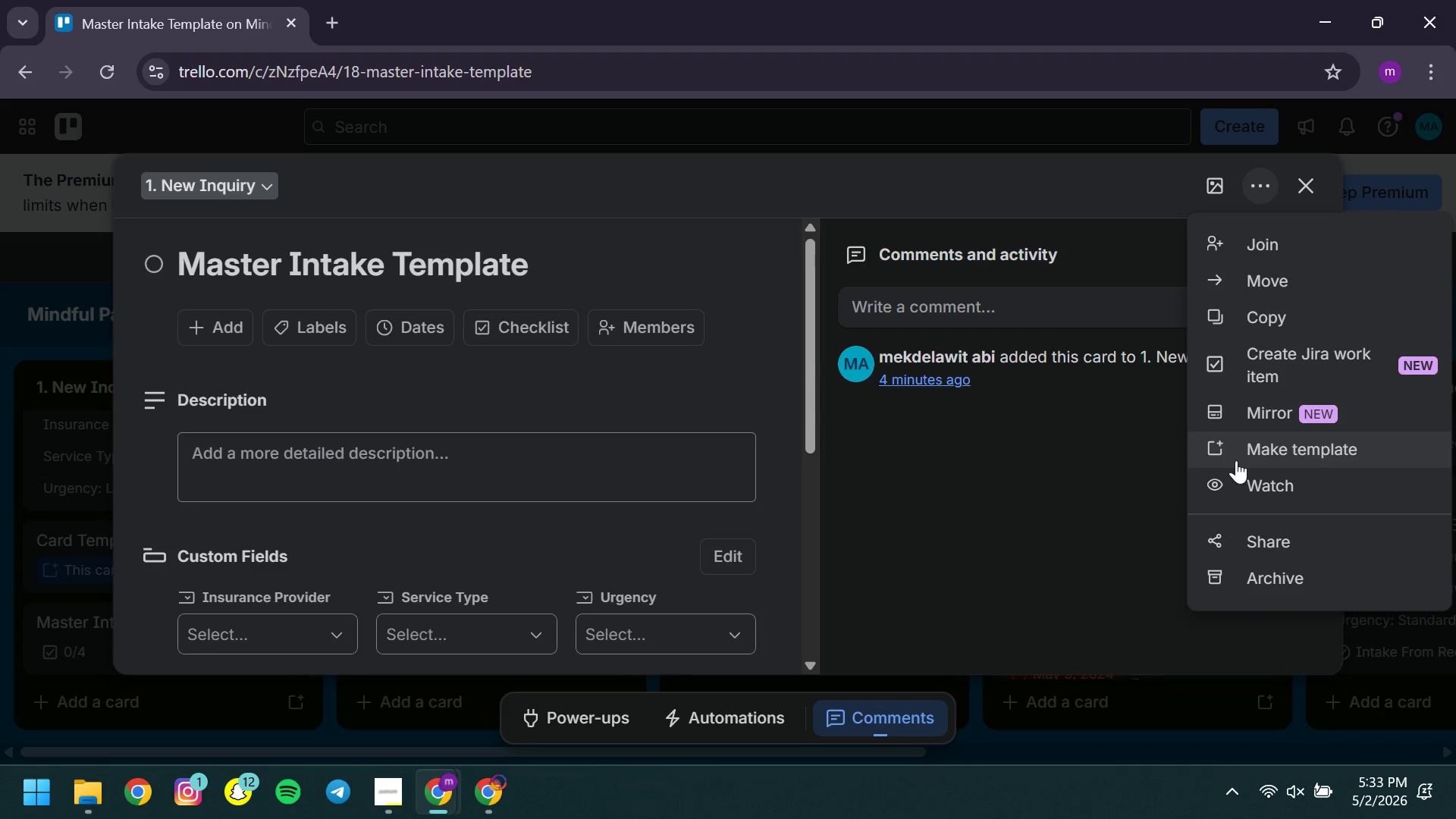 
left_click([1231, 449])
 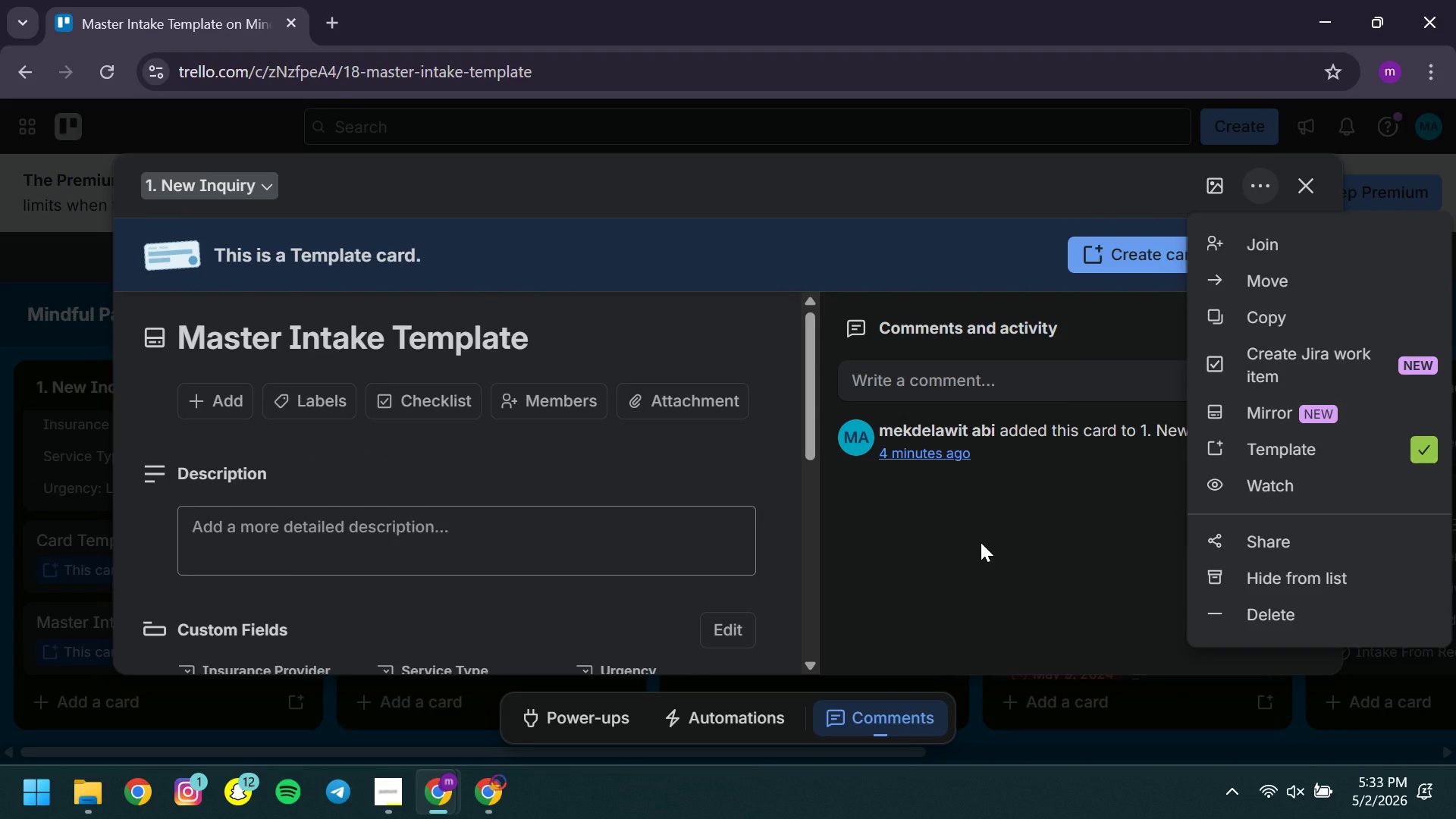 
left_click([981, 542])
 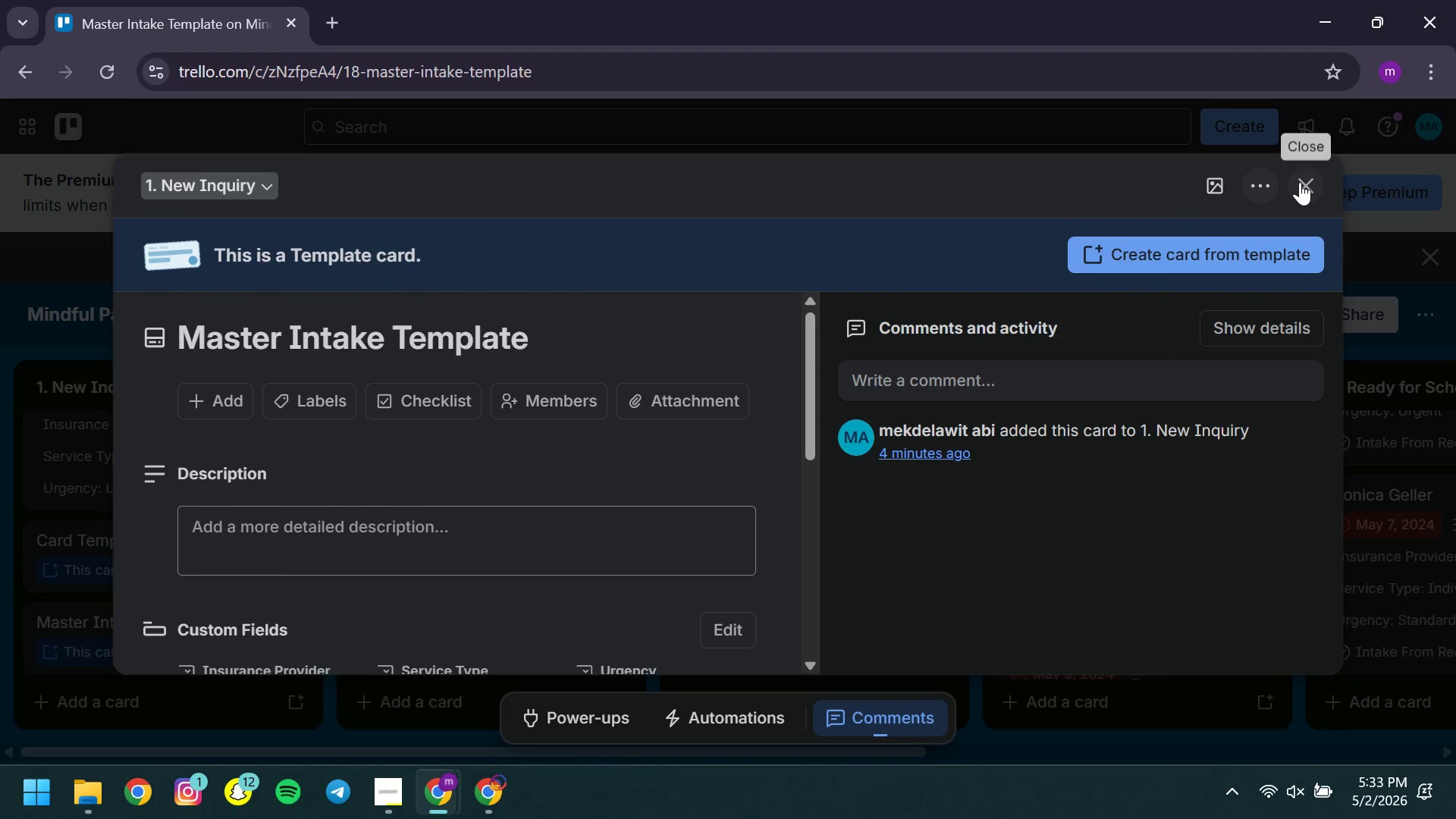 
left_click([1300, 182])
 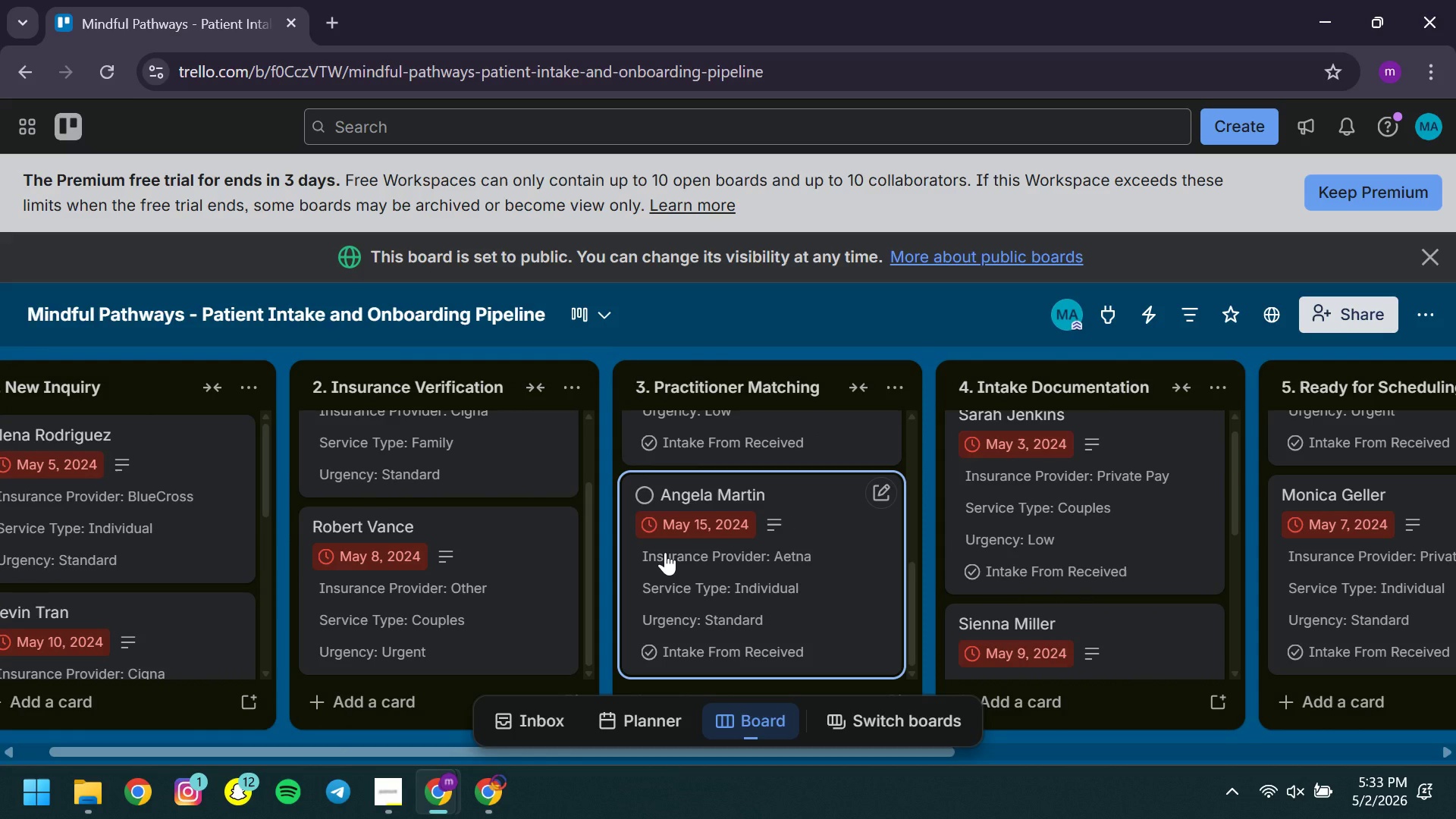 
wait(13.5)
 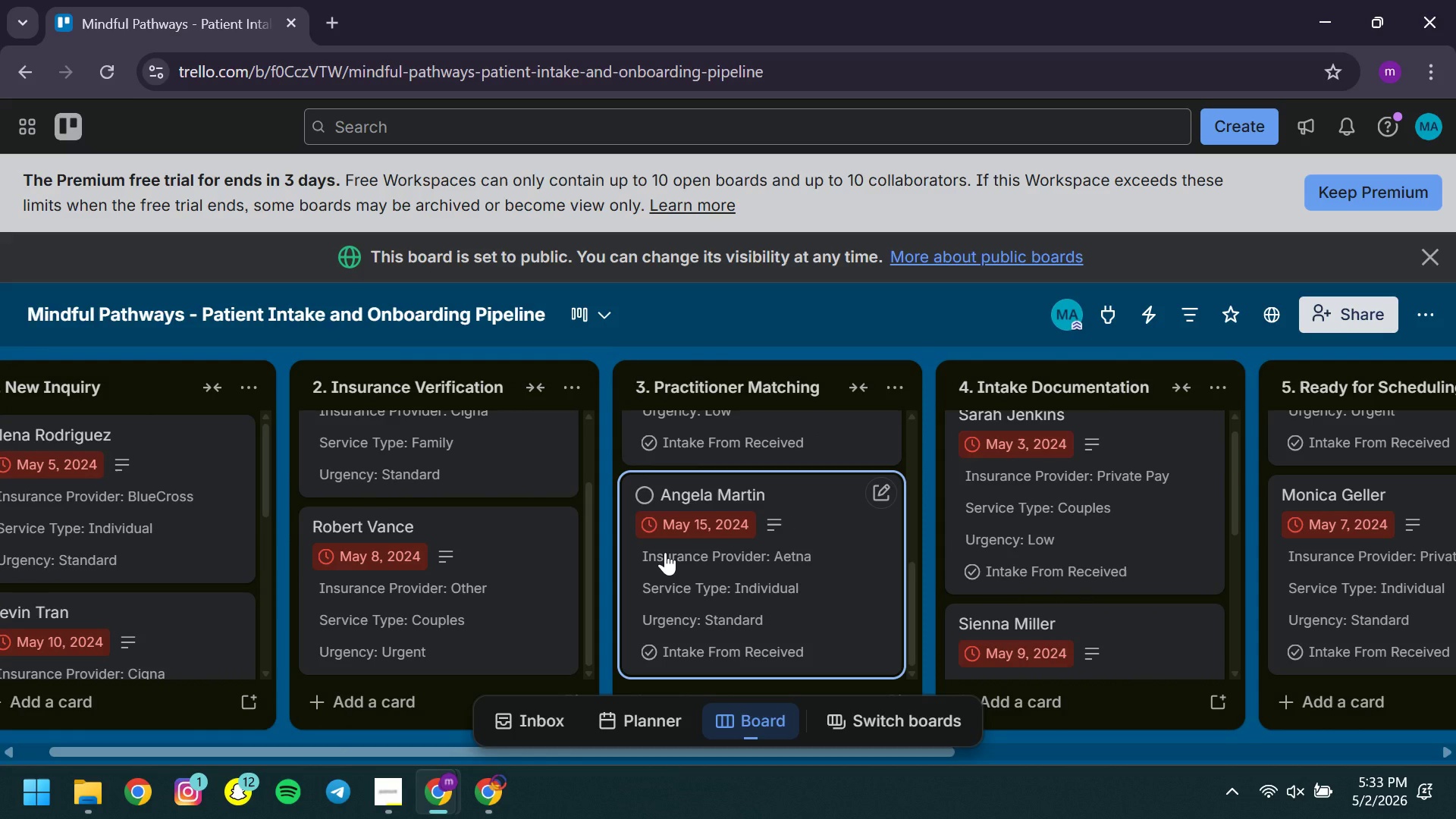 
left_click_drag(start_coordinate=[113, 623], to_coordinate=[1043, 616])
 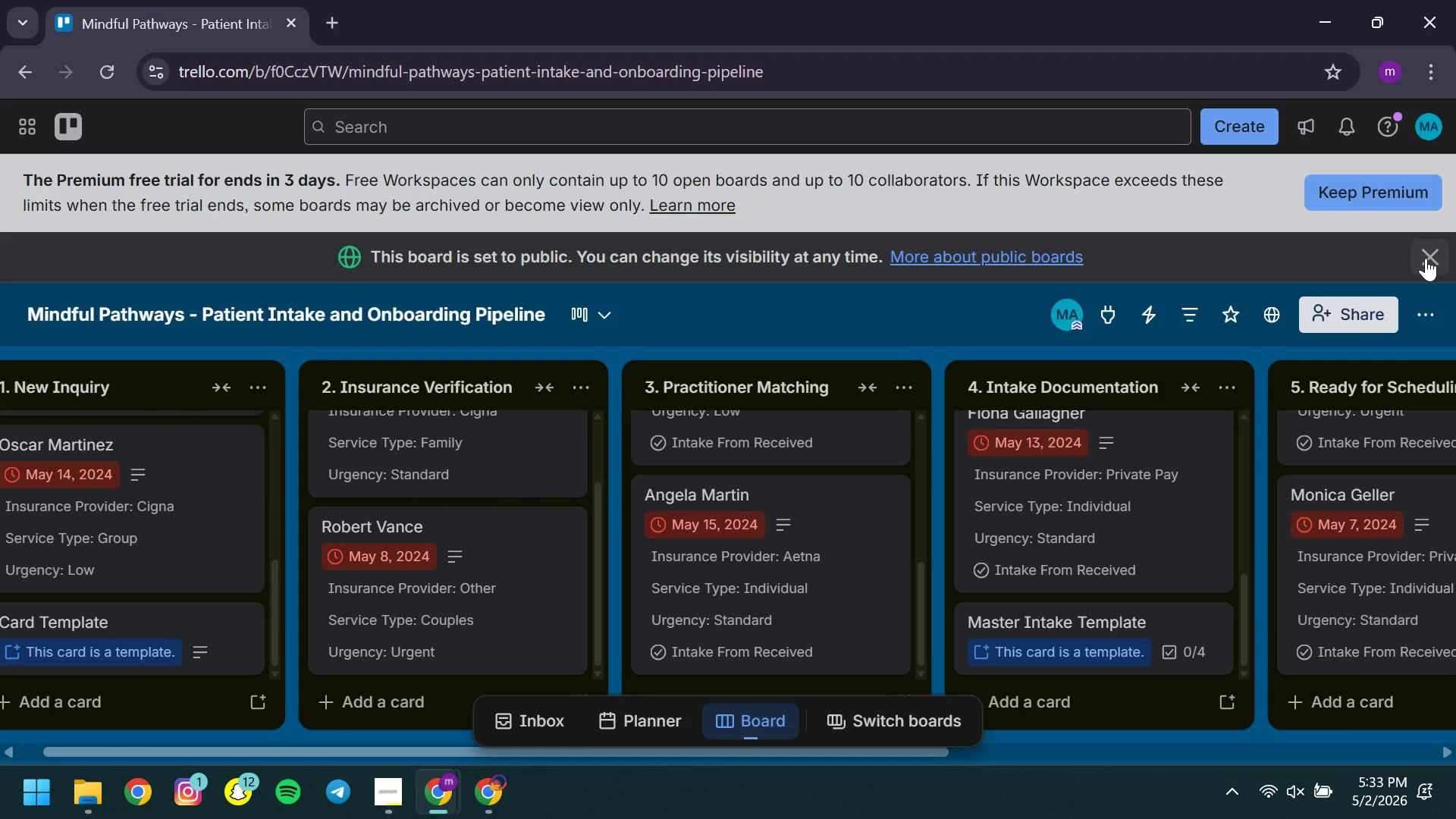 
left_click([1426, 258])
 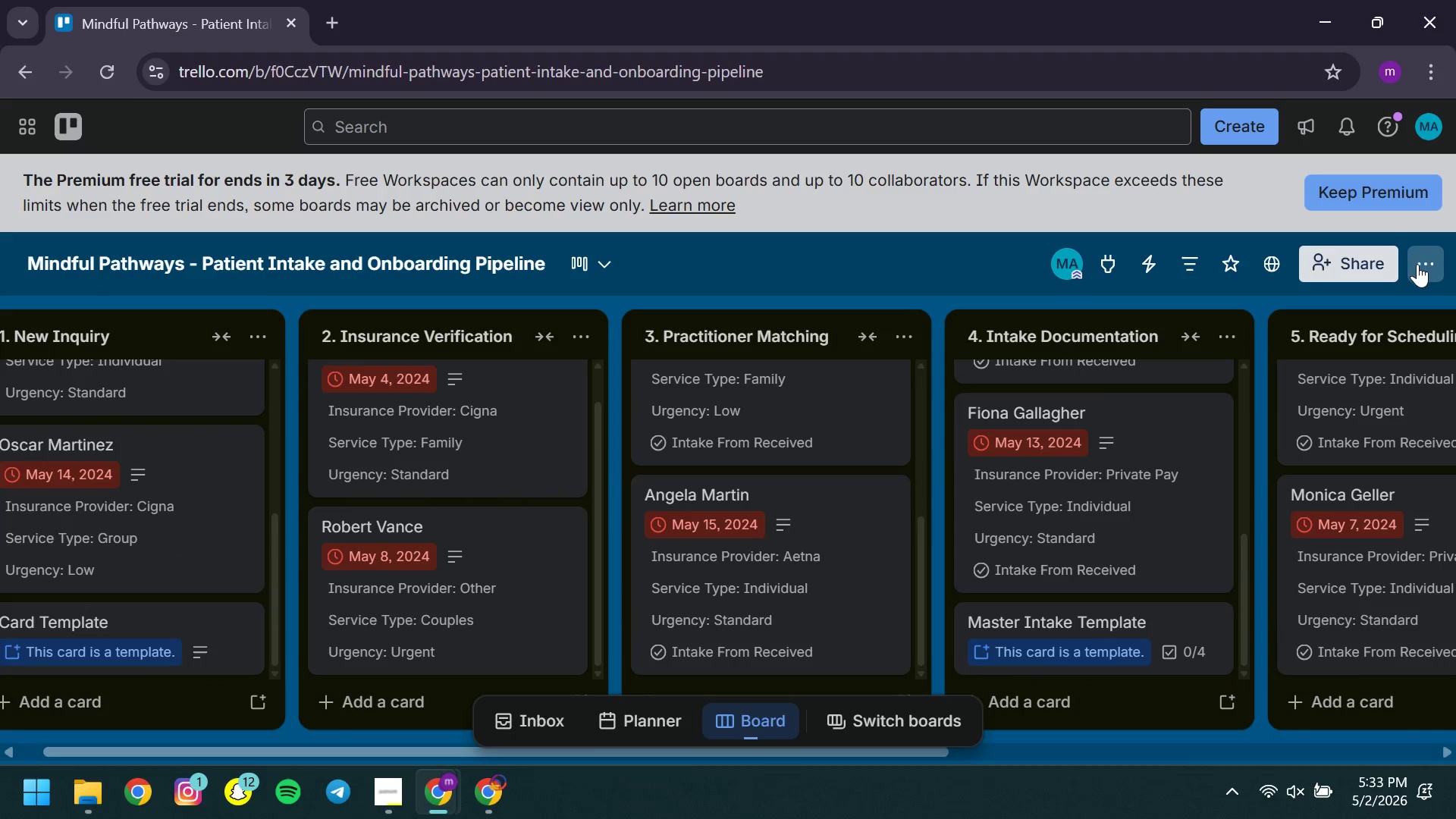 
left_click([1417, 264])
 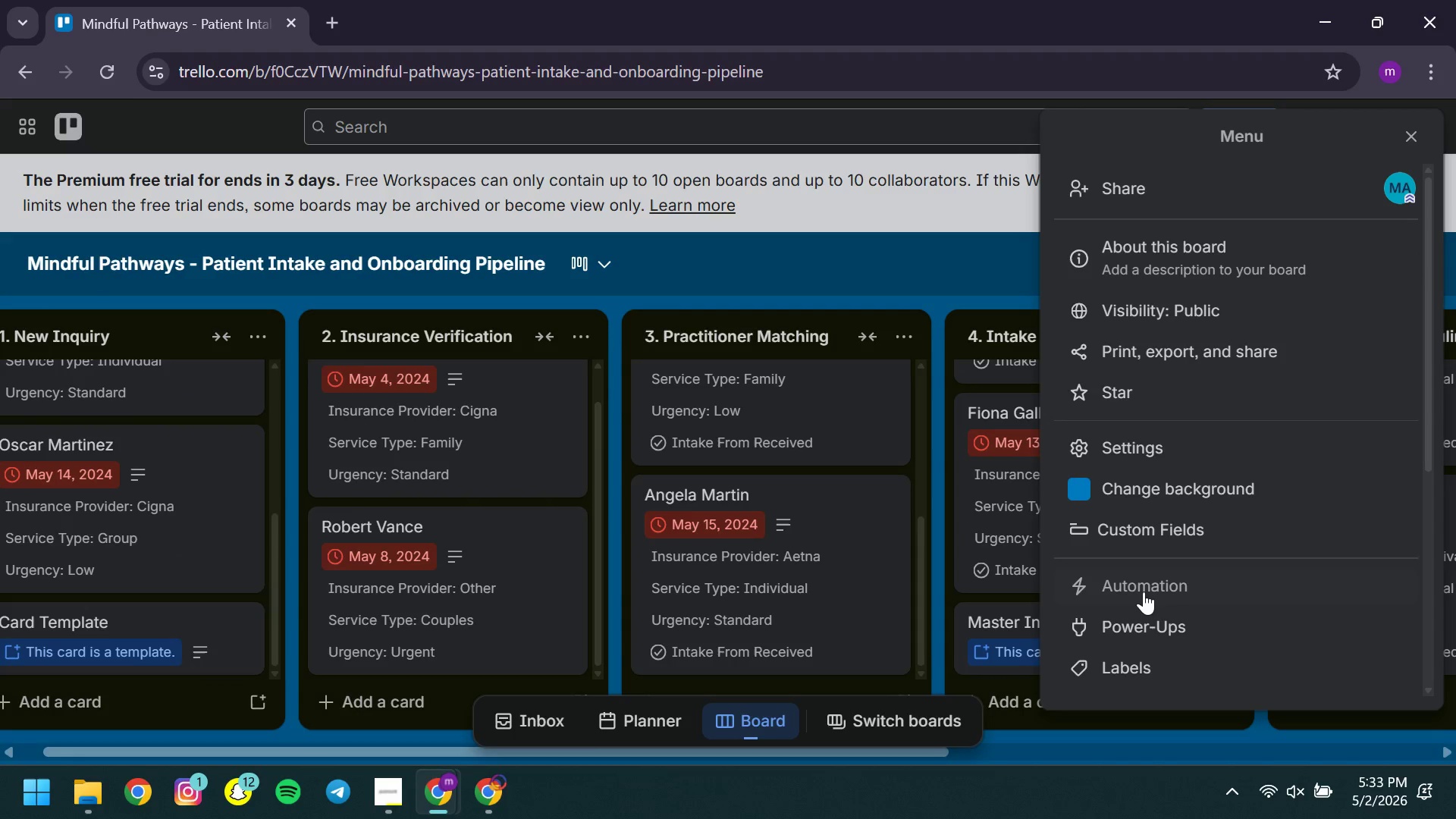 
left_click([1137, 592])
 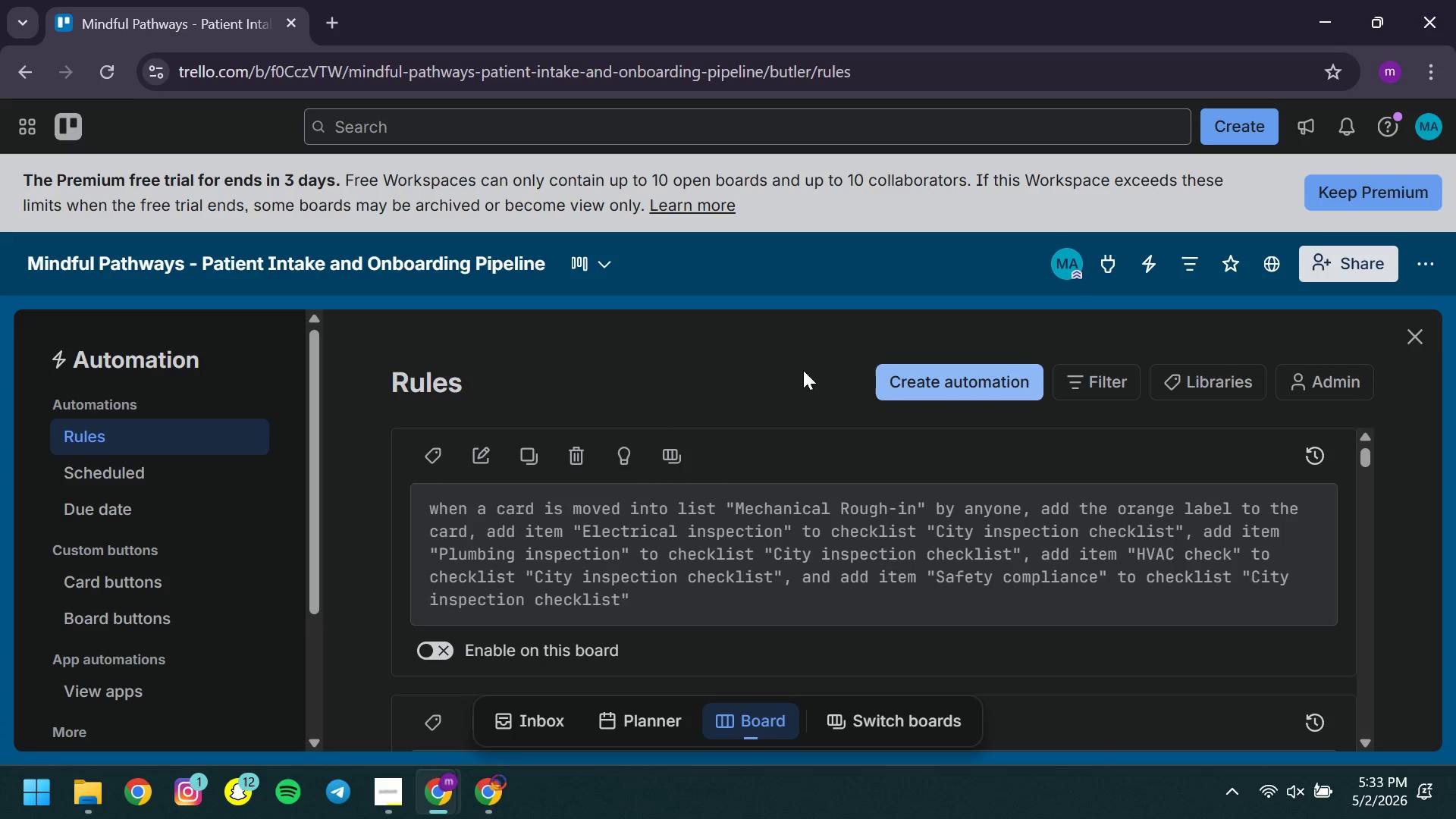 
wait(6.44)
 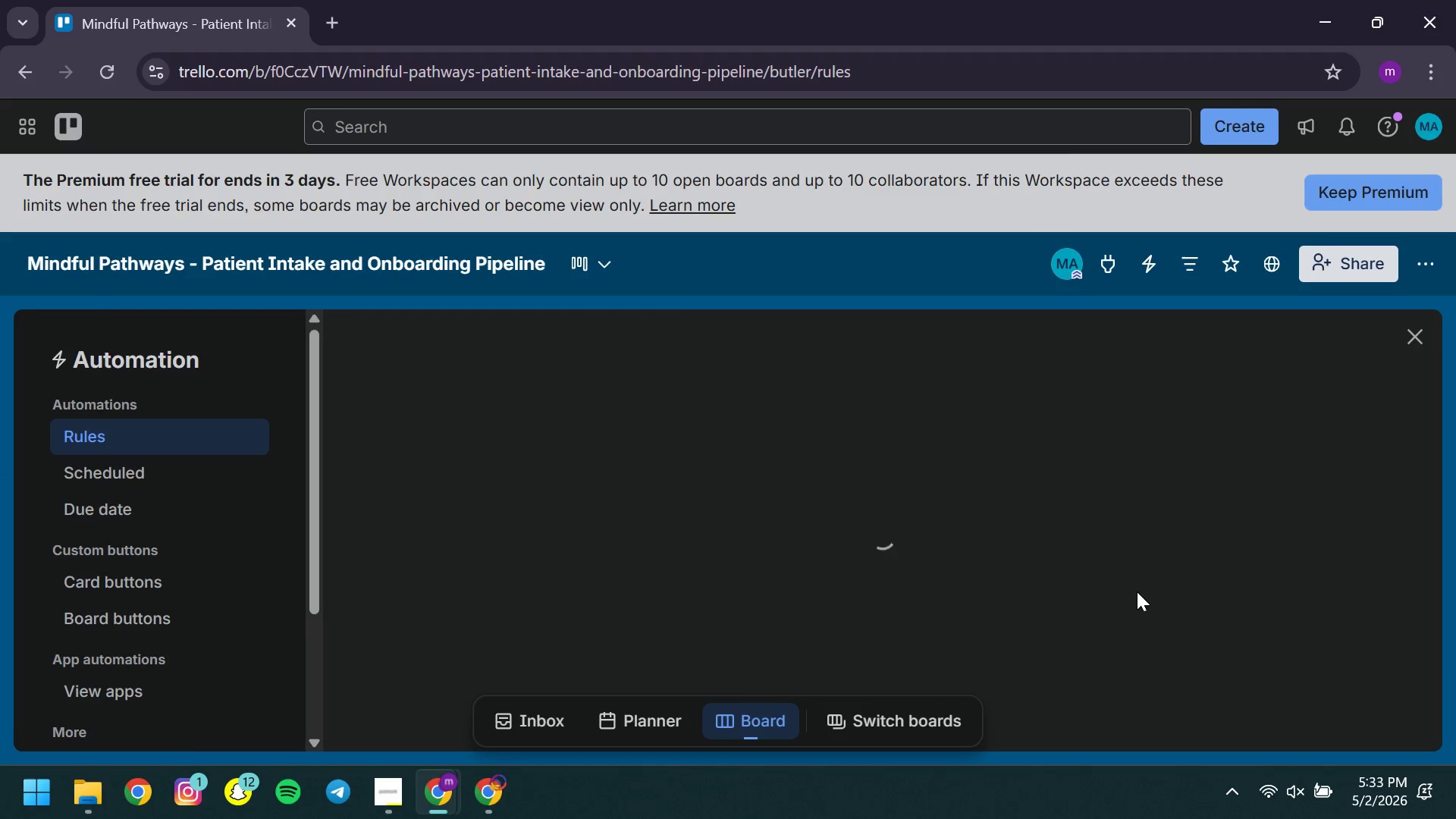 
left_click([991, 388])
 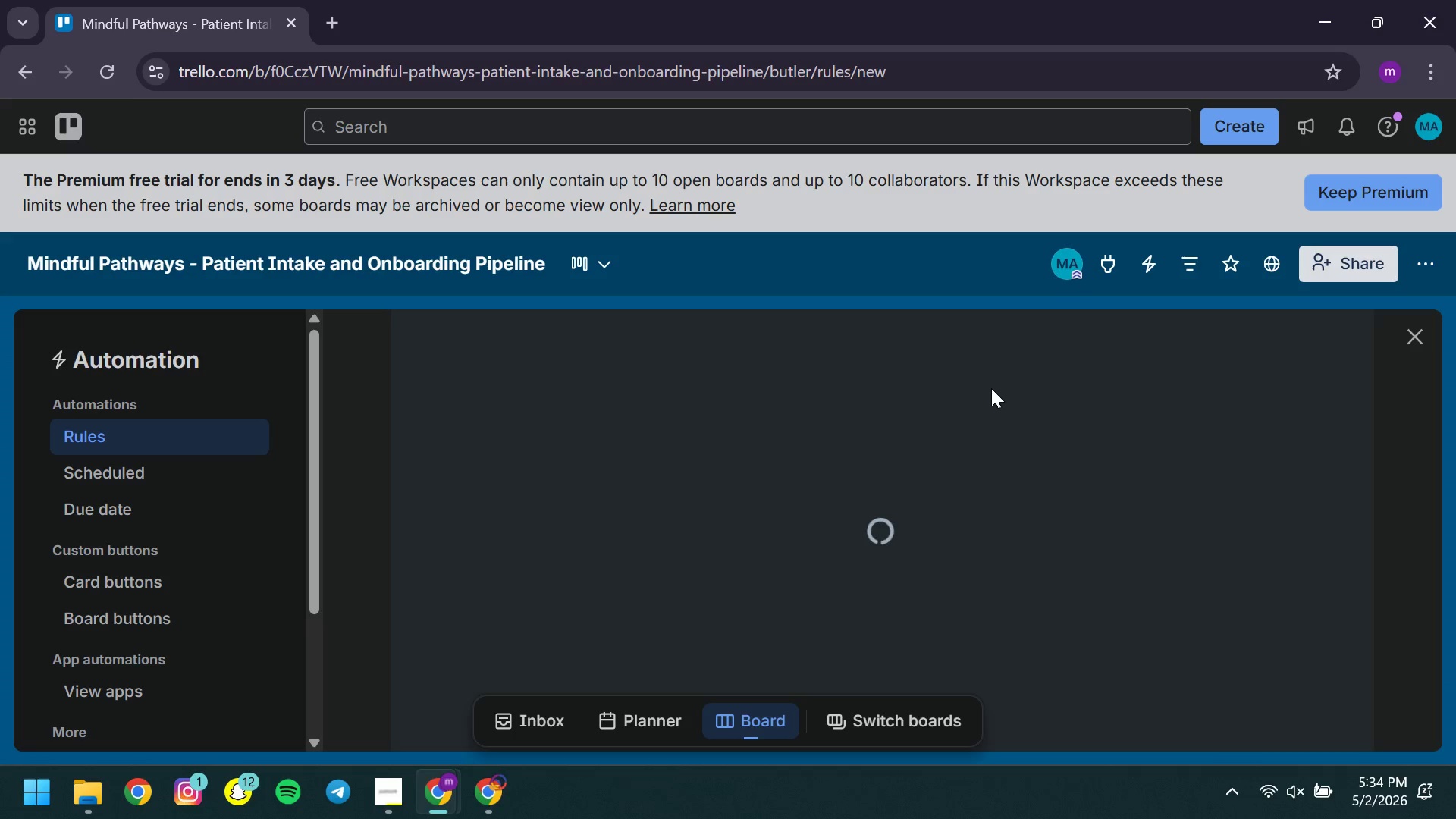 
wait(15.19)
 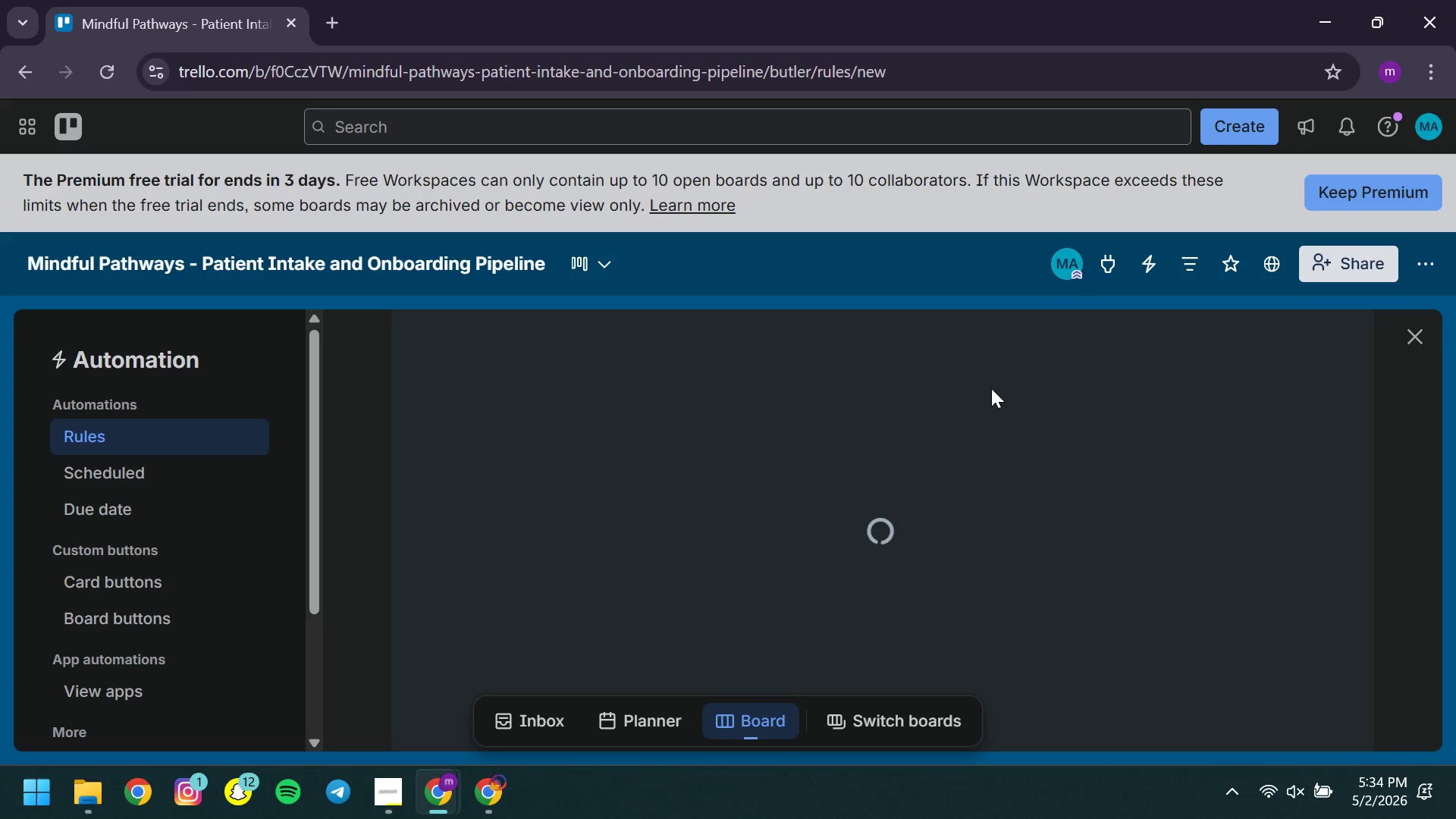 
left_click([798, 656])
 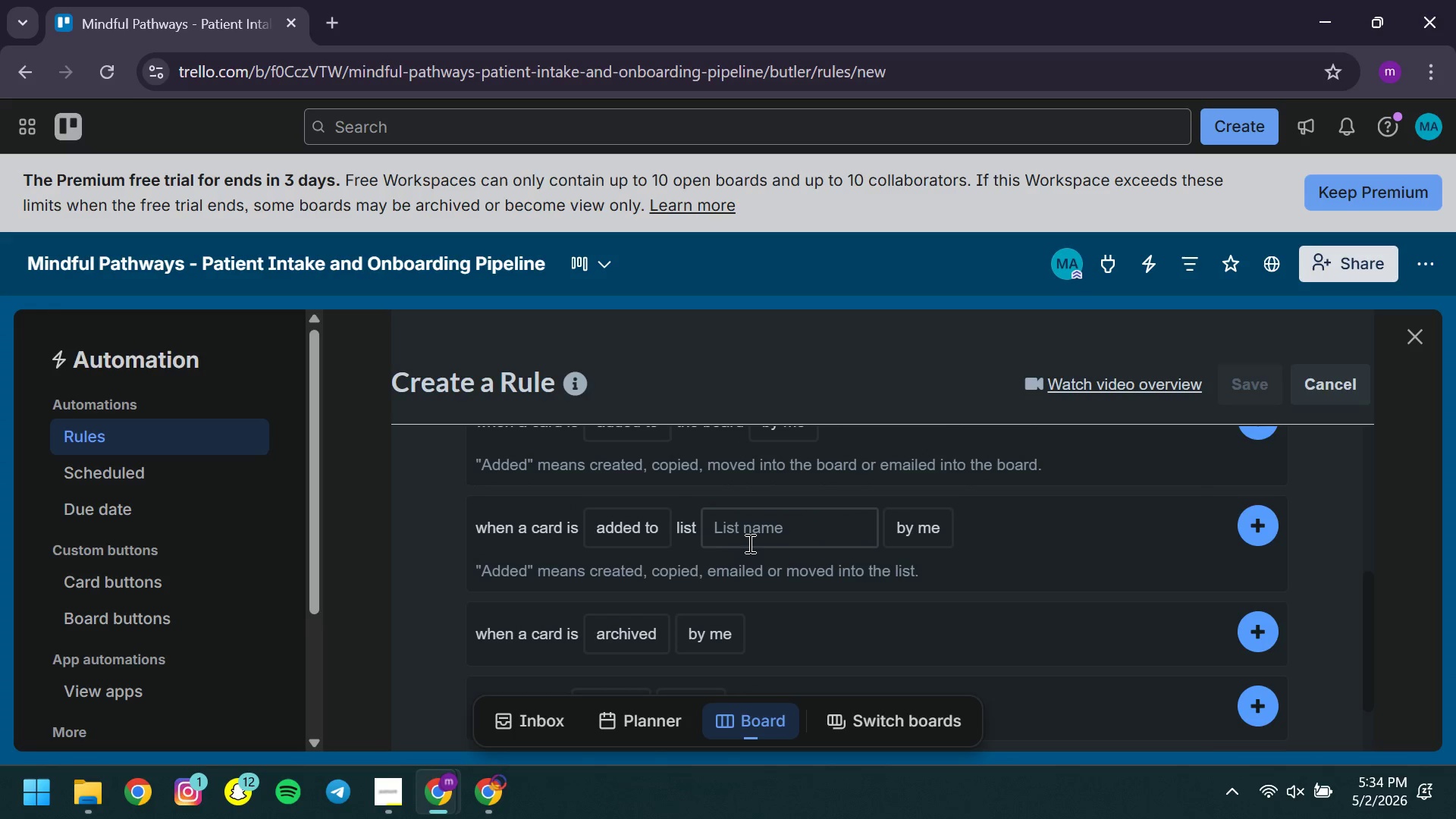 
wait(6.7)
 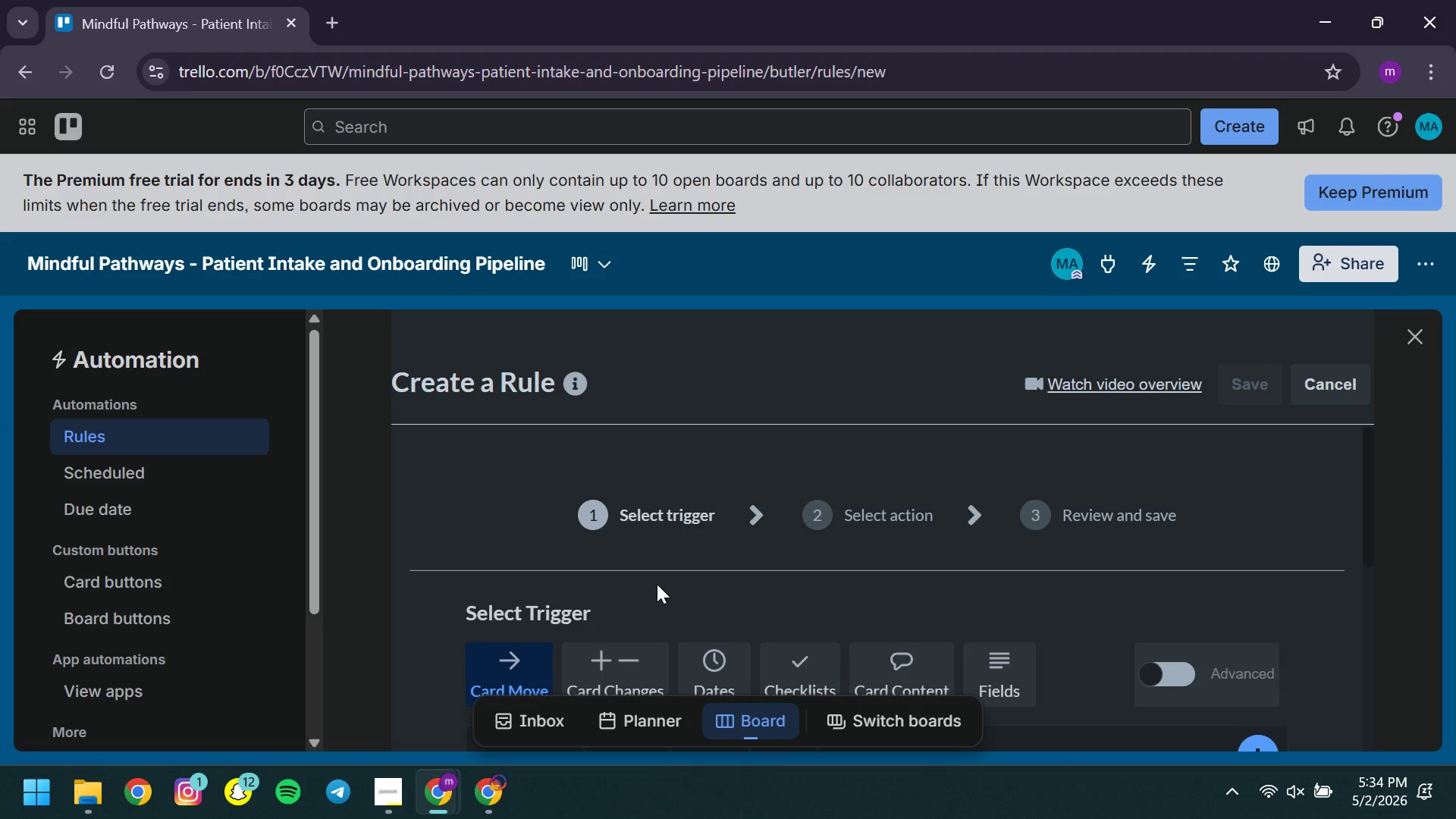 
left_click([642, 532])
 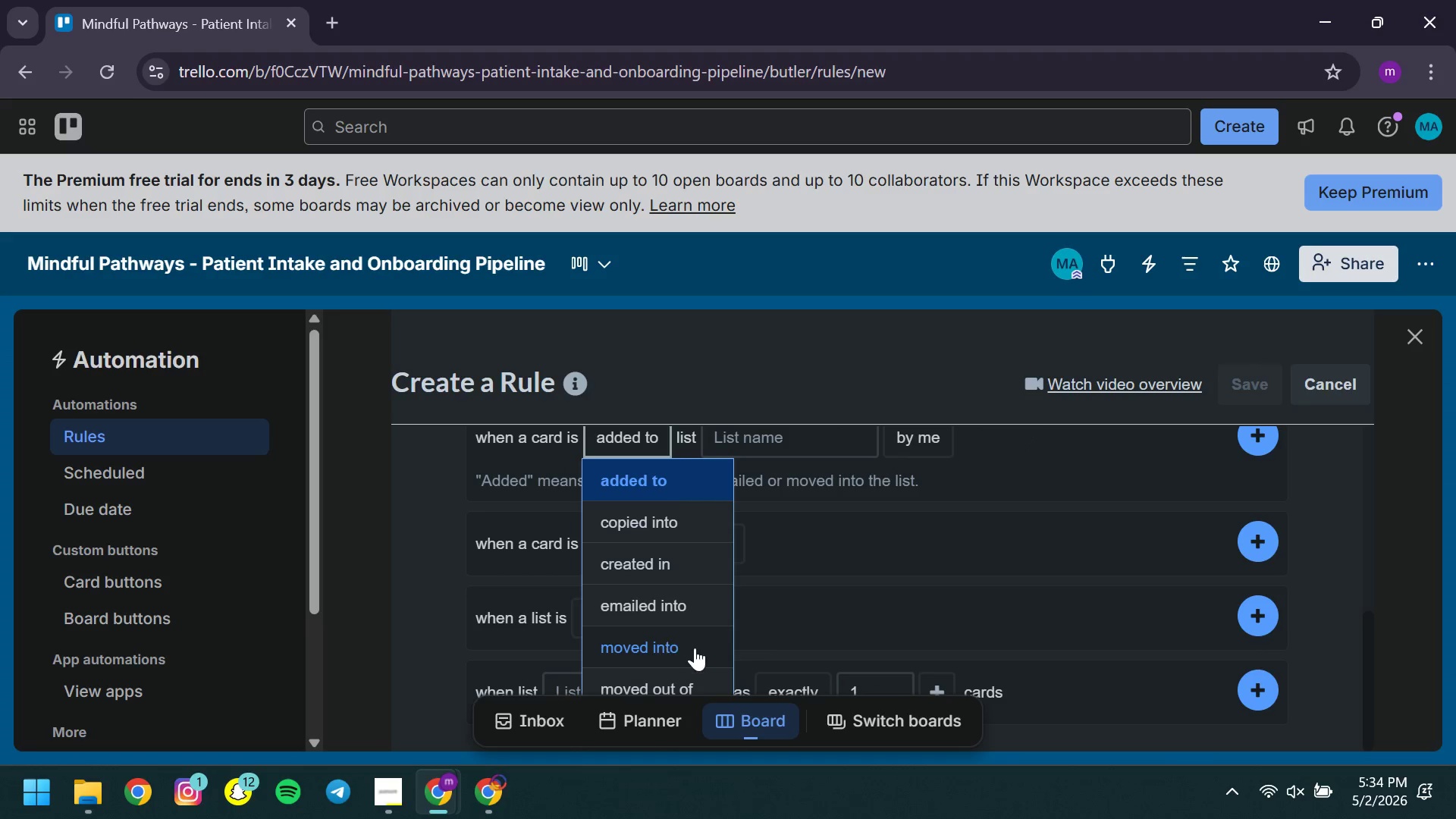 
left_click([690, 649])
 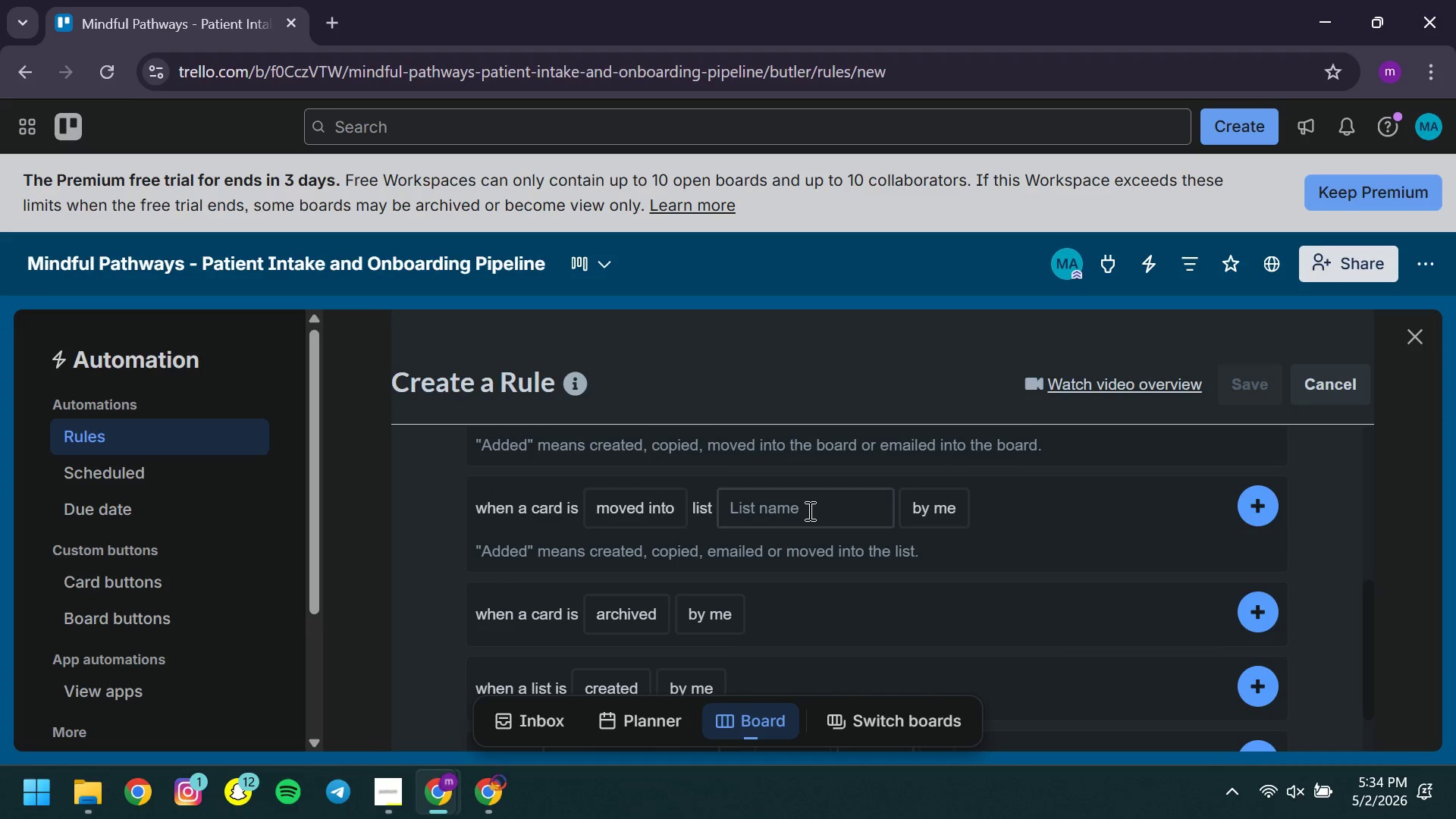 
left_click([805, 510])
 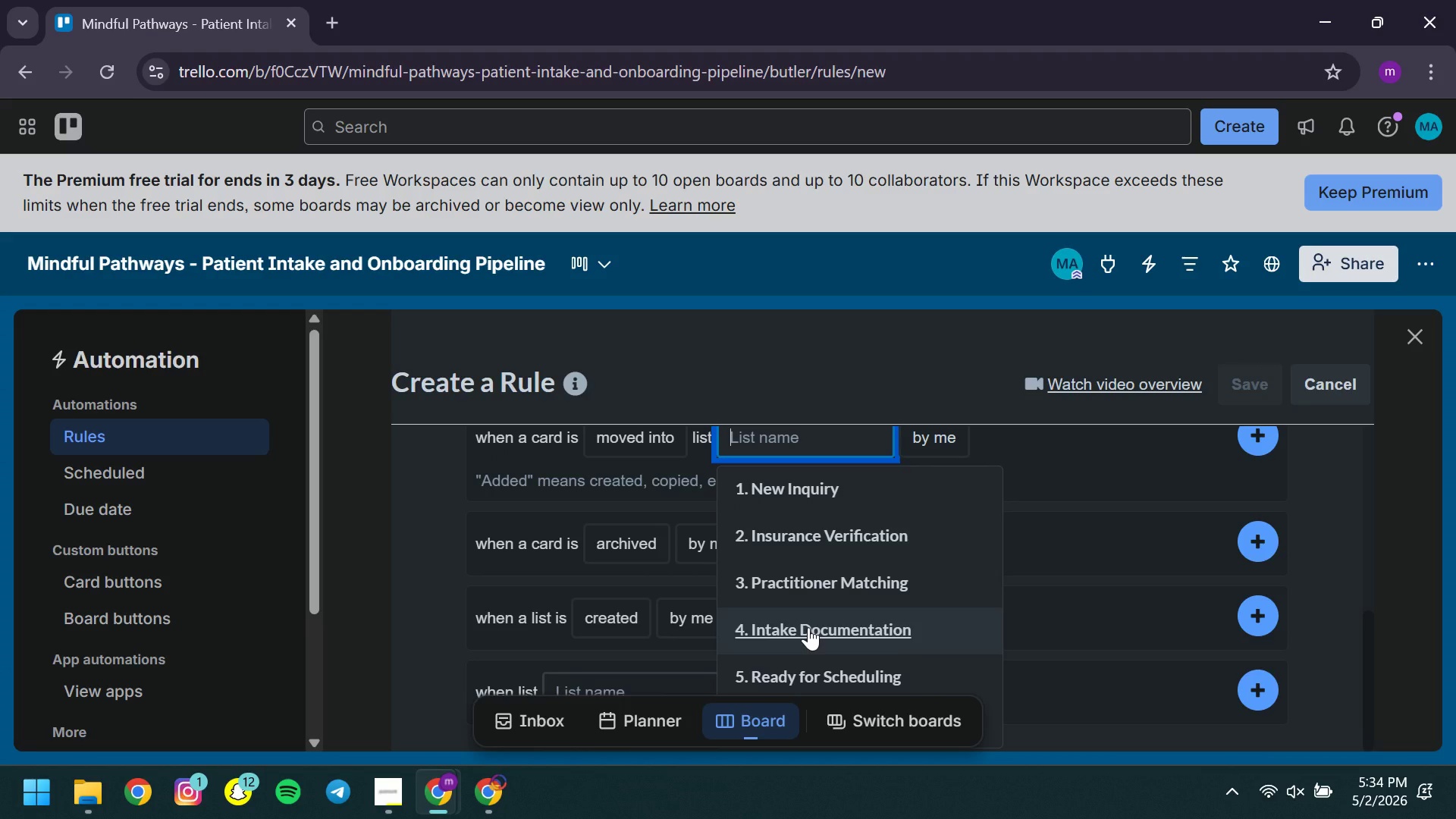 
left_click([808, 627])
 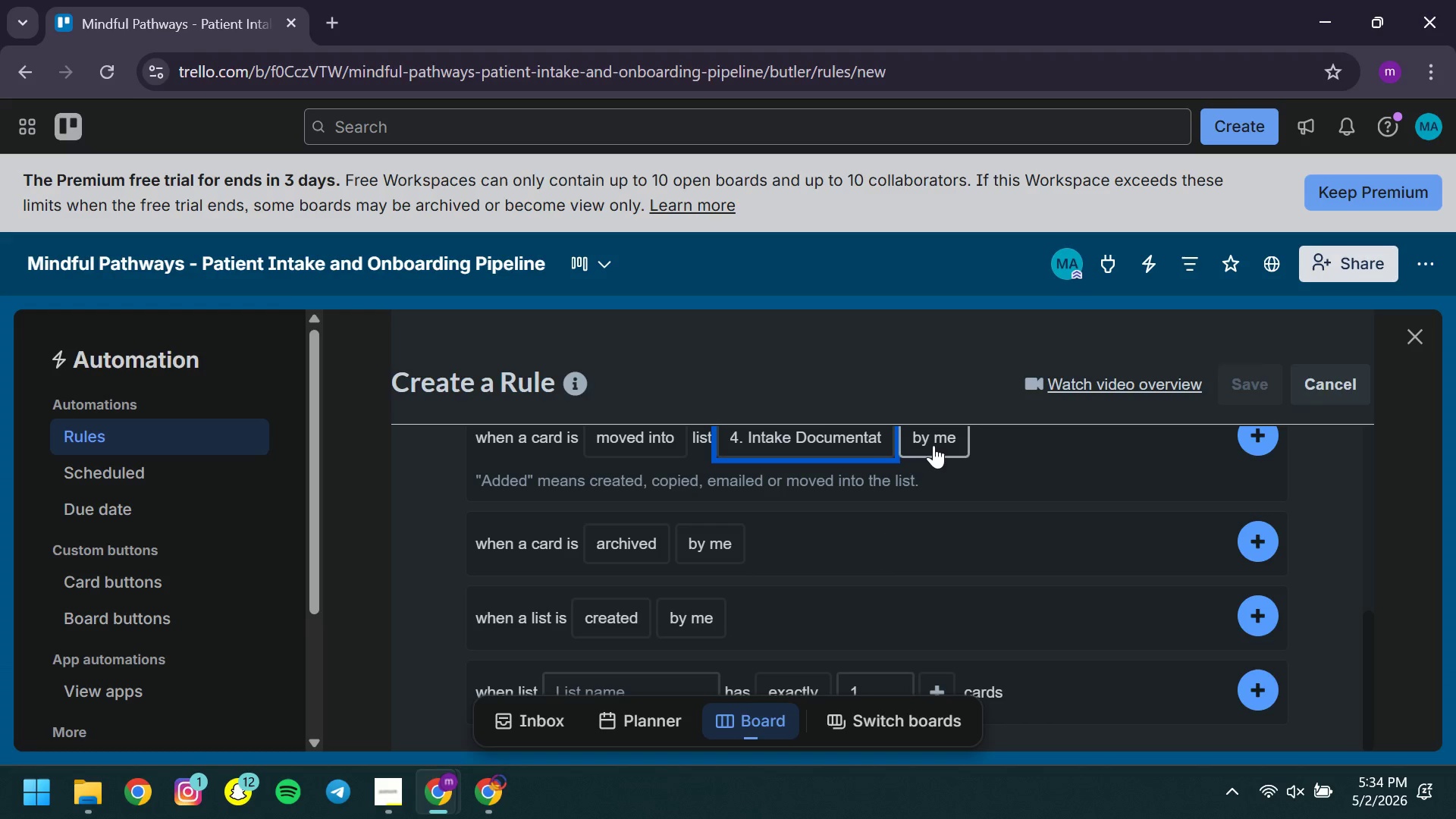 
left_click([934, 445])
 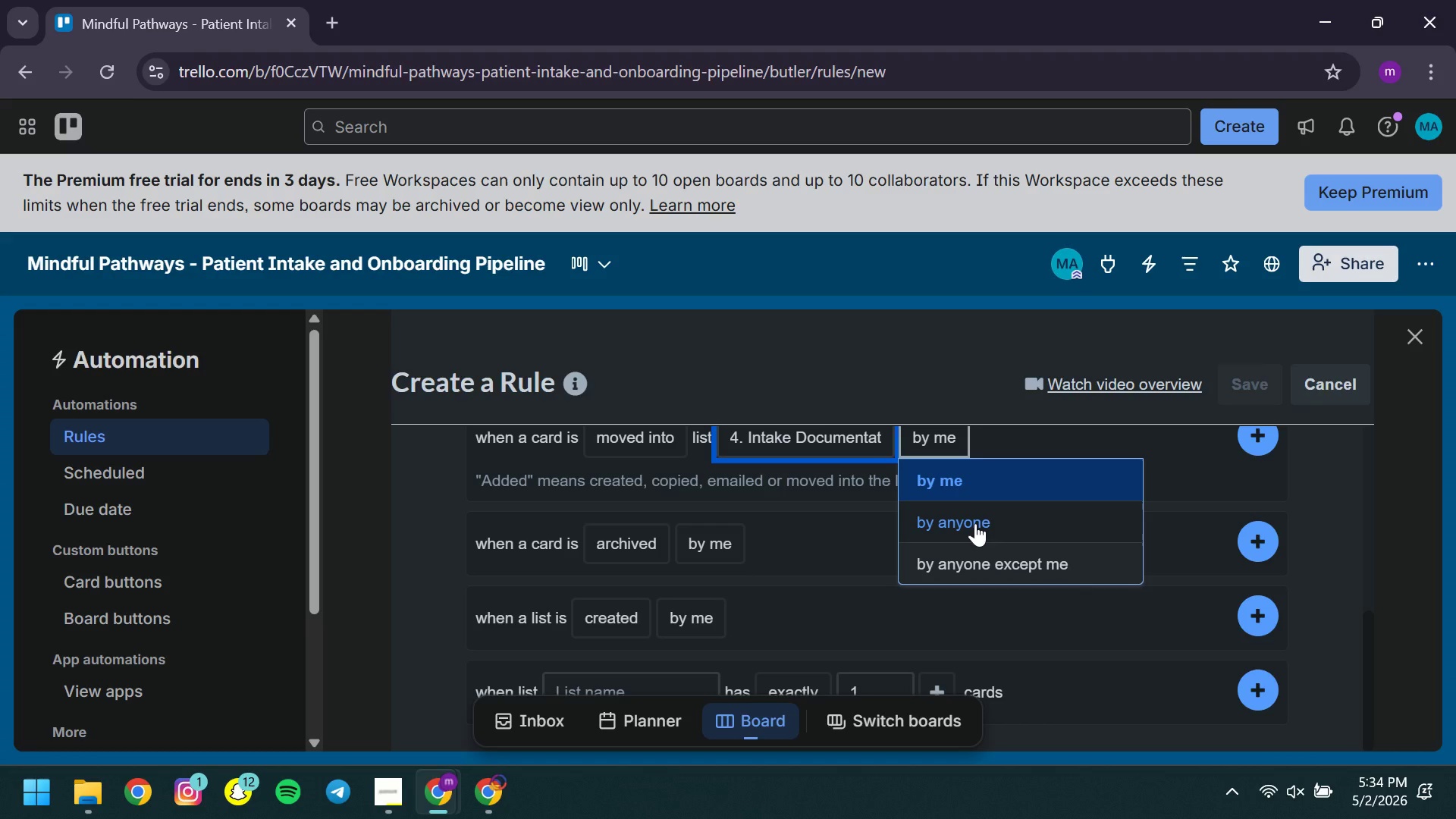 
left_click([975, 523])
 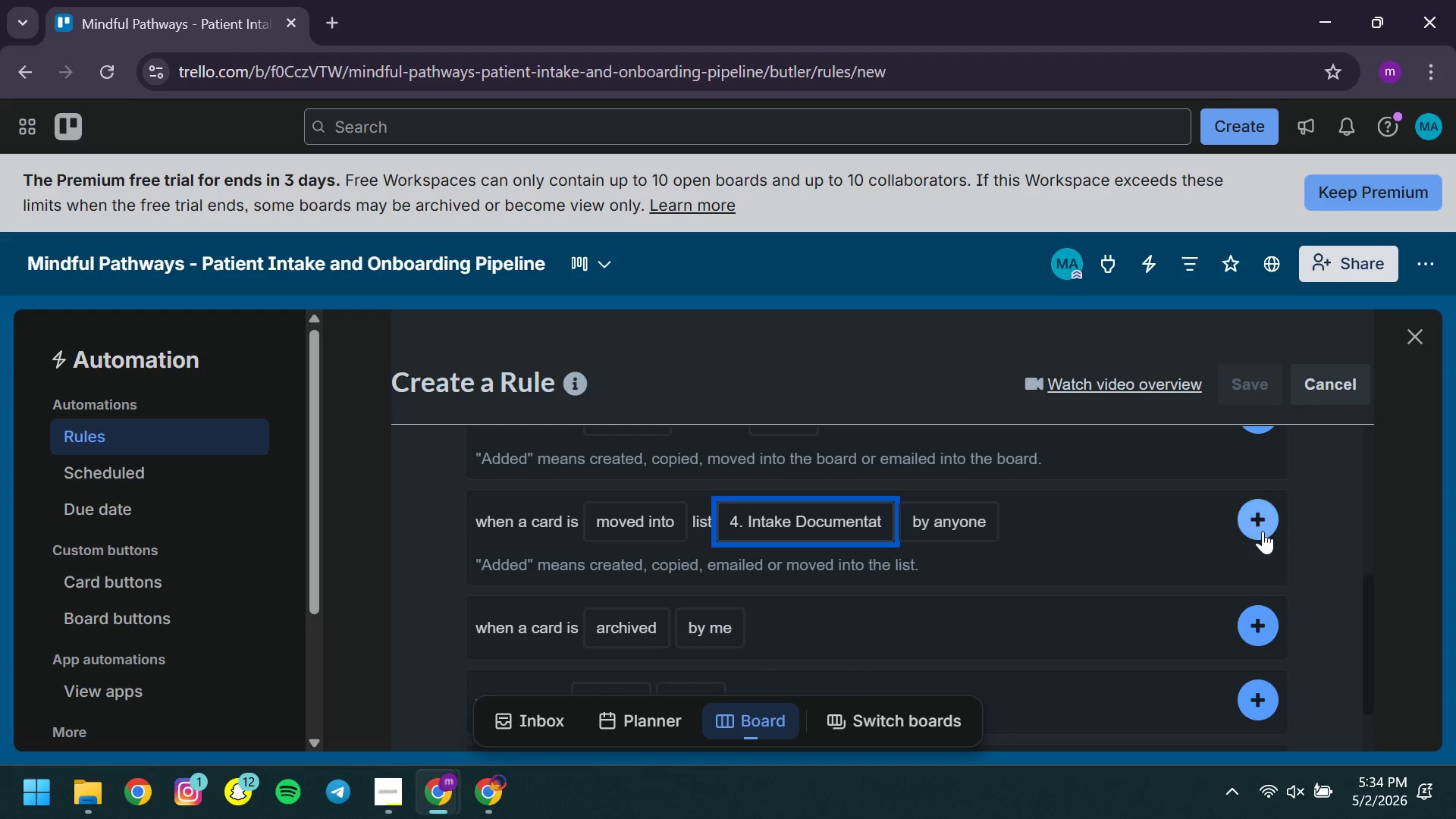 
left_click([1244, 518])
 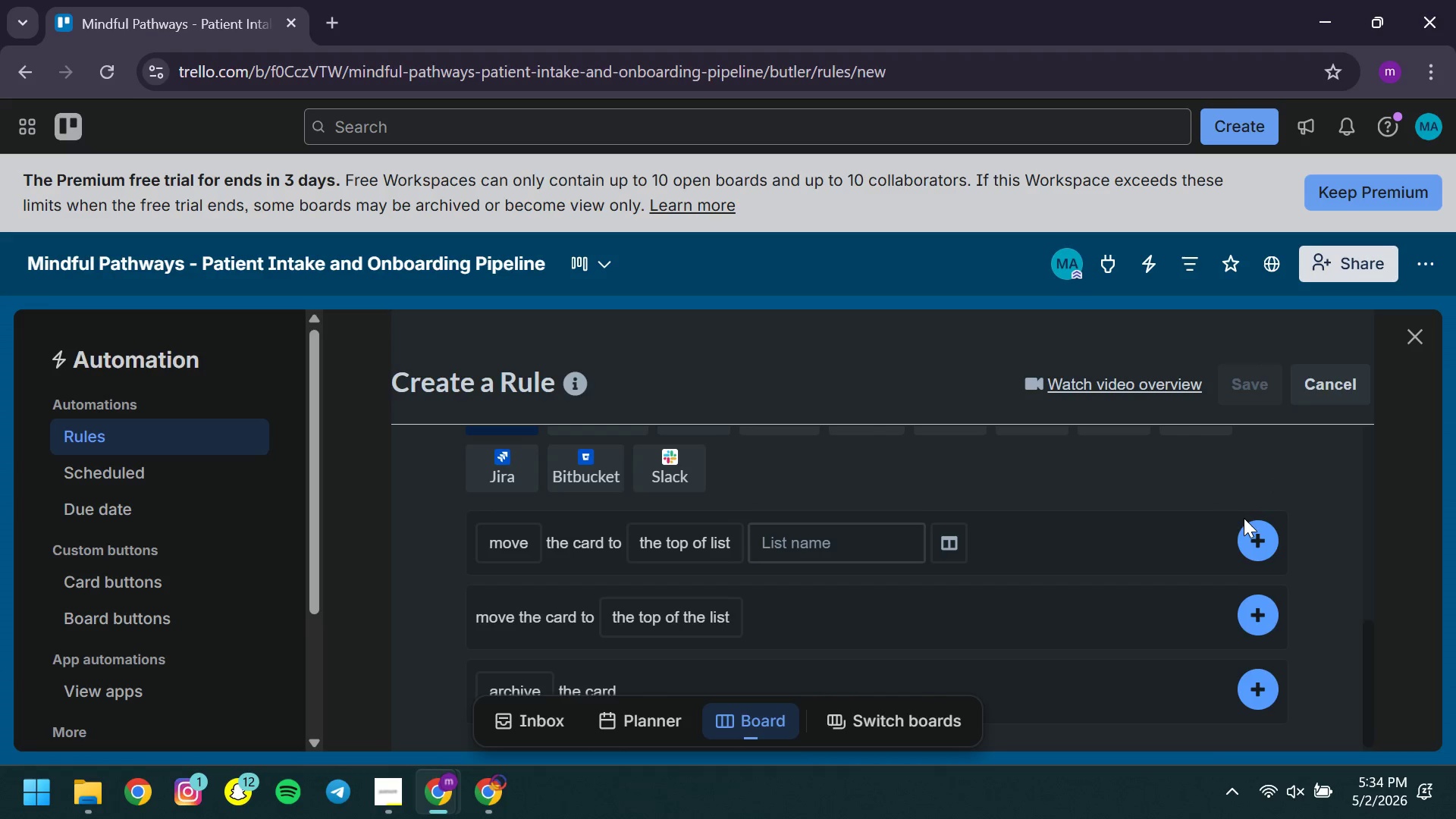 
mouse_move([775, 589])
 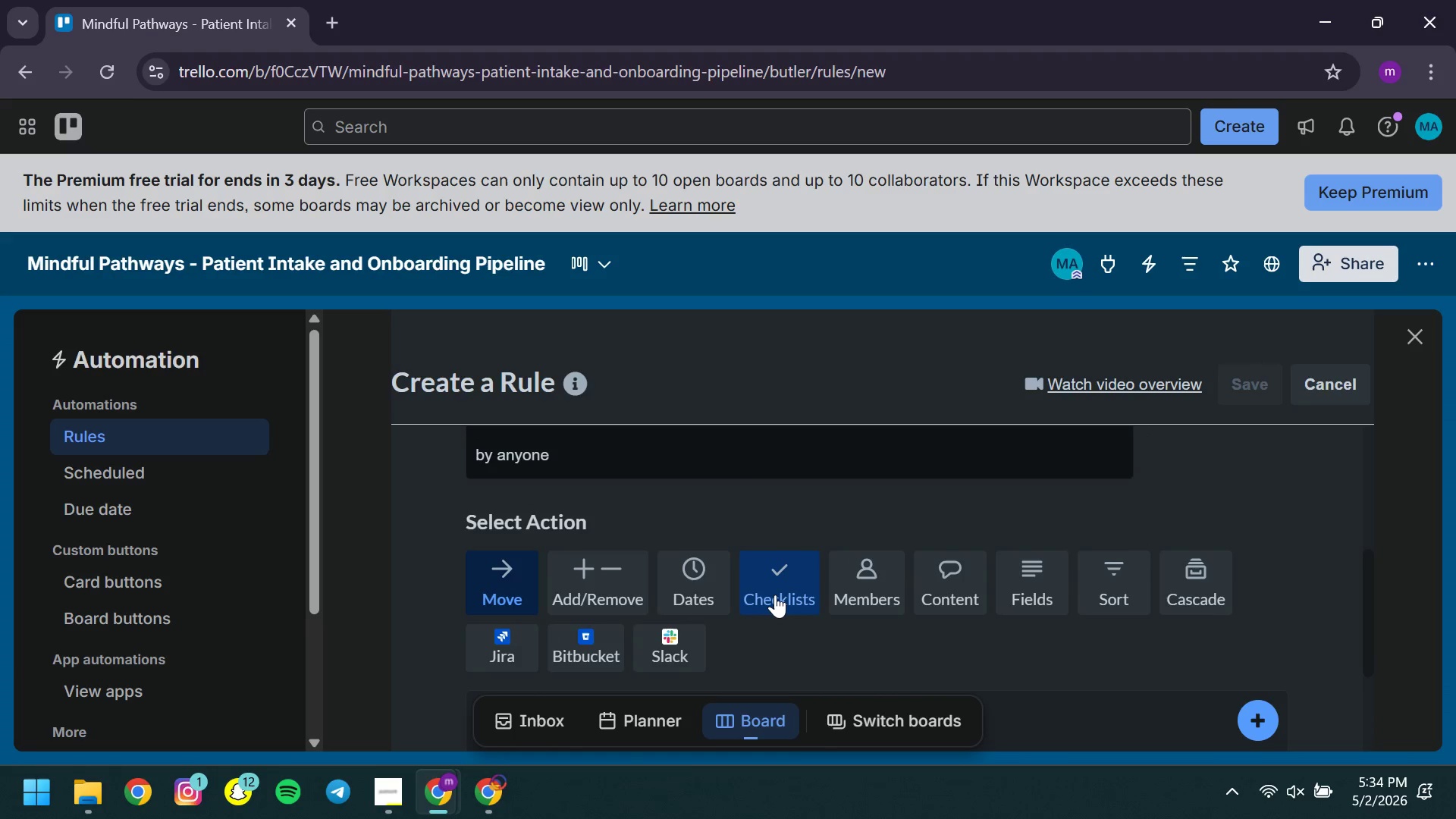 
left_click([775, 595])
 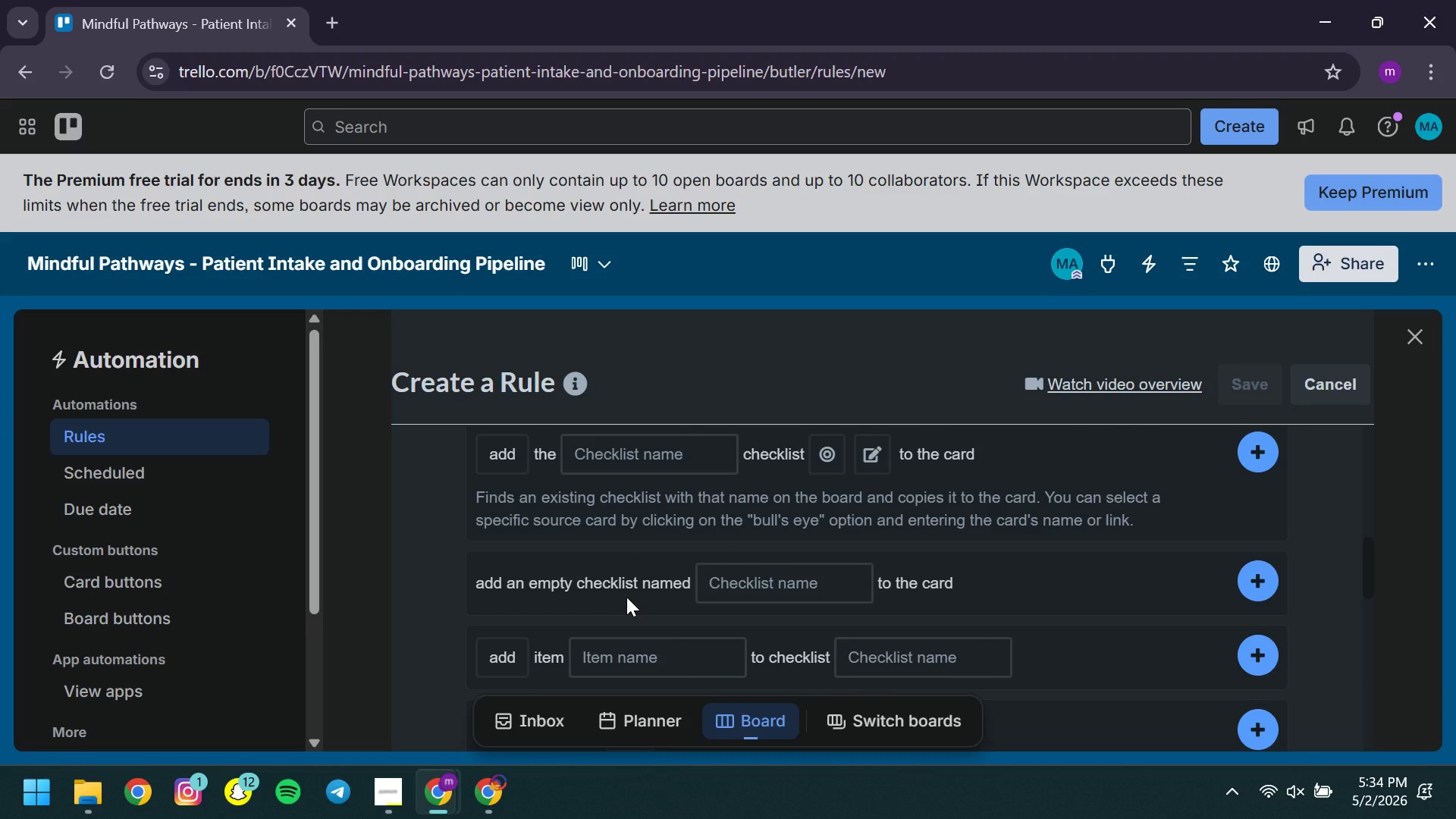 
mouse_move([573, 600])
 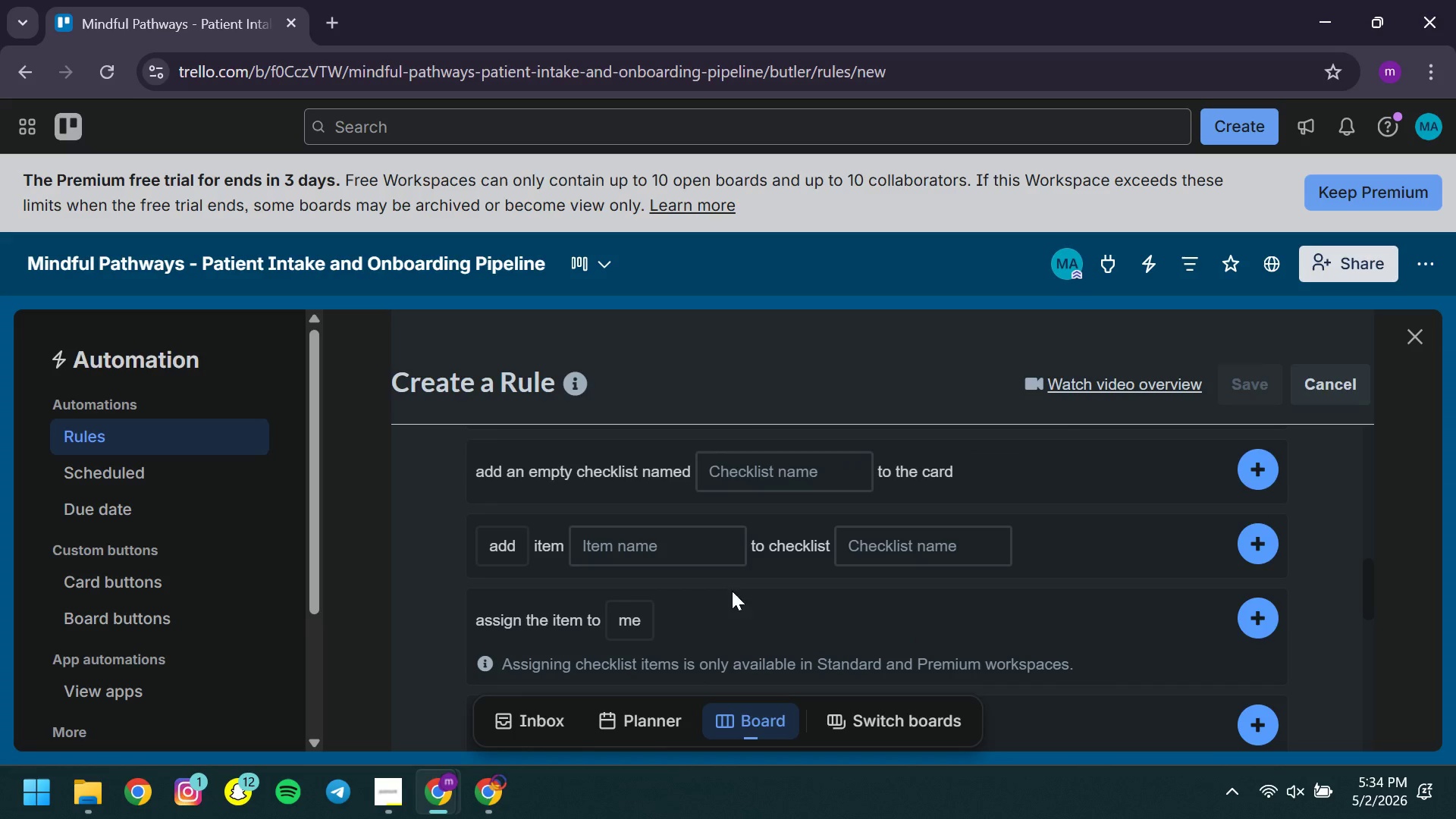 
mouse_move([731, 603])
 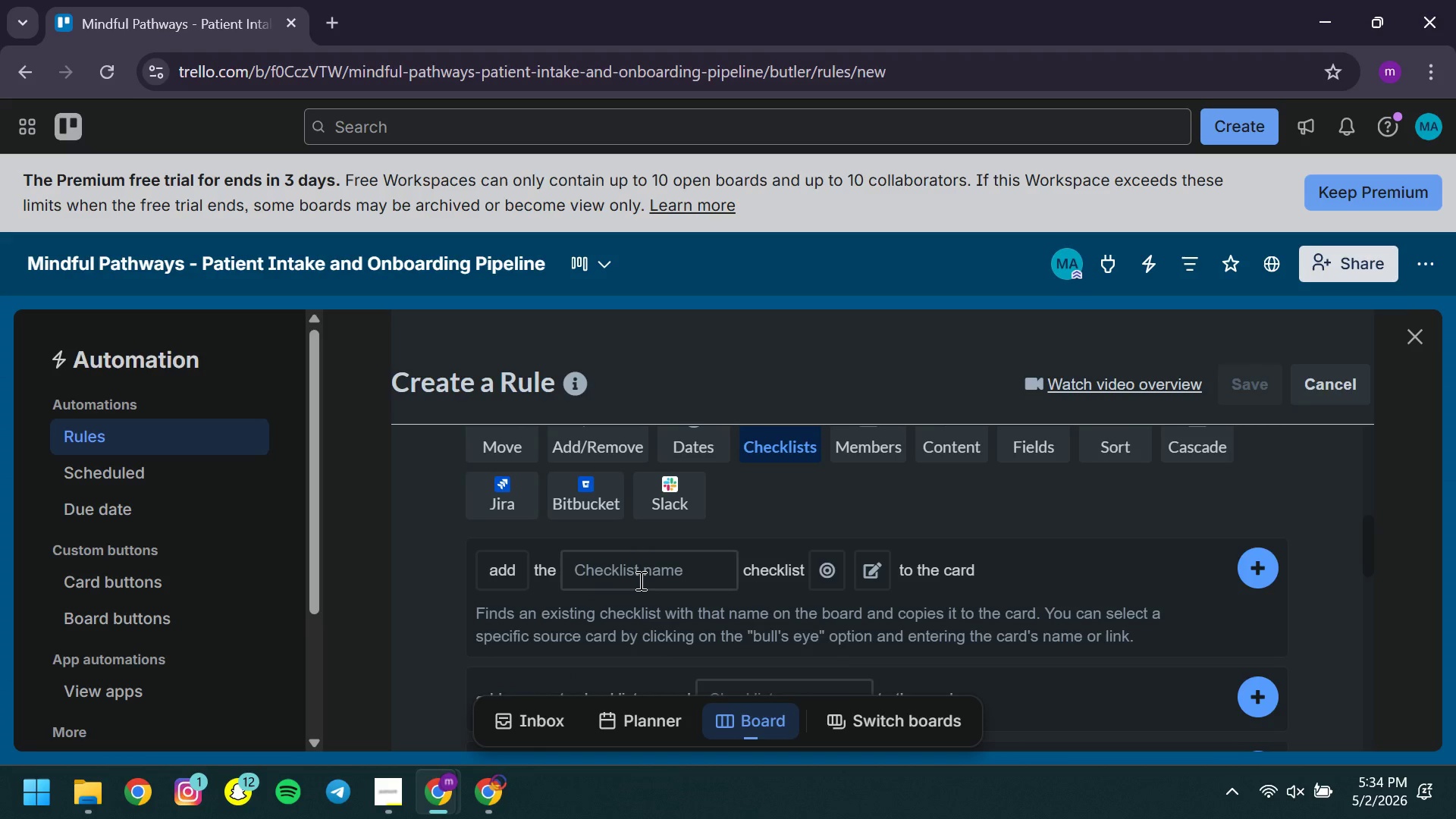 
left_click([639, 580])
 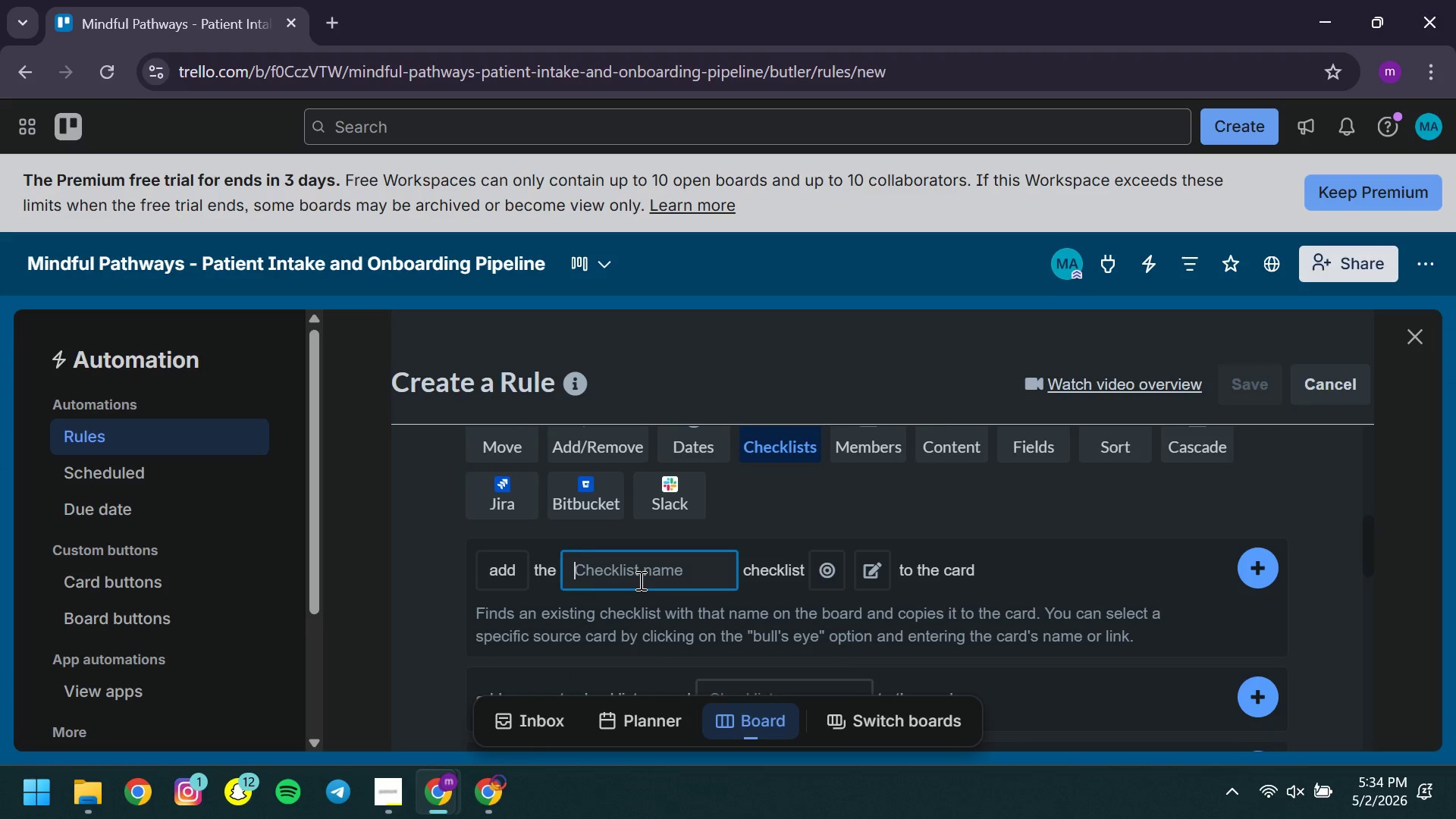 
type(Onboarding Steps )
key(Backspace)
 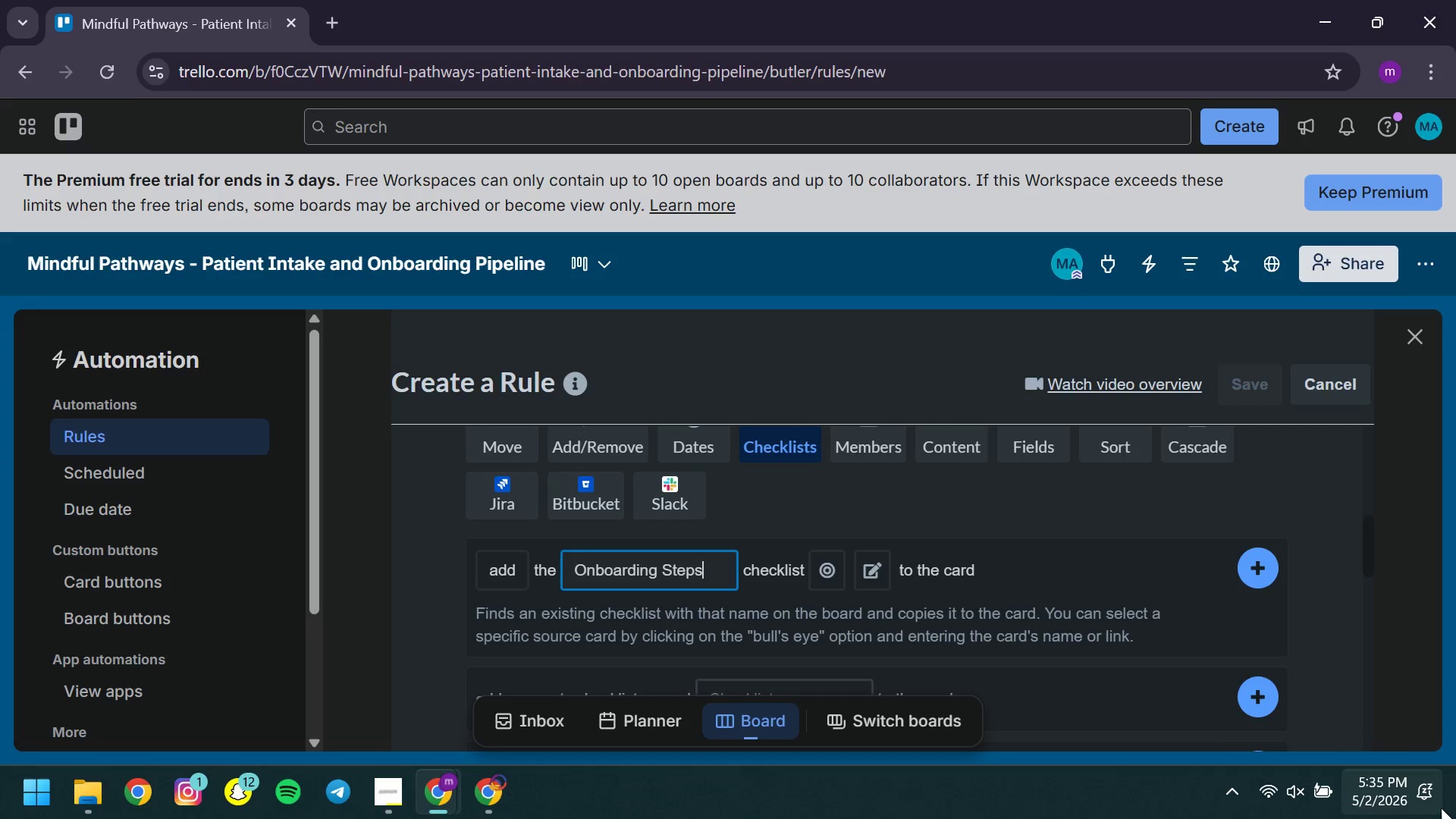 
wait(10.5)
 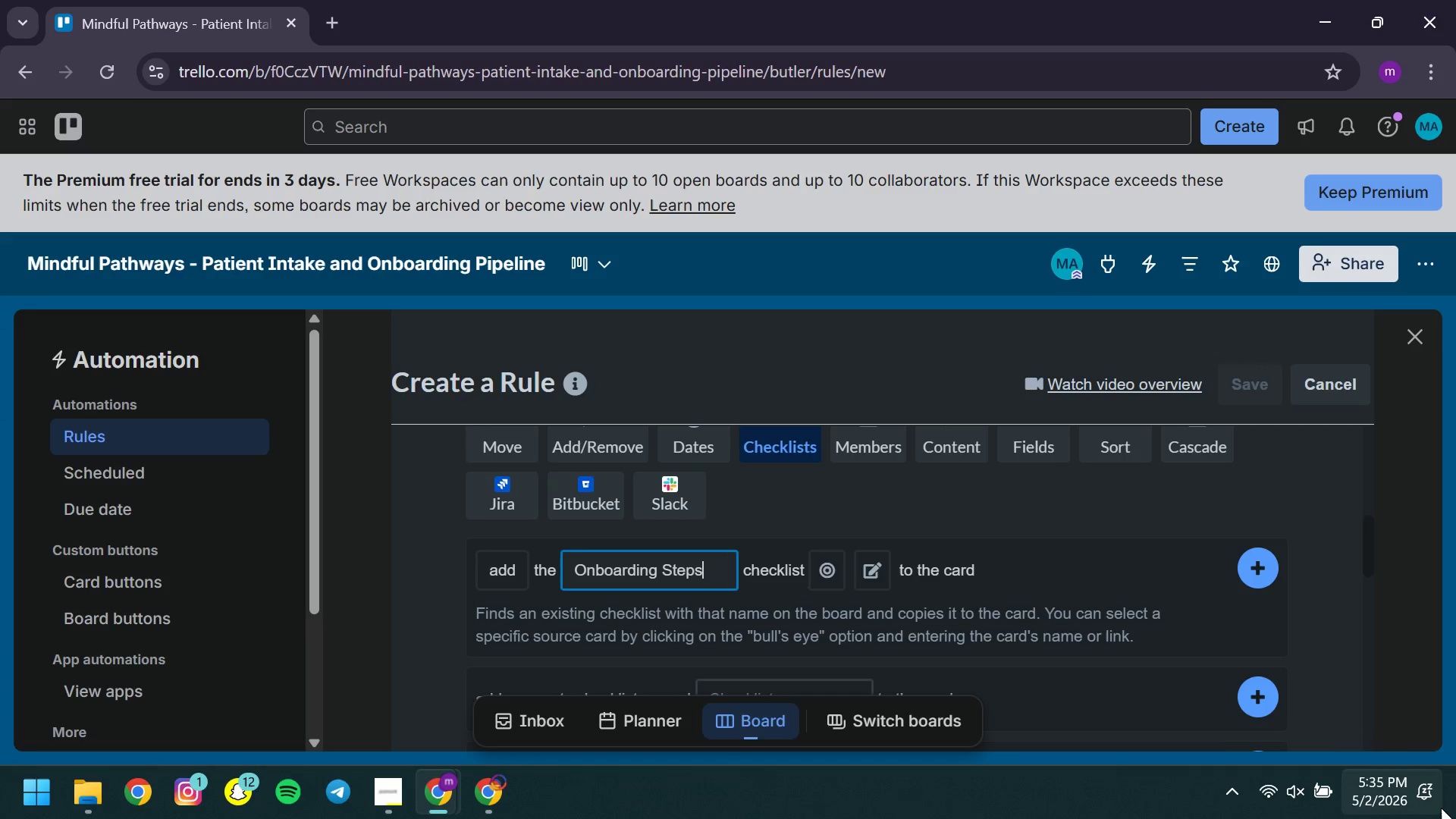 
left_click([871, 582])
 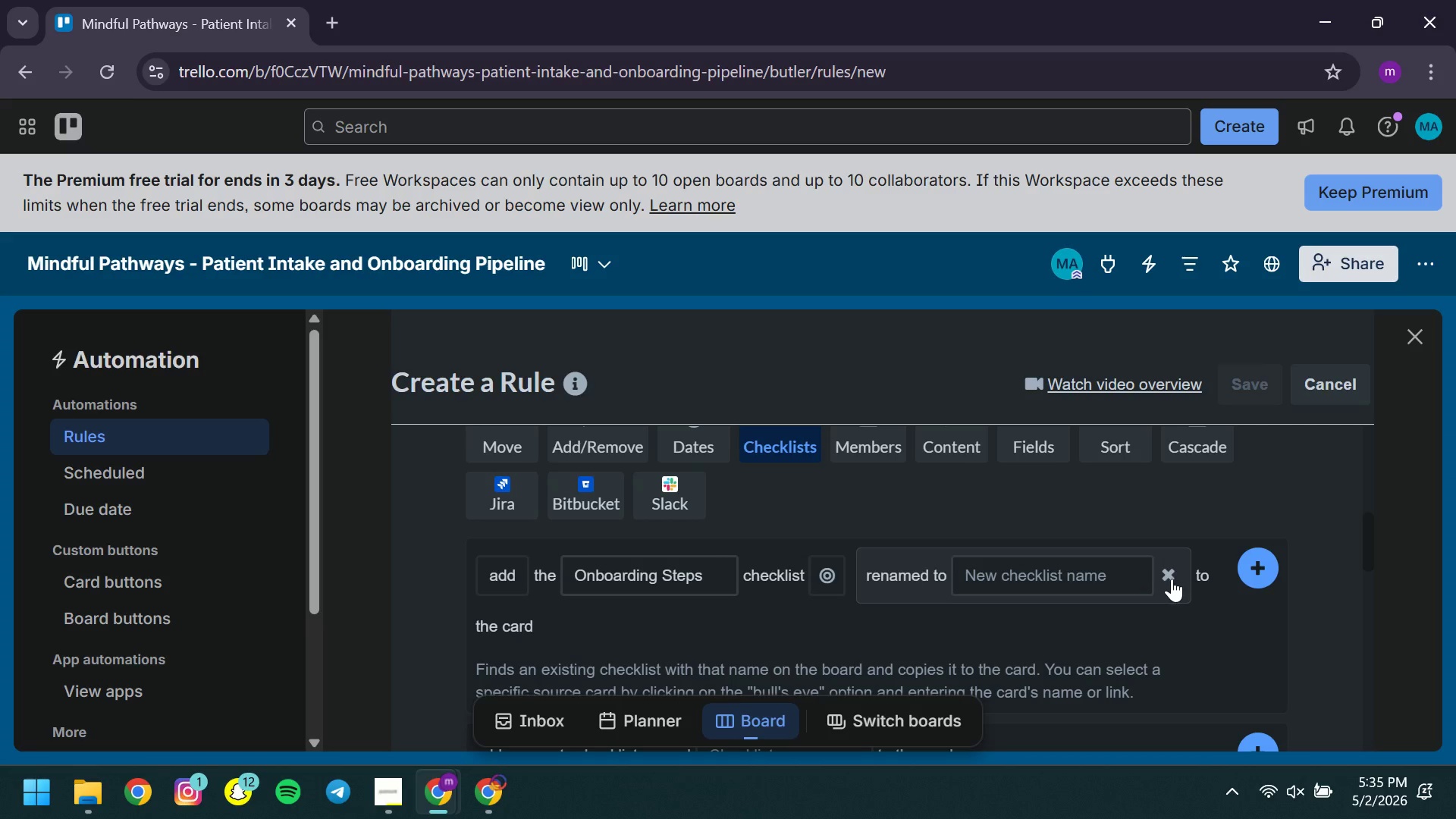 
left_click([1170, 579])
 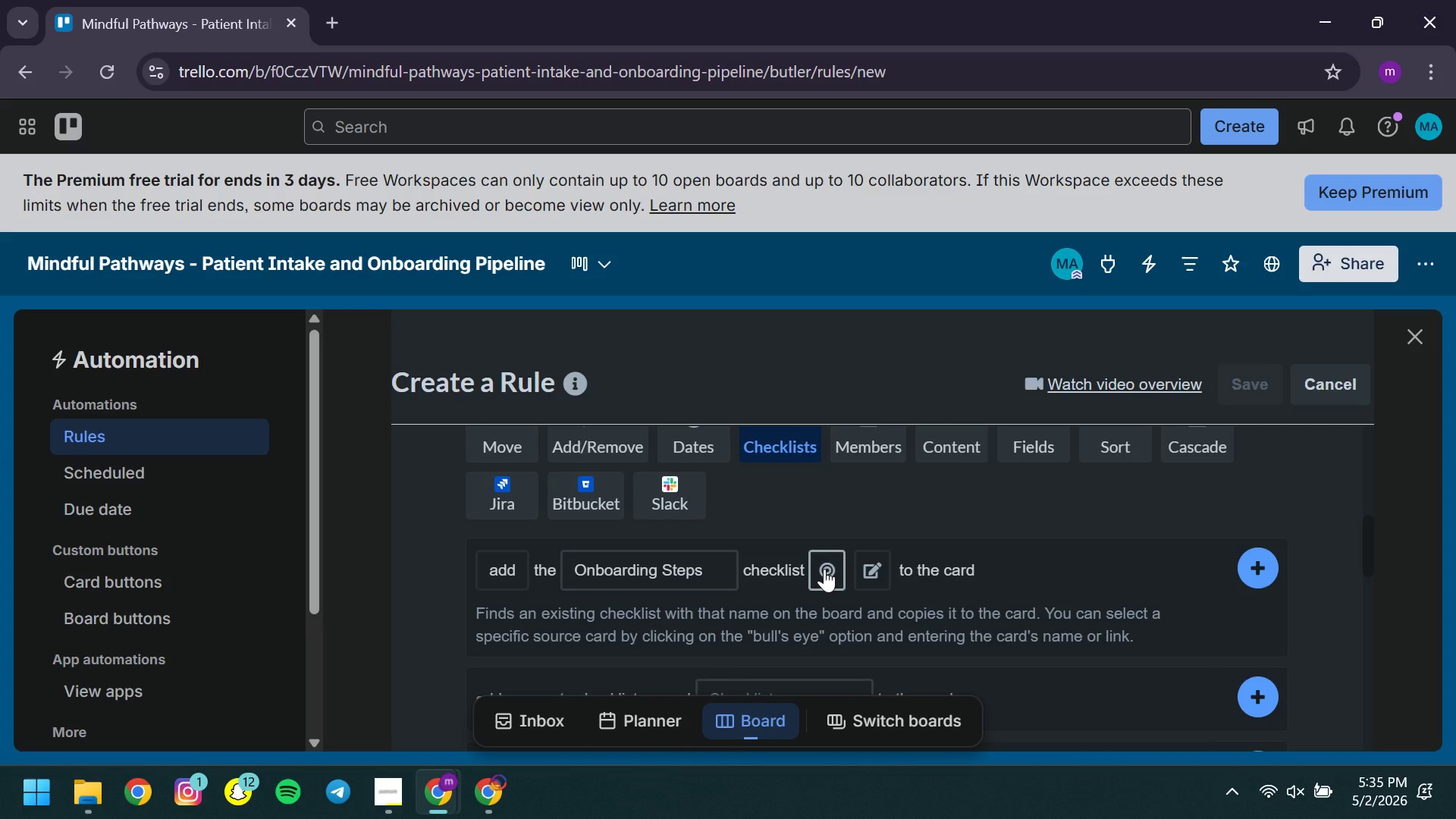 
left_click([824, 569])
 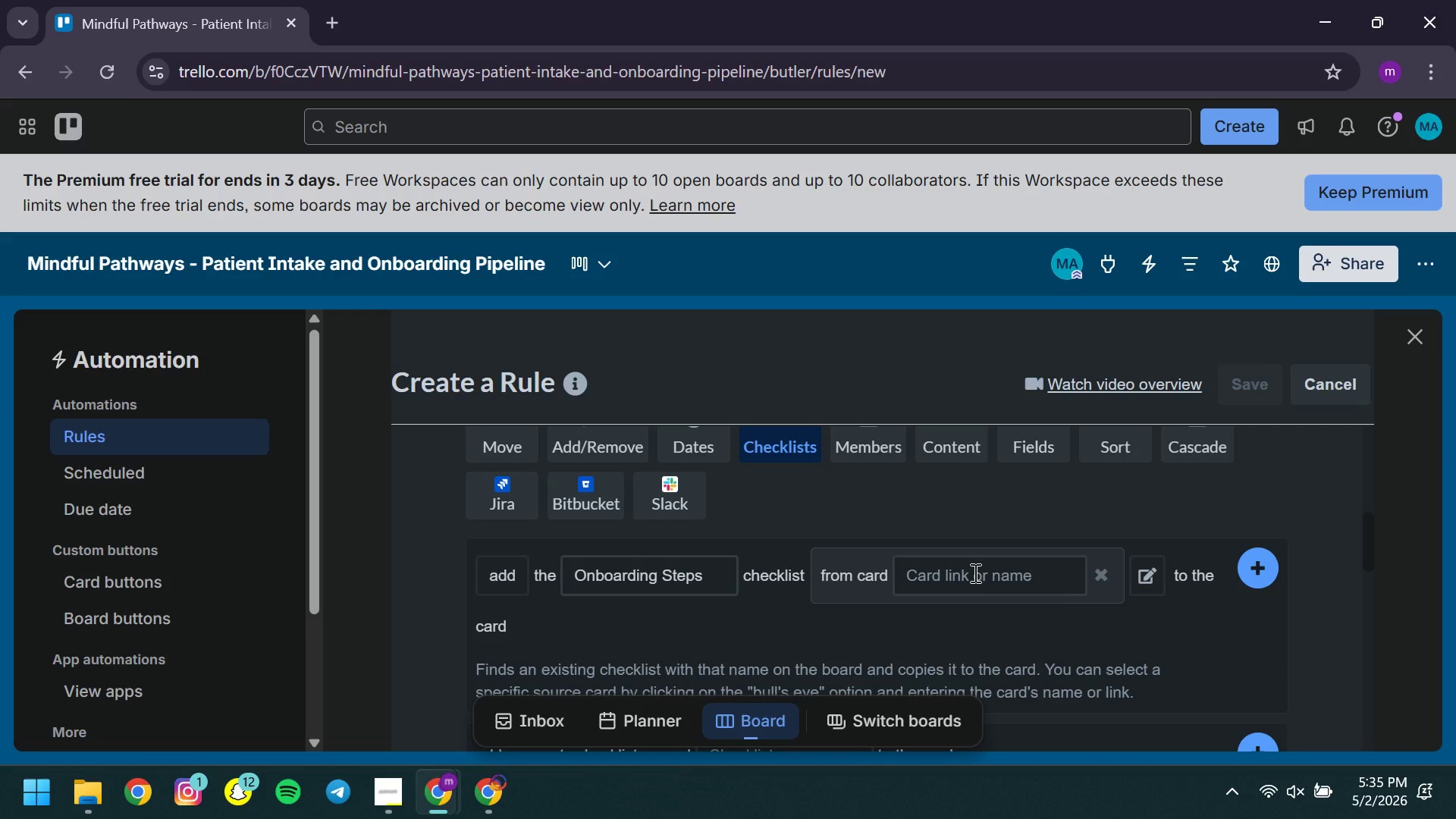 
left_click([974, 573])
 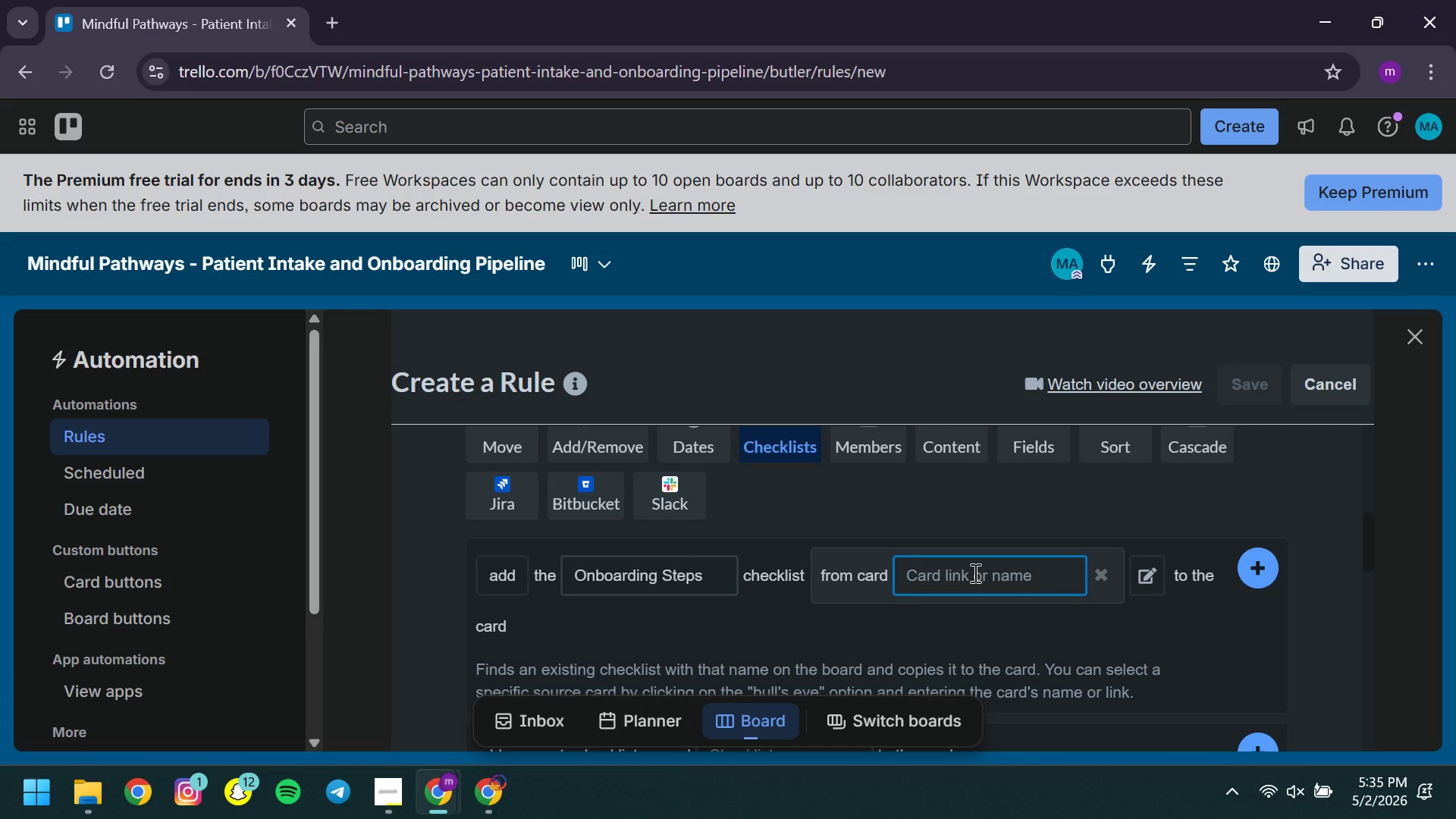 
wait(5.27)
 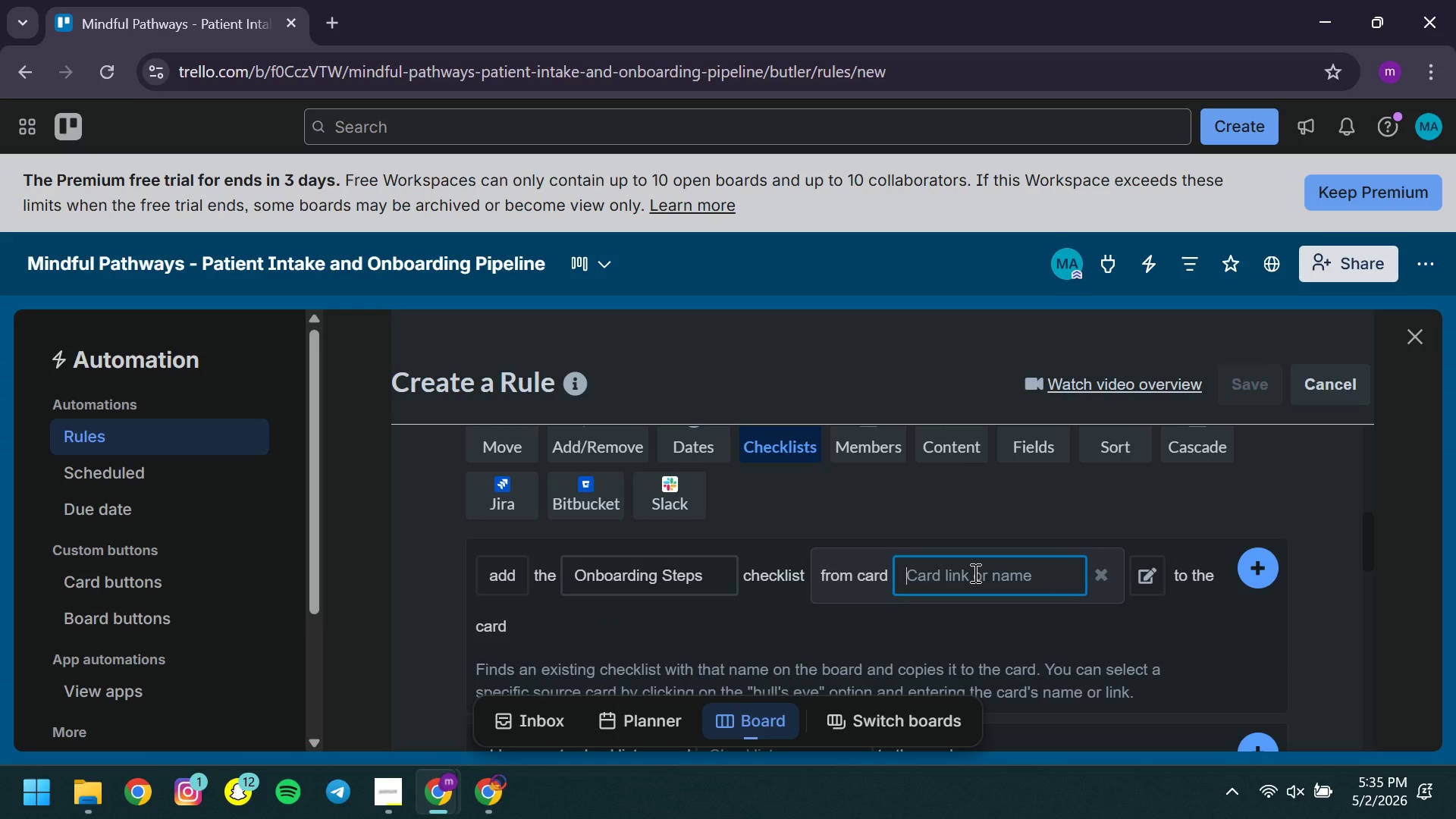 
type(Master )
 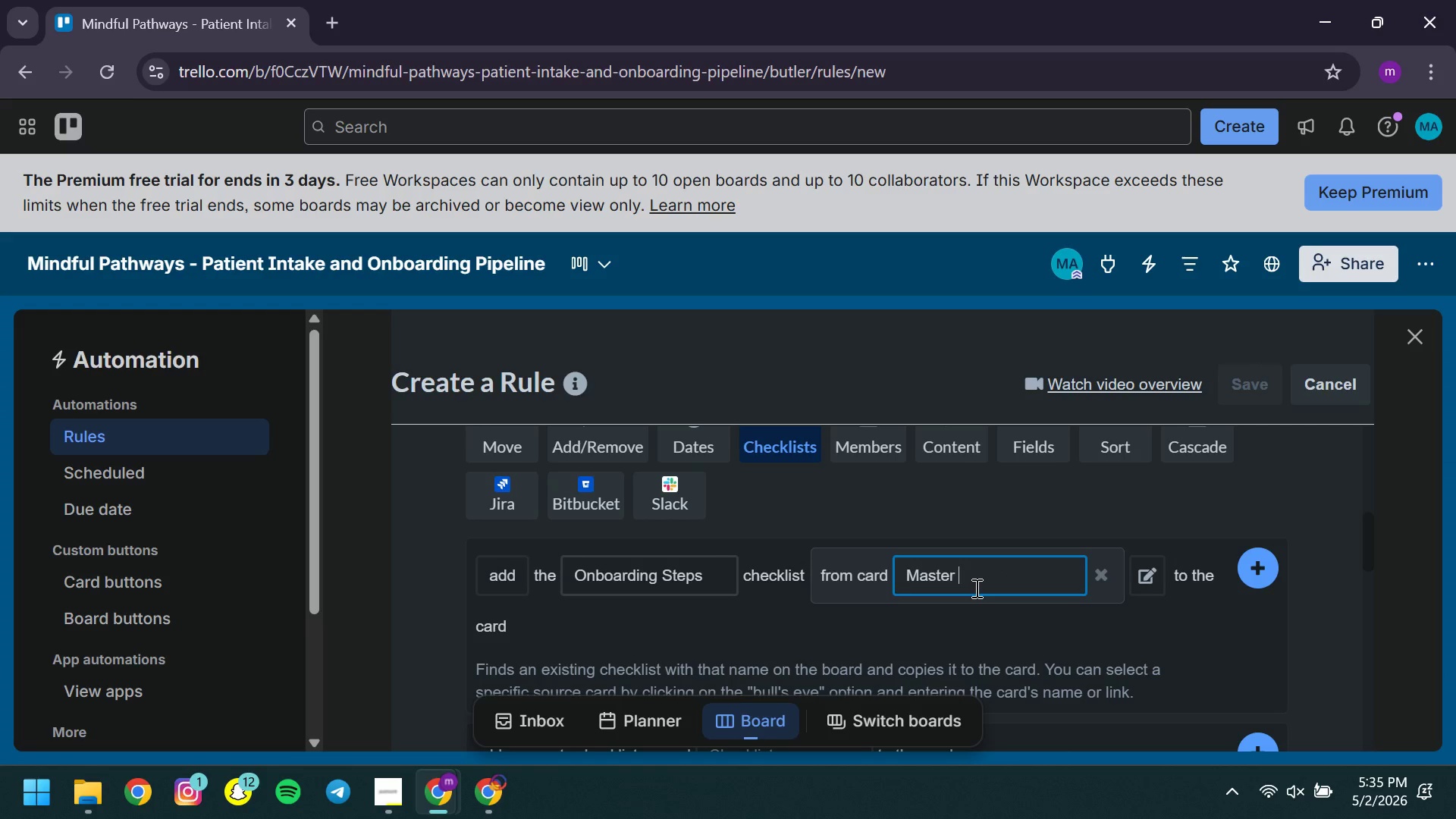 
type(Intake Template )
 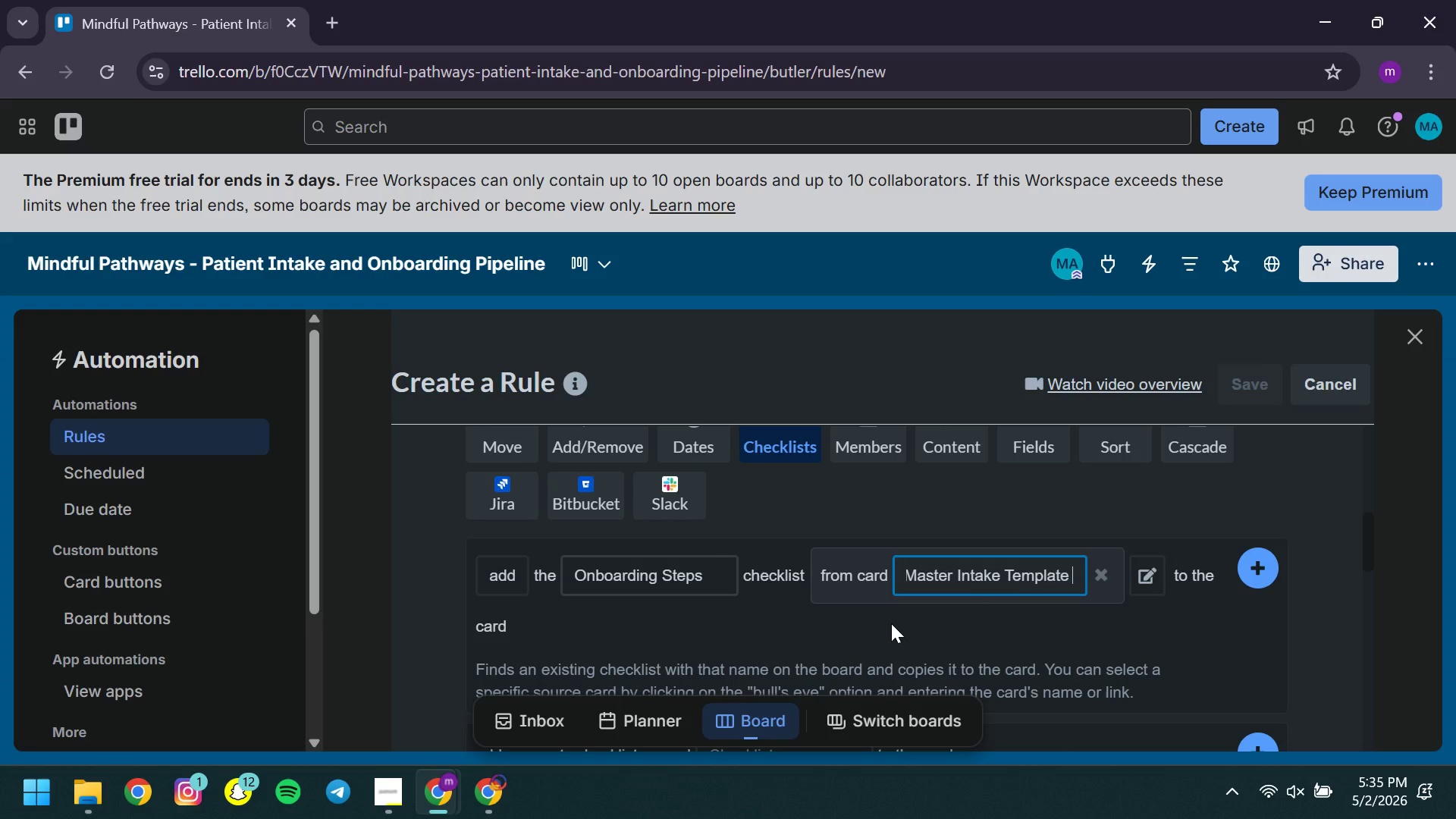 
left_click([891, 623])
 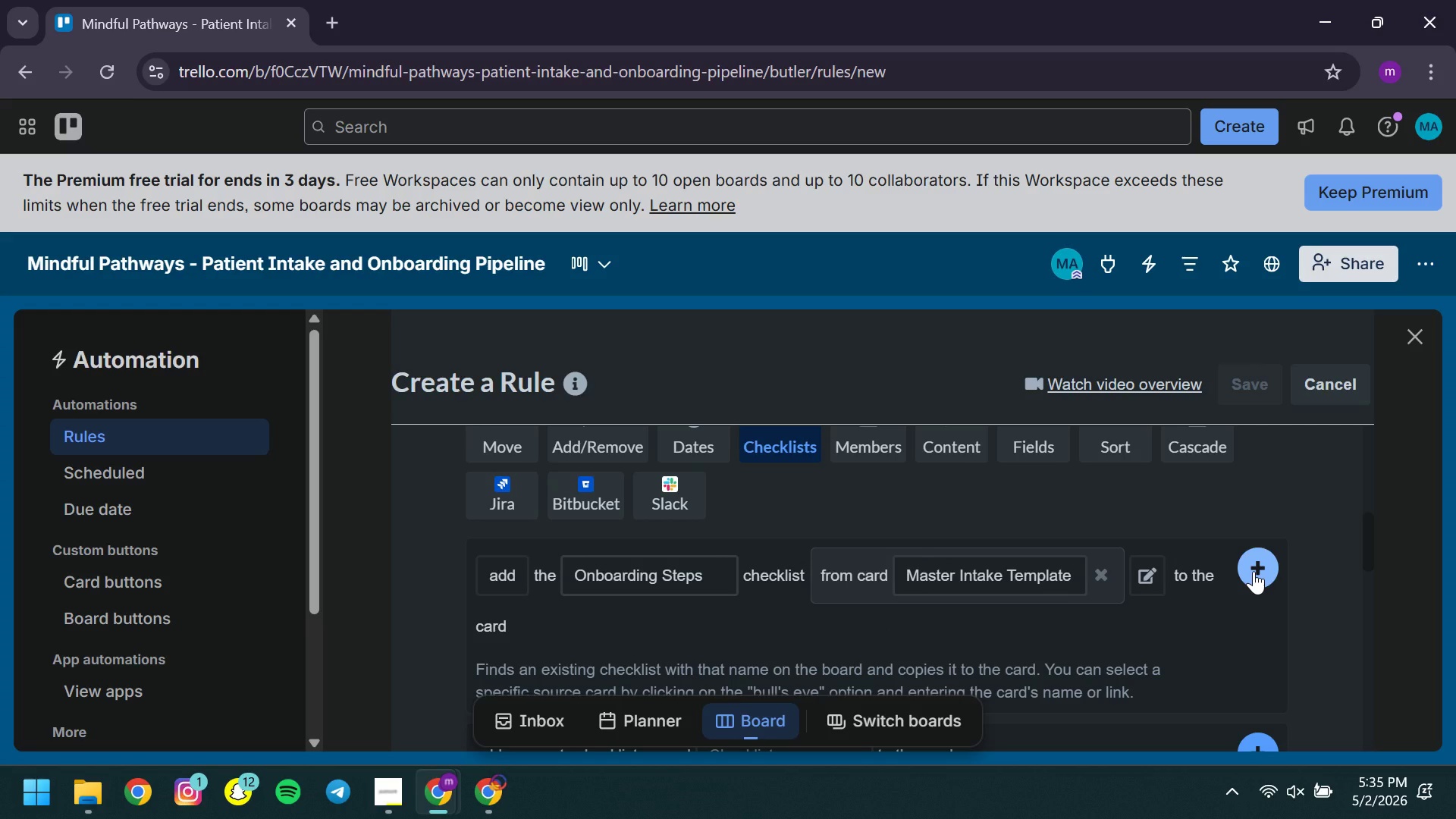 
left_click([1254, 571])
 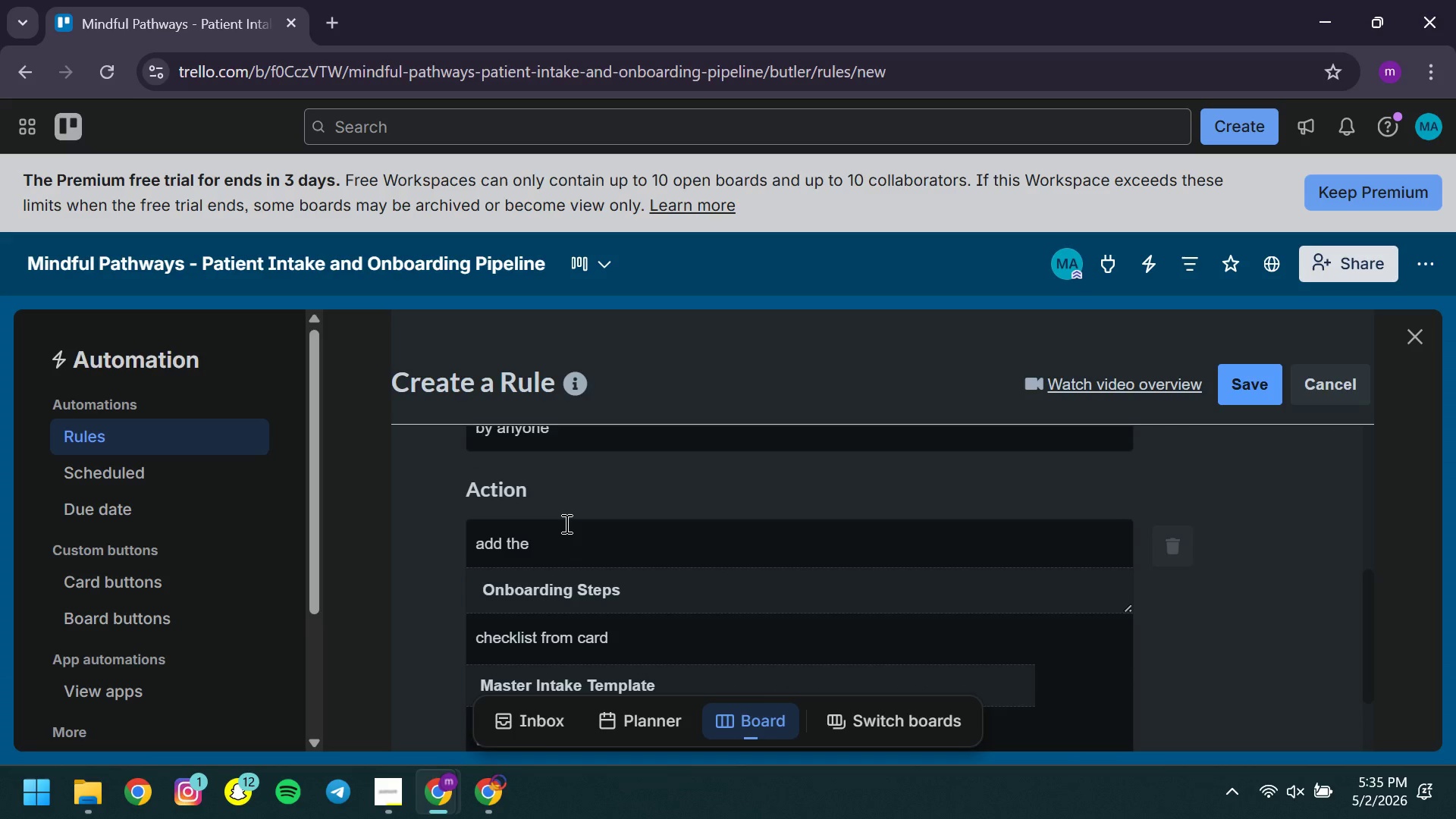 
wait(10.8)
 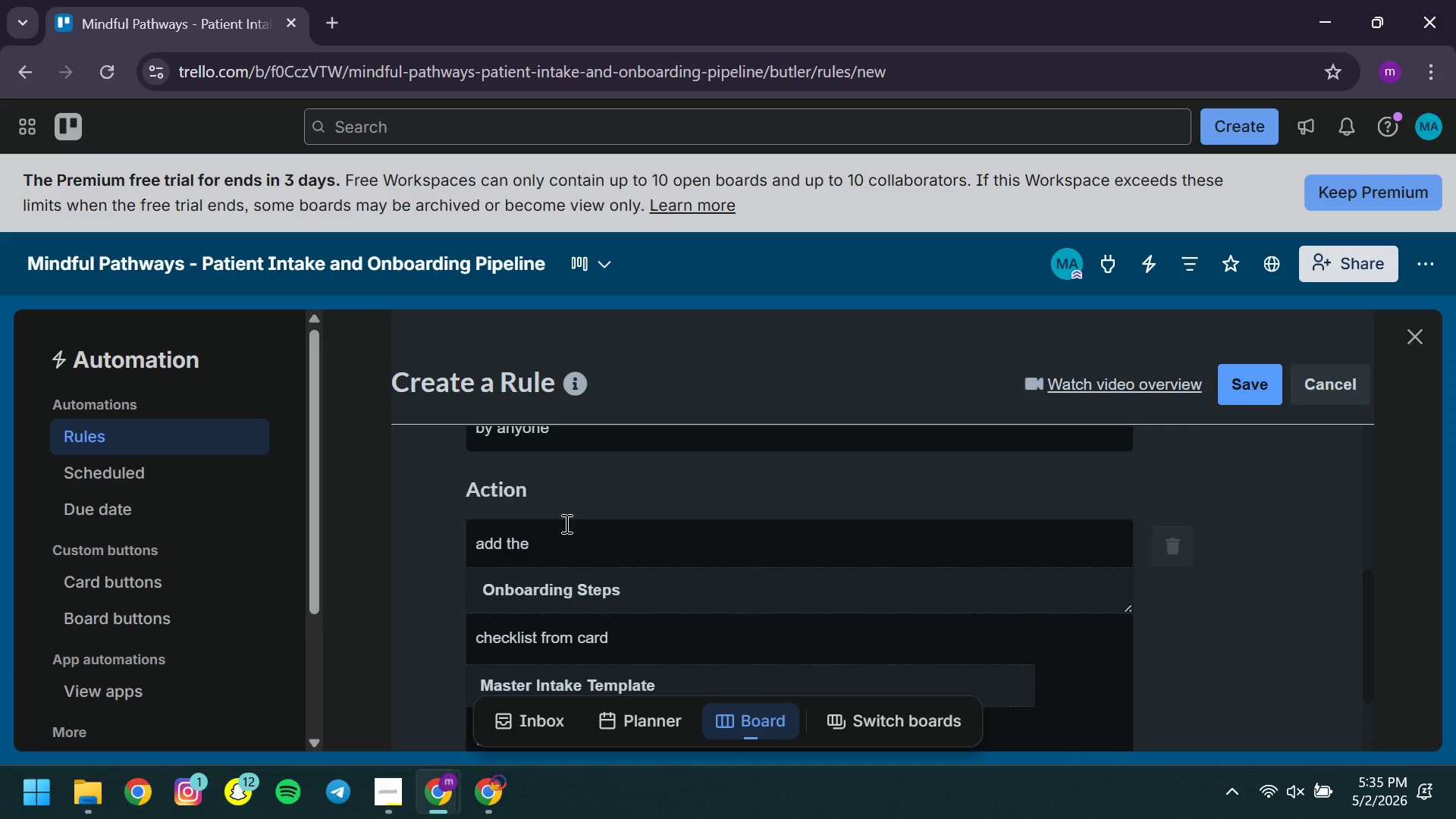 
left_click([1269, 386])
 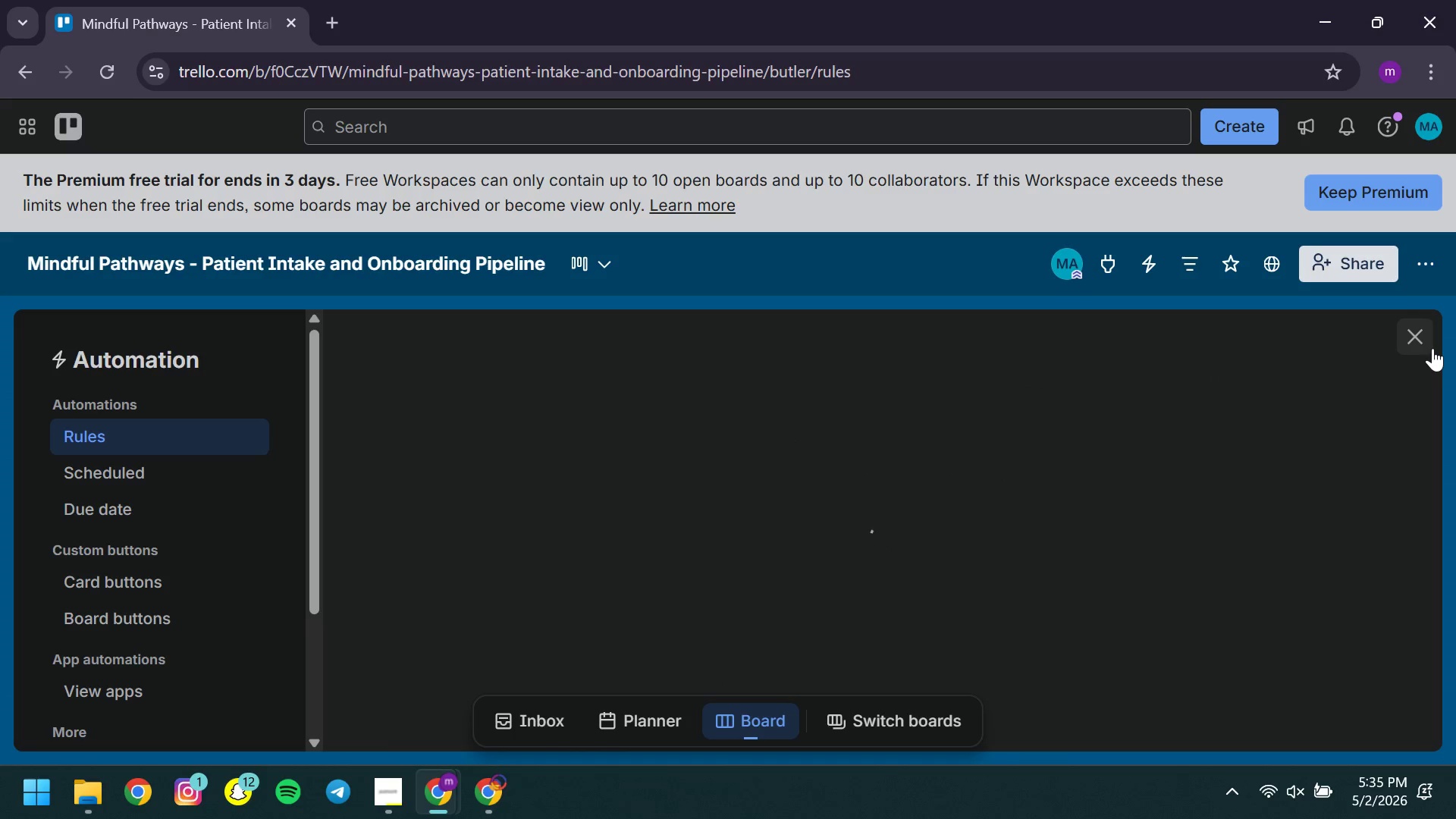 
wait(9.52)
 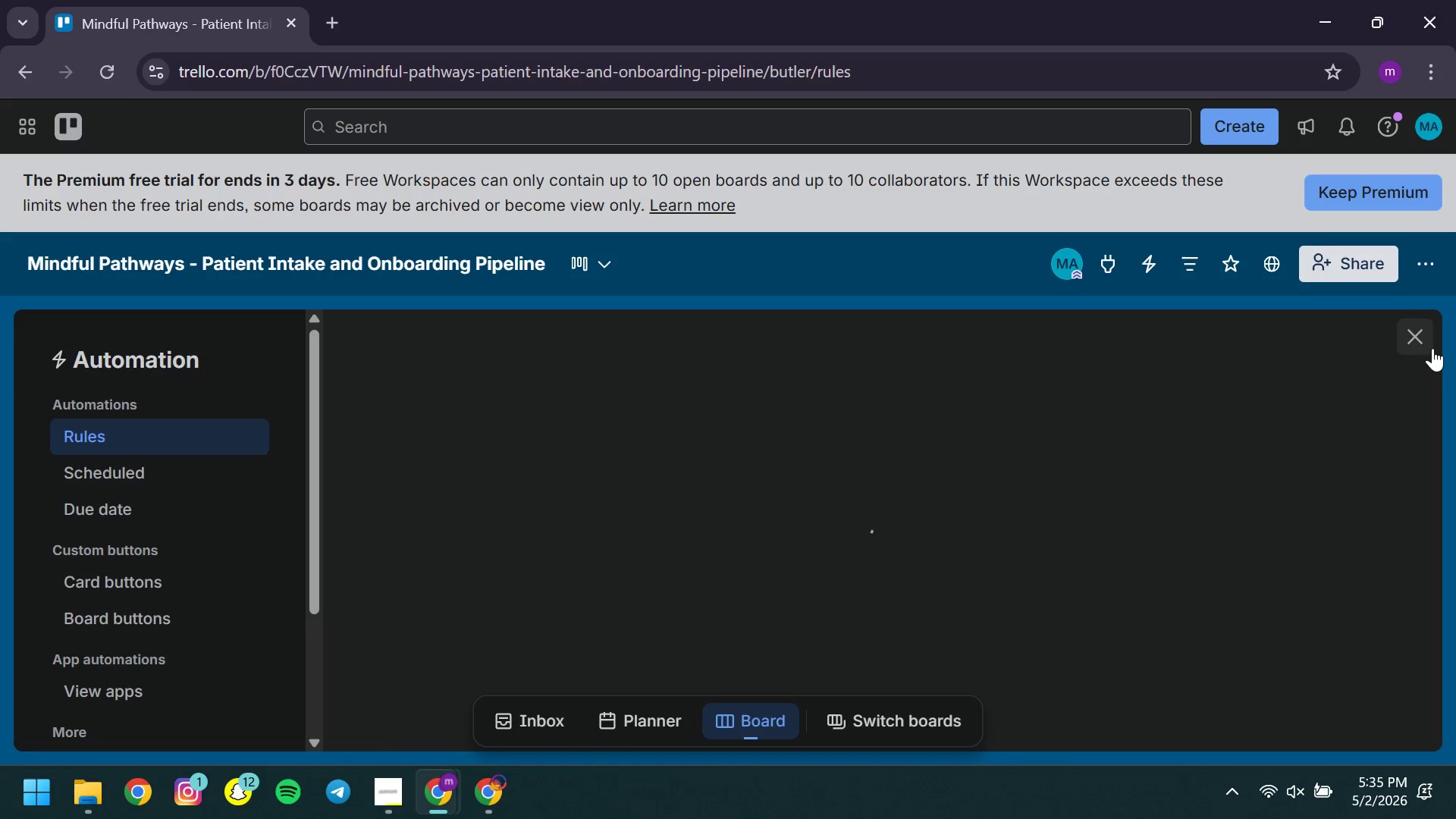 
left_click([1432, 348])
 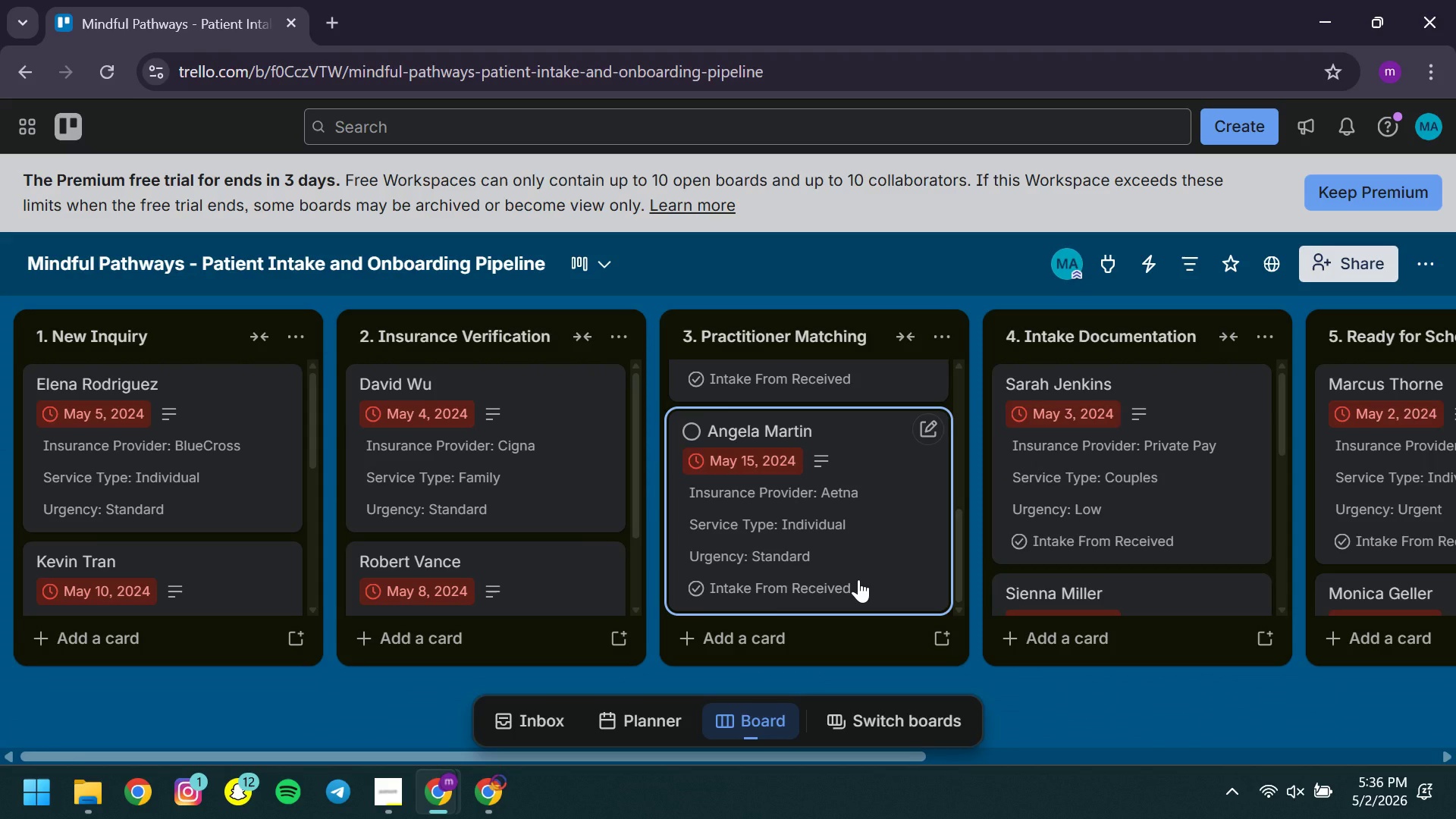 
wait(14.86)
 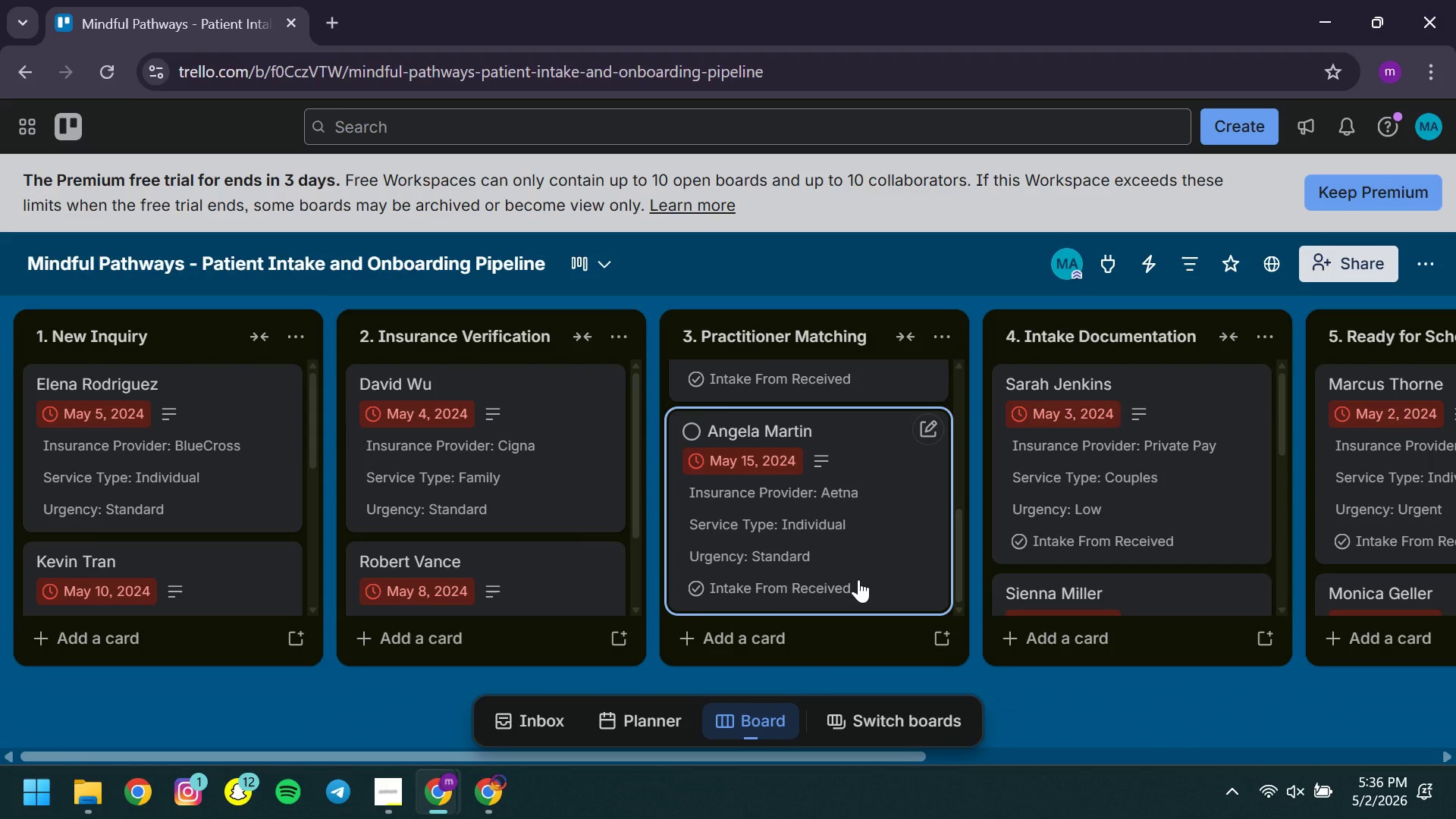 
left_click_drag(start_coordinate=[1183, 551], to_coordinate=[872, 529])
 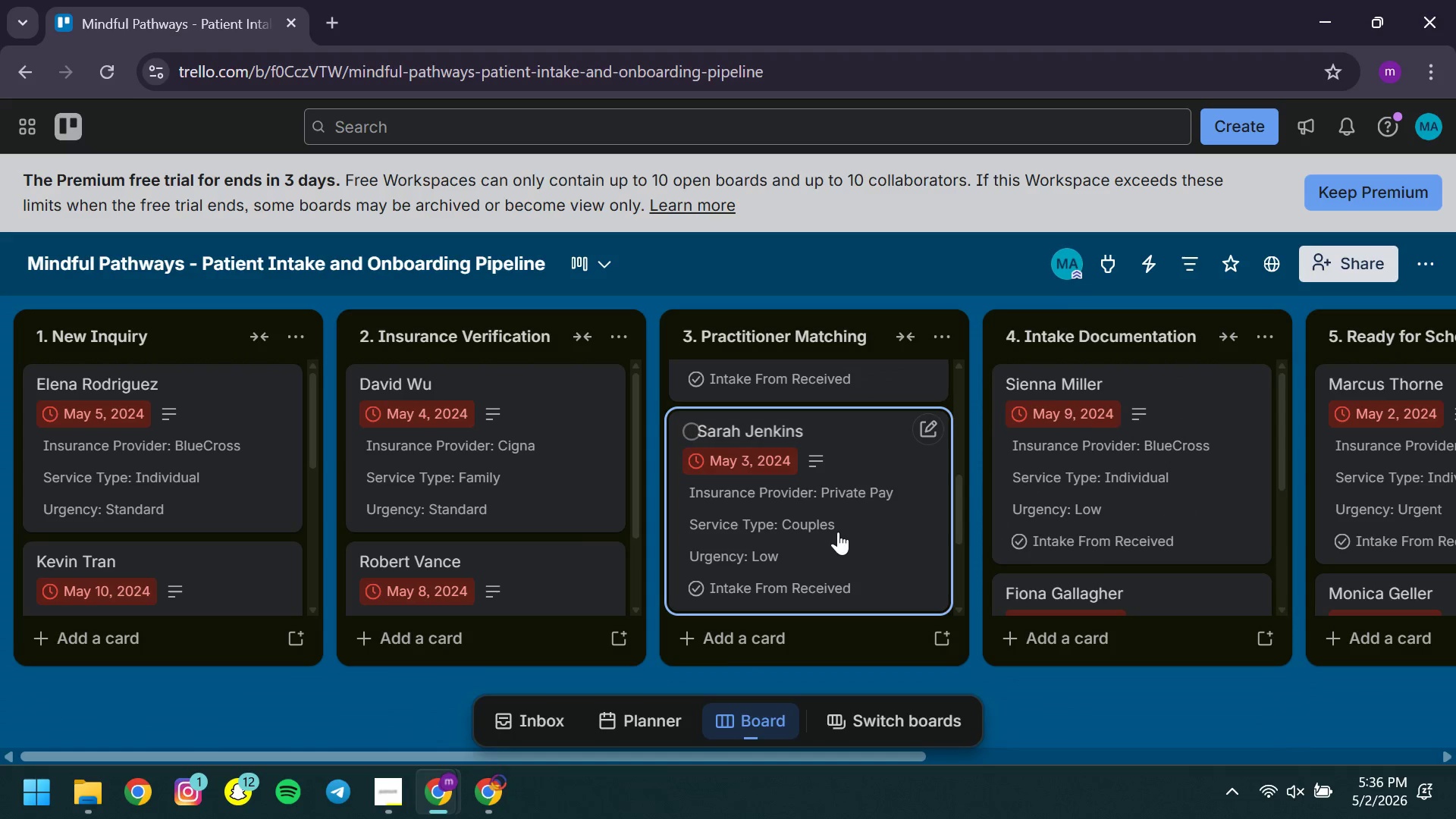 
left_click([838, 532])
 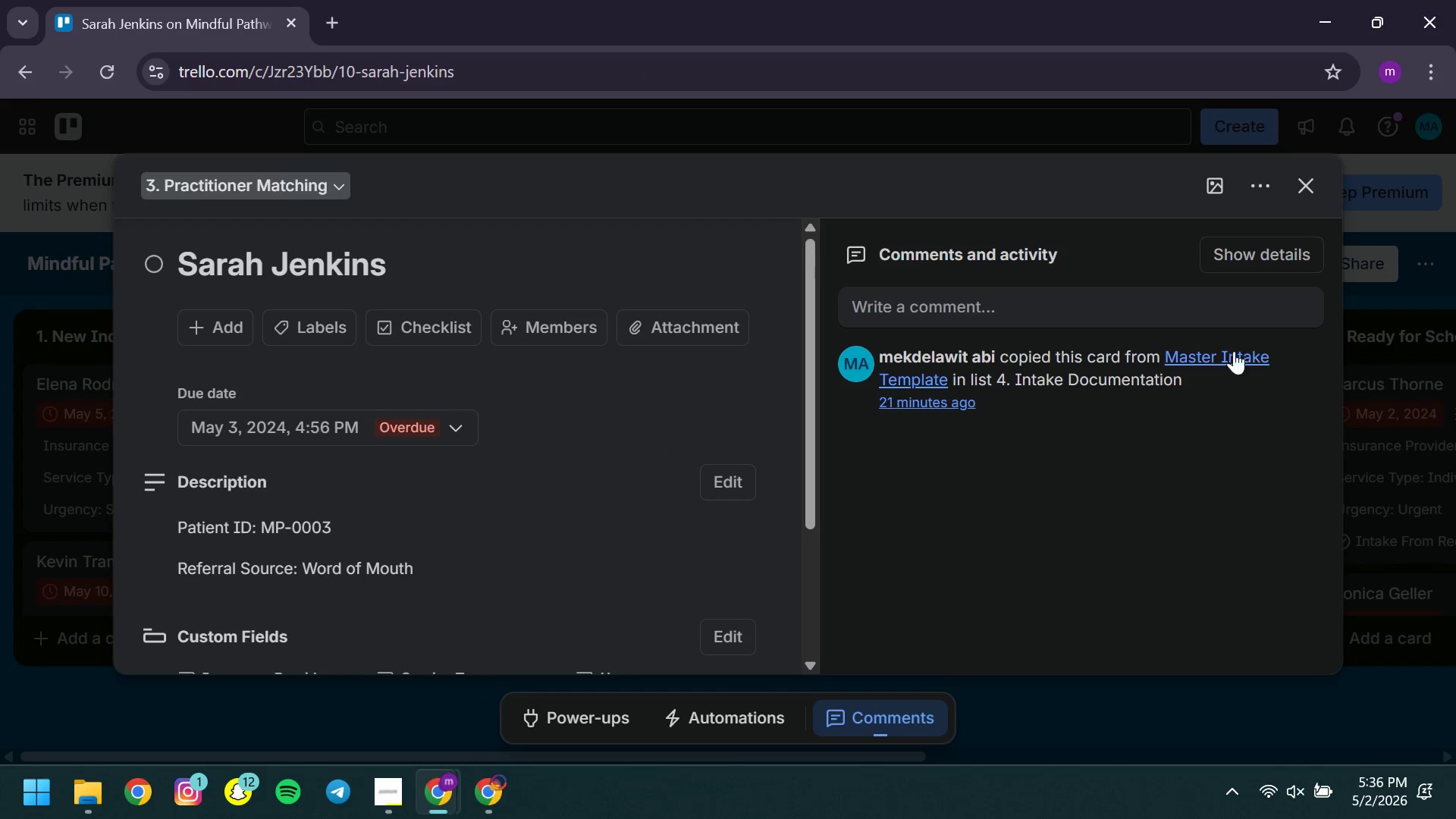 
left_click([1307, 187])
 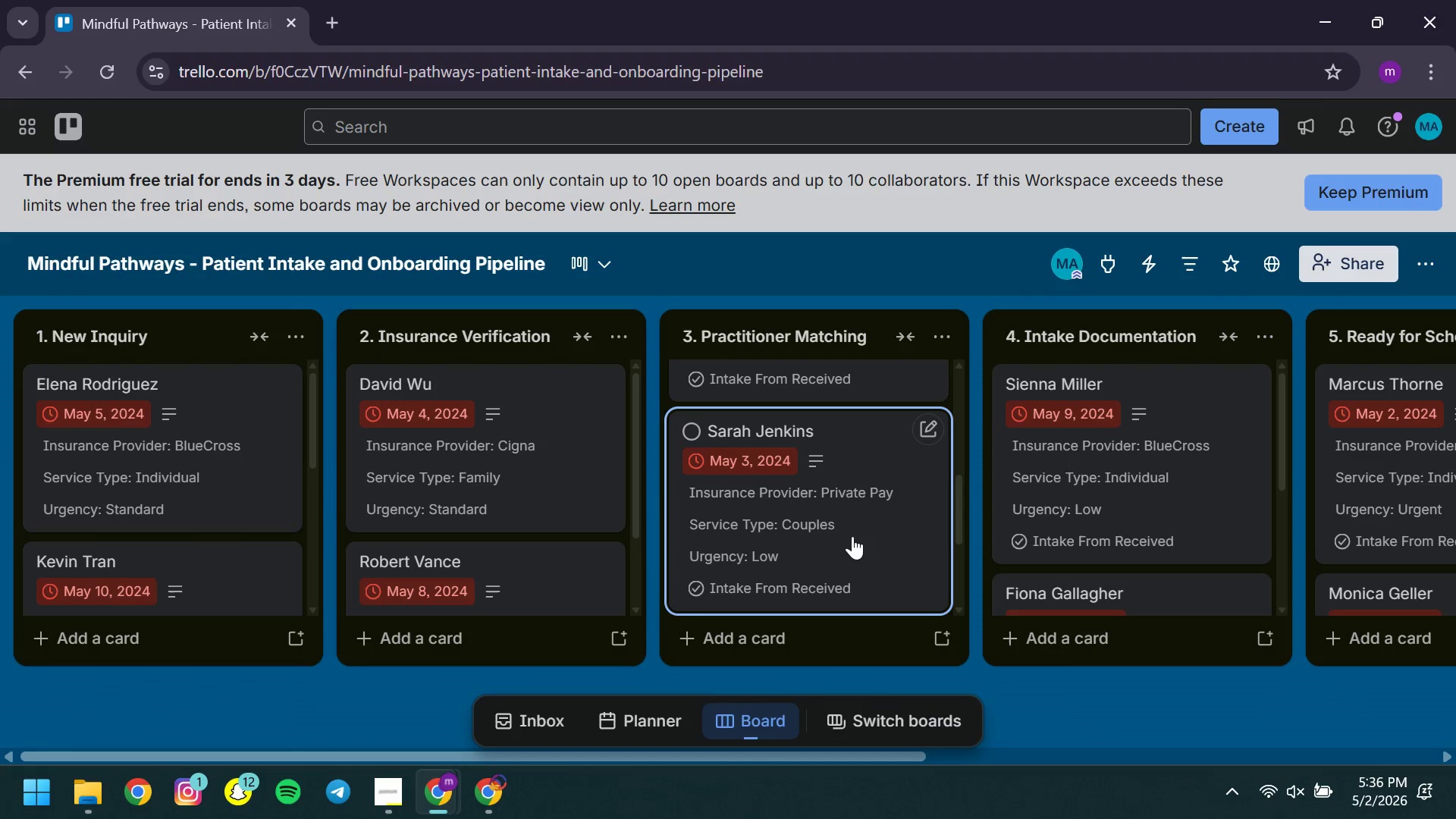 
left_click_drag(start_coordinate=[852, 536], to_coordinate=[1124, 471])
 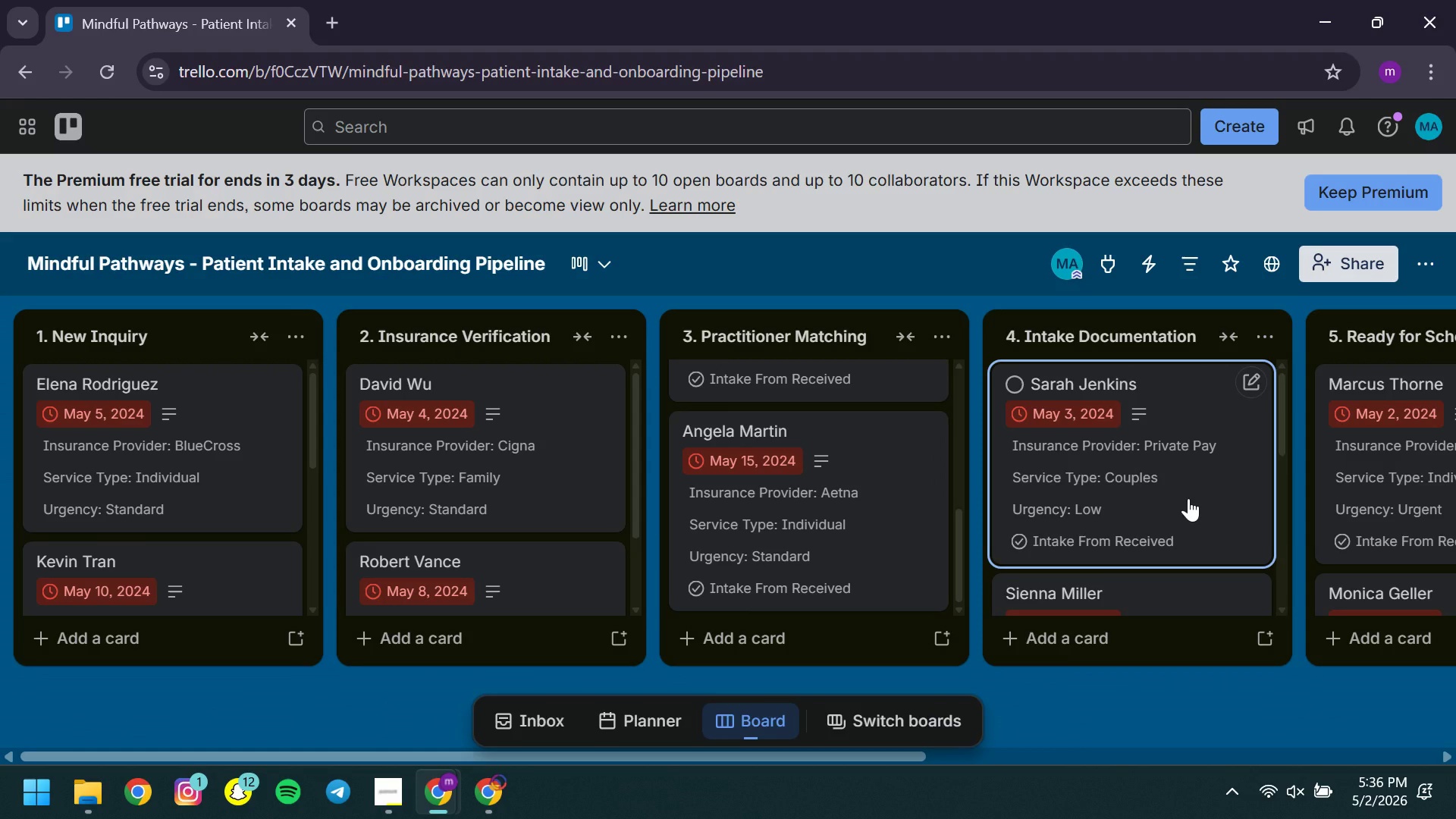 
wait(8.39)
 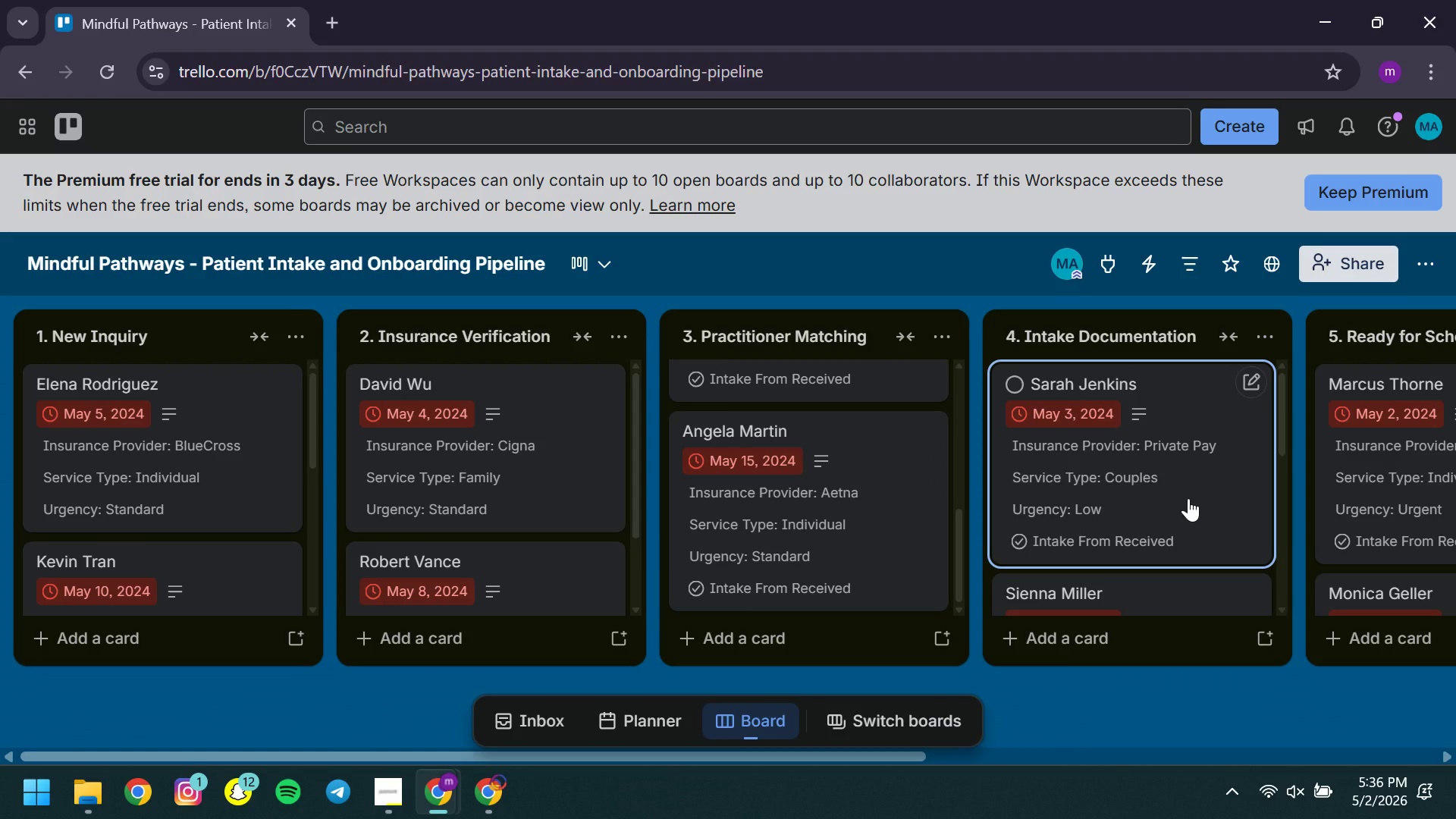 
left_click([1188, 498])
 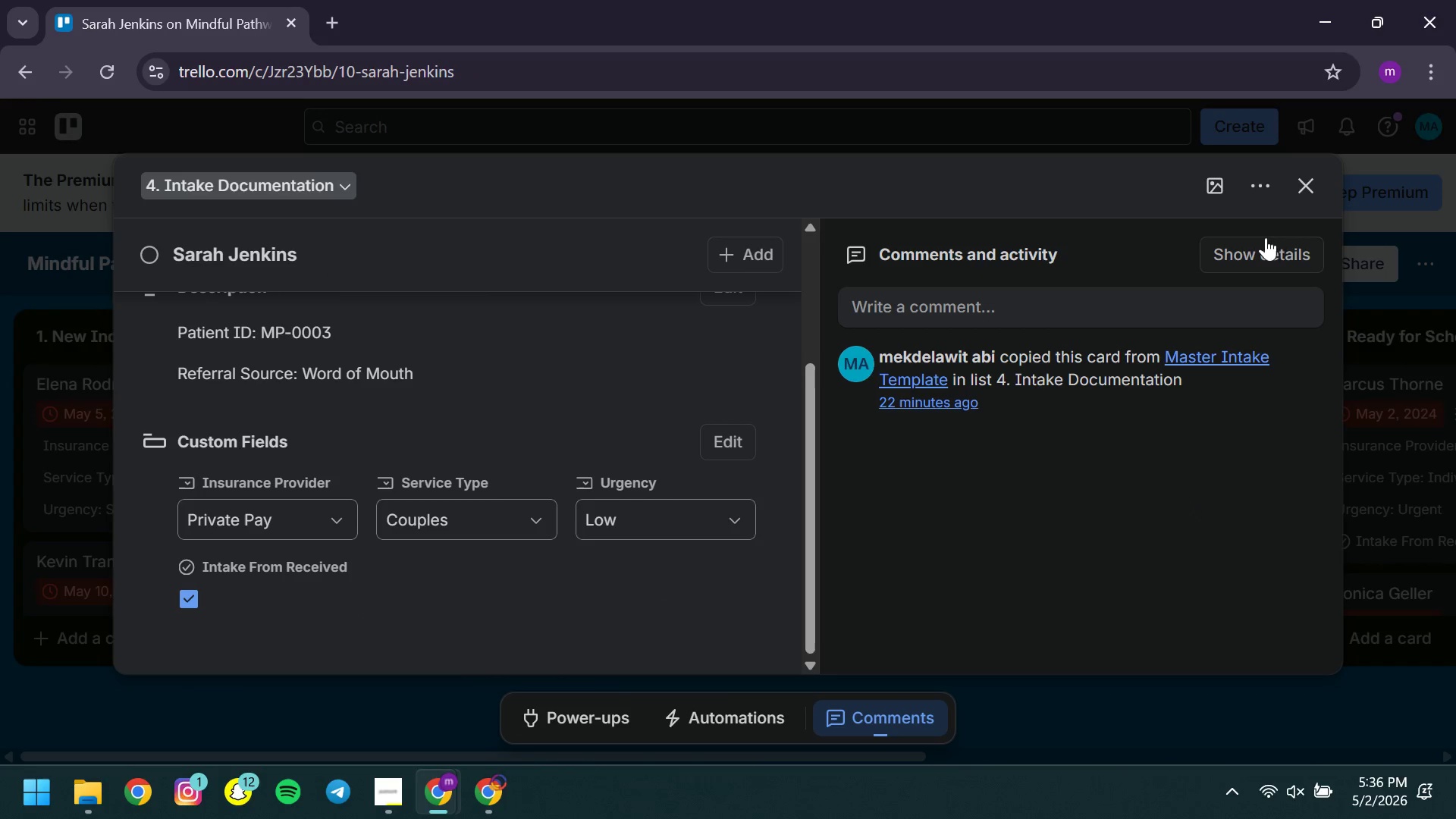 
left_click([1317, 197])
 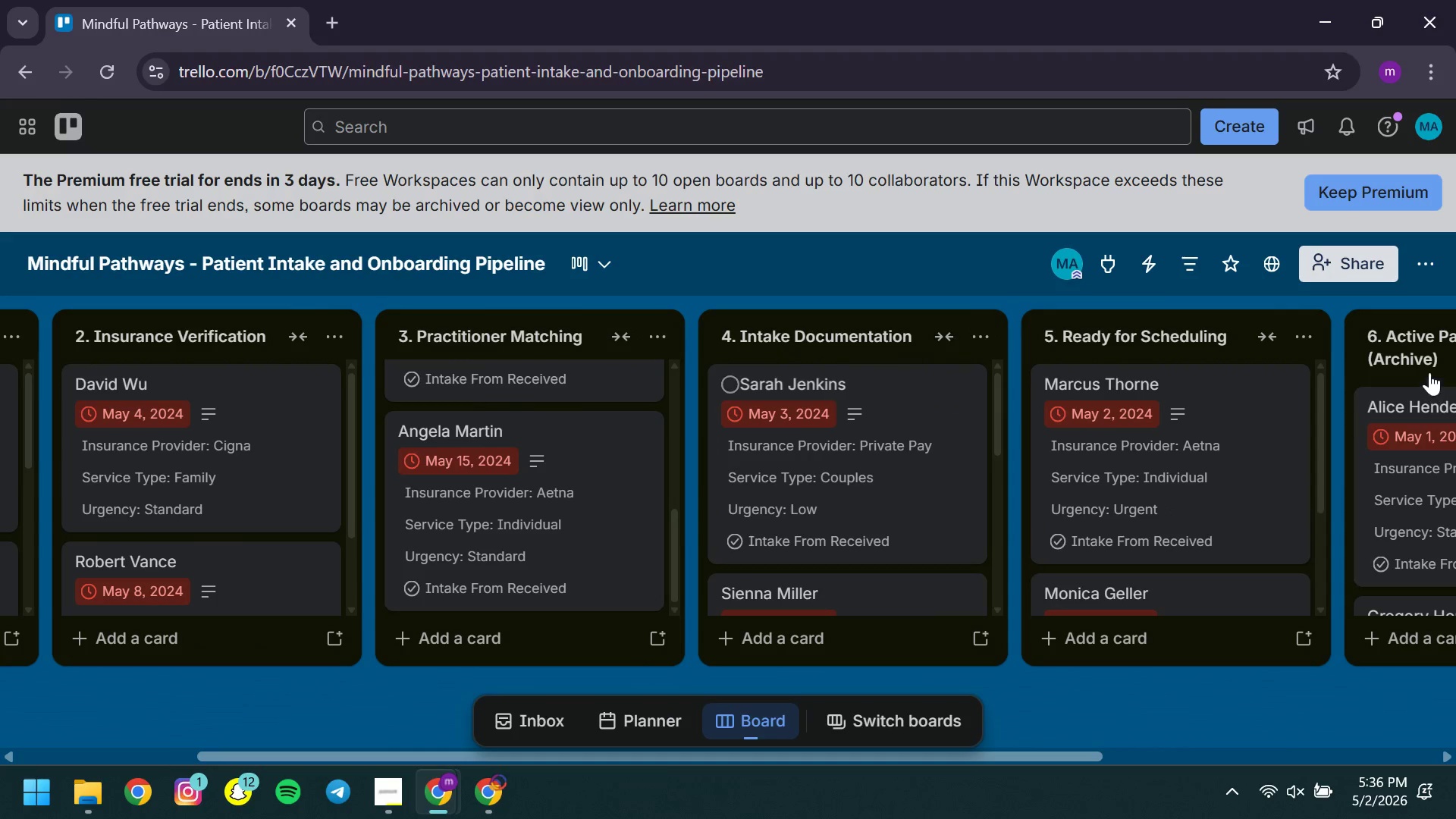 
left_click([1426, 281])
 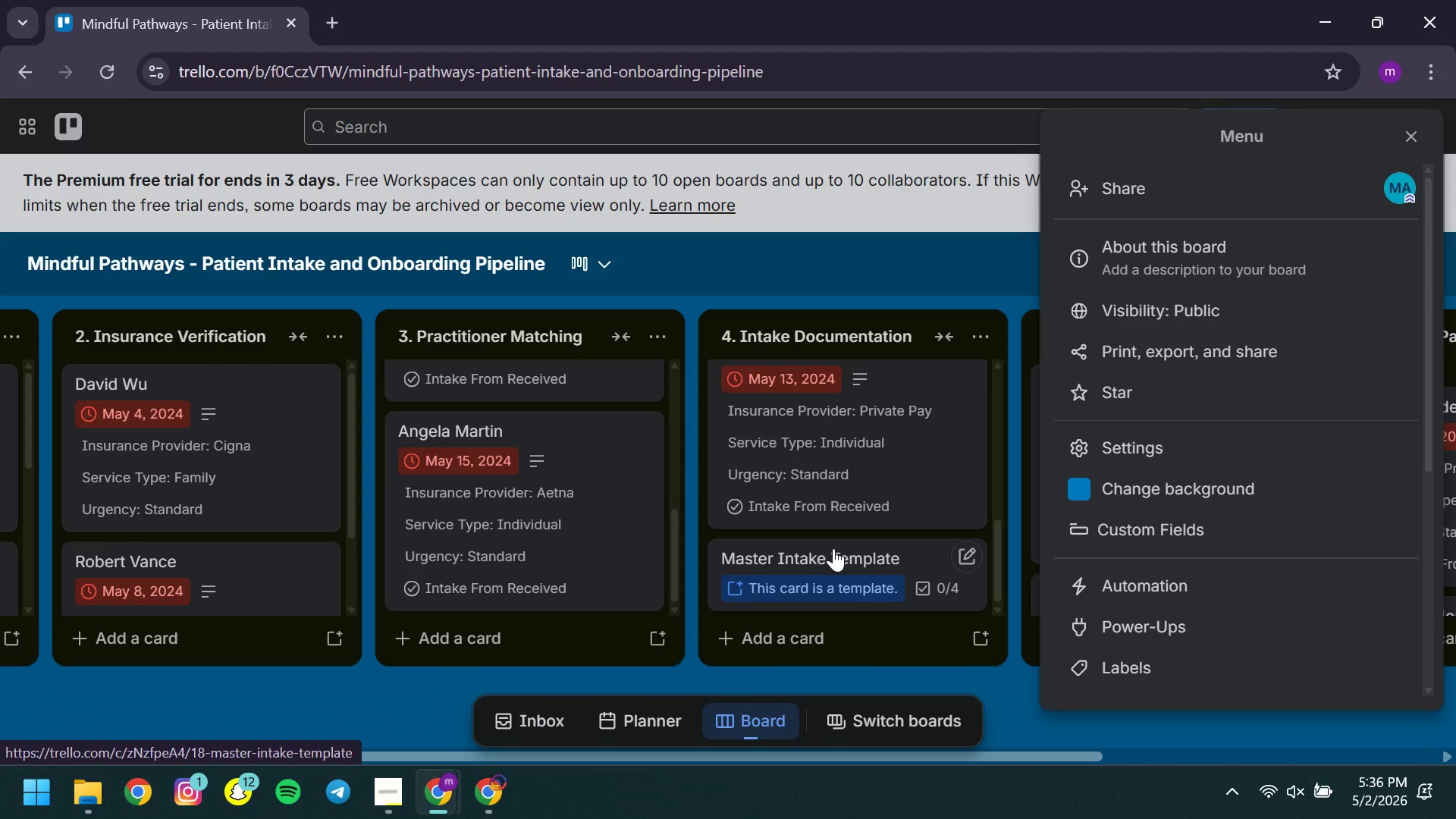 
wait(7.36)
 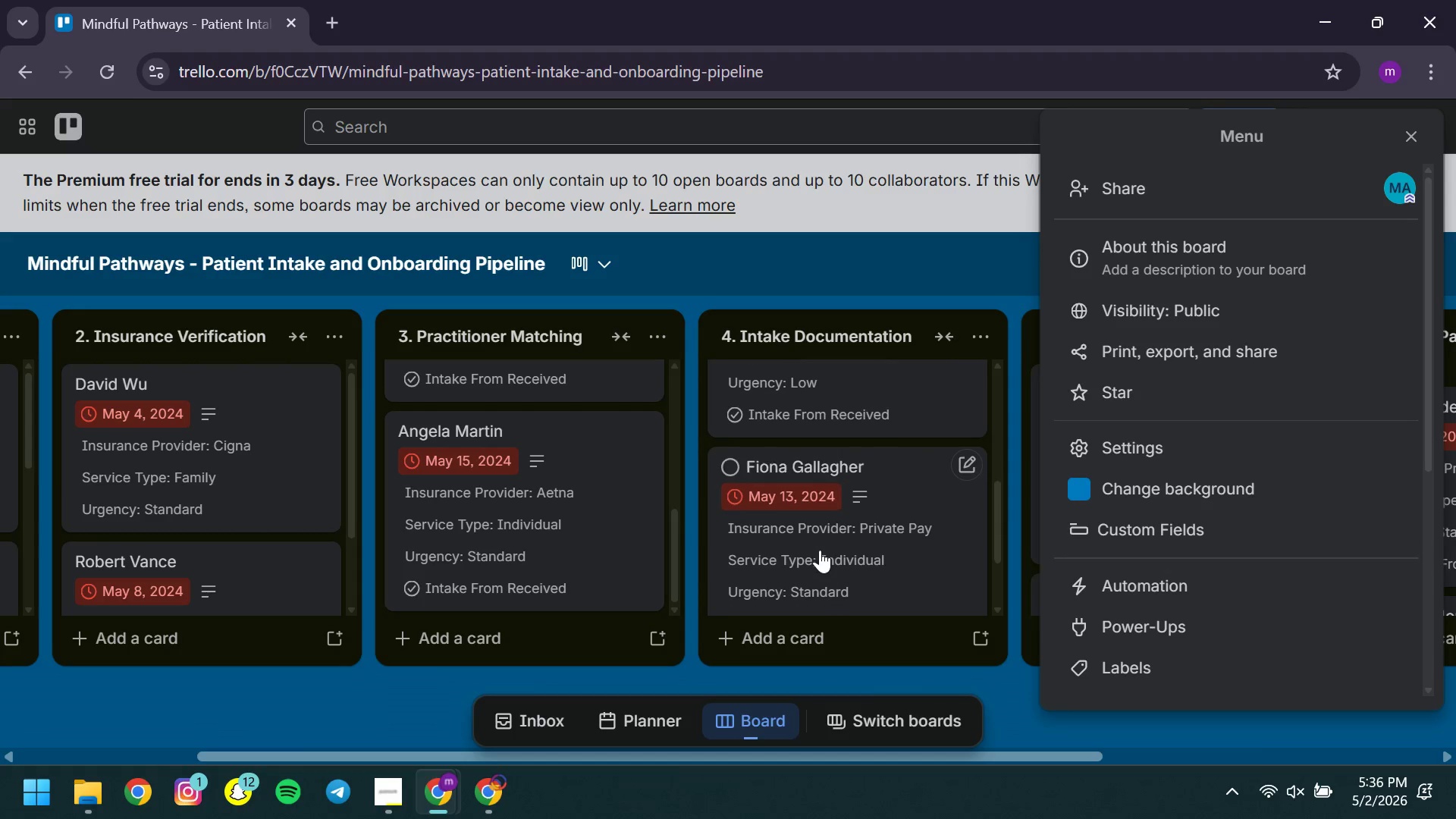 
left_click([833, 548])
 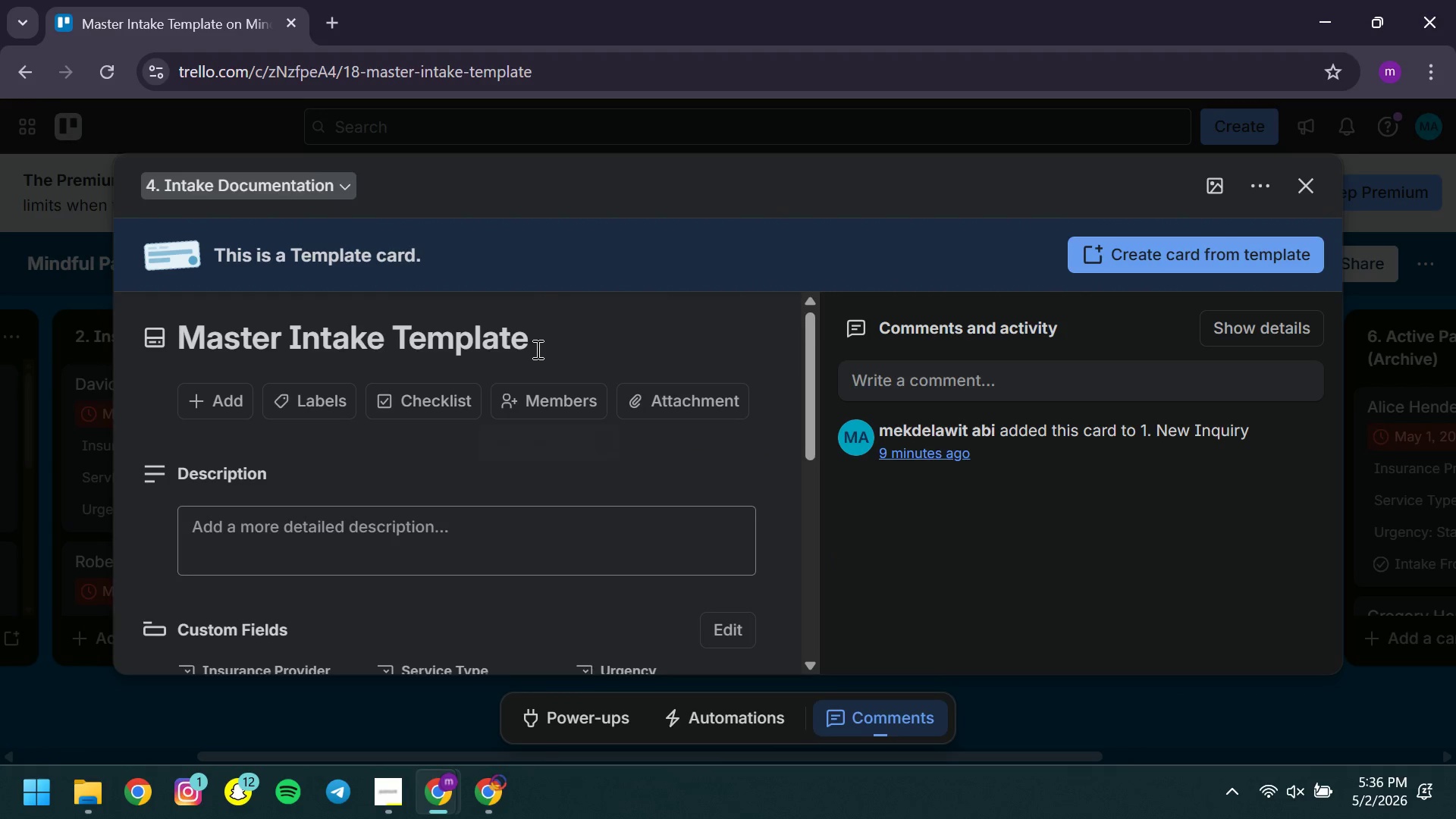 
left_click_drag(start_coordinate=[536, 349], to_coordinate=[171, 348])
 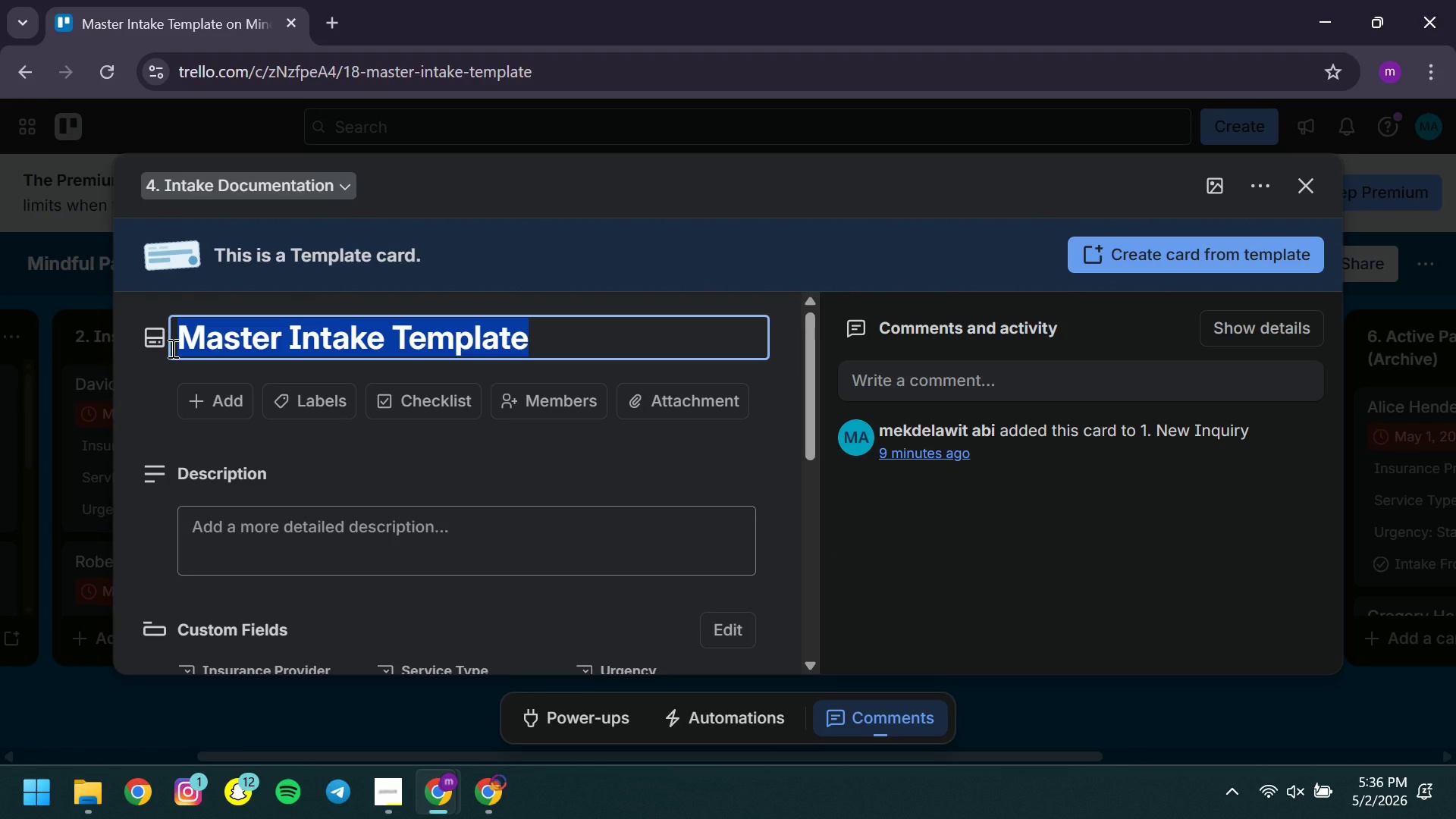 
key(Control+ControlLeft)
 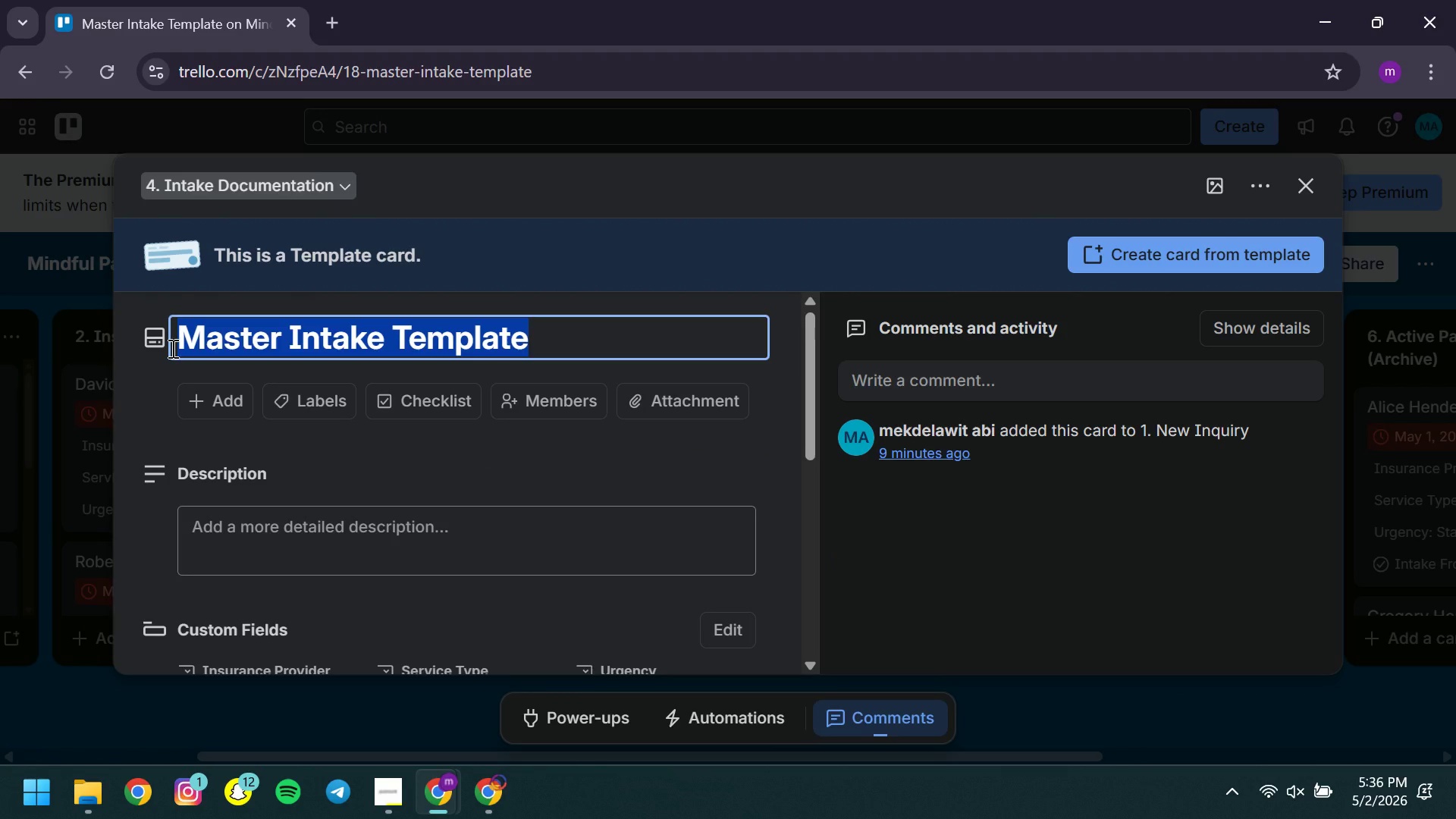 
key(Control+C)
 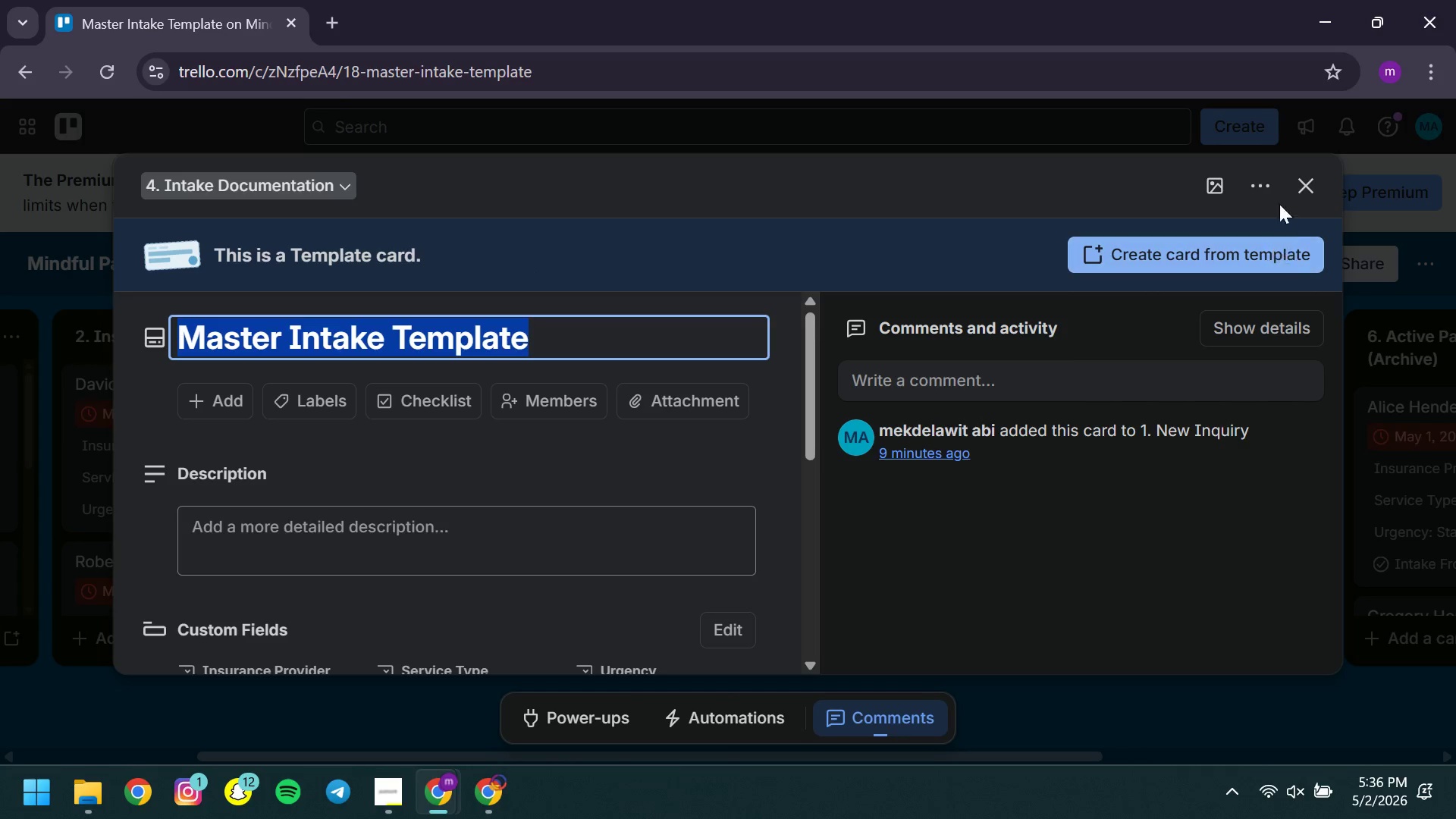 
left_click([1275, 182])
 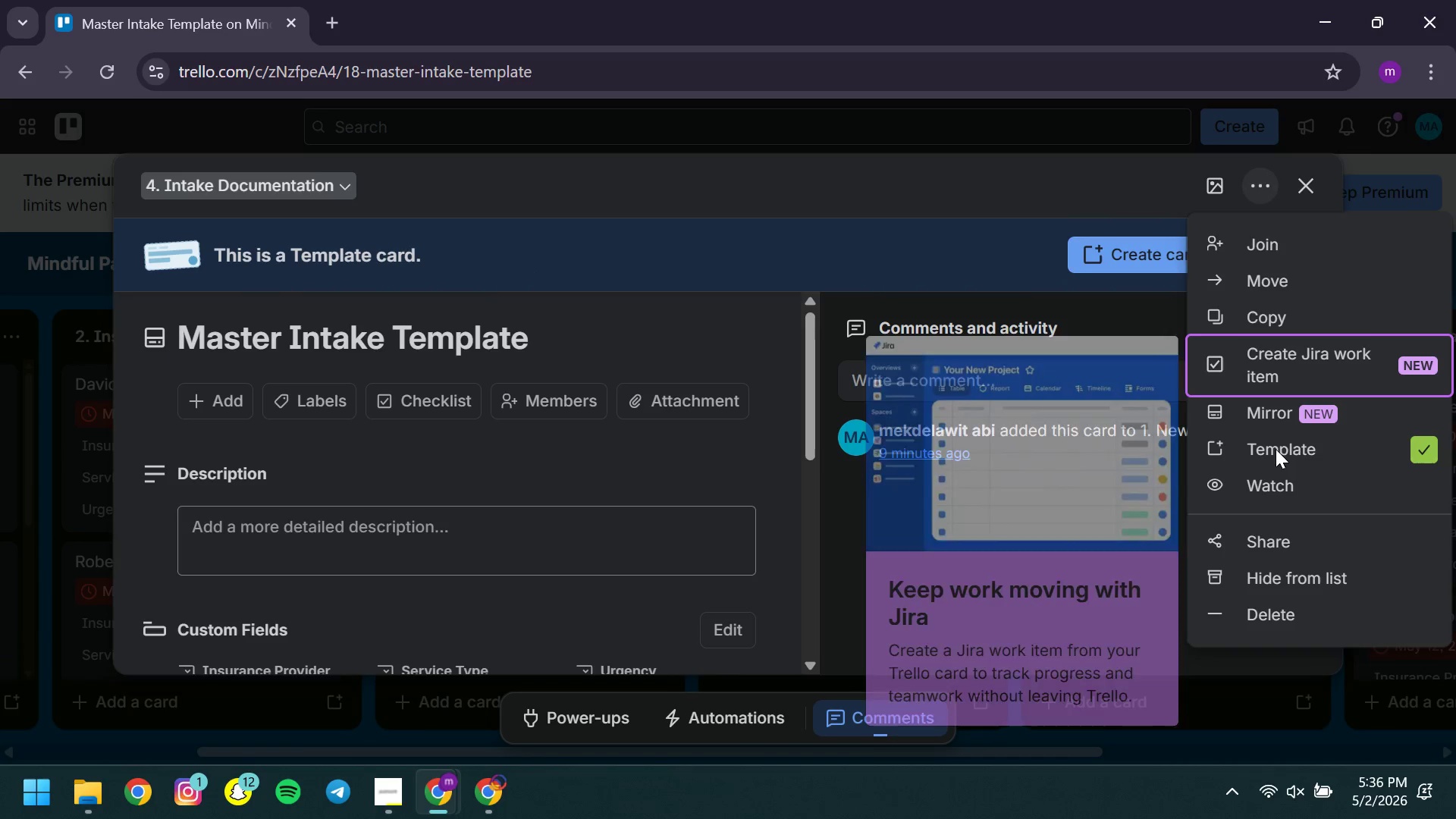 
left_click([1274, 450])
 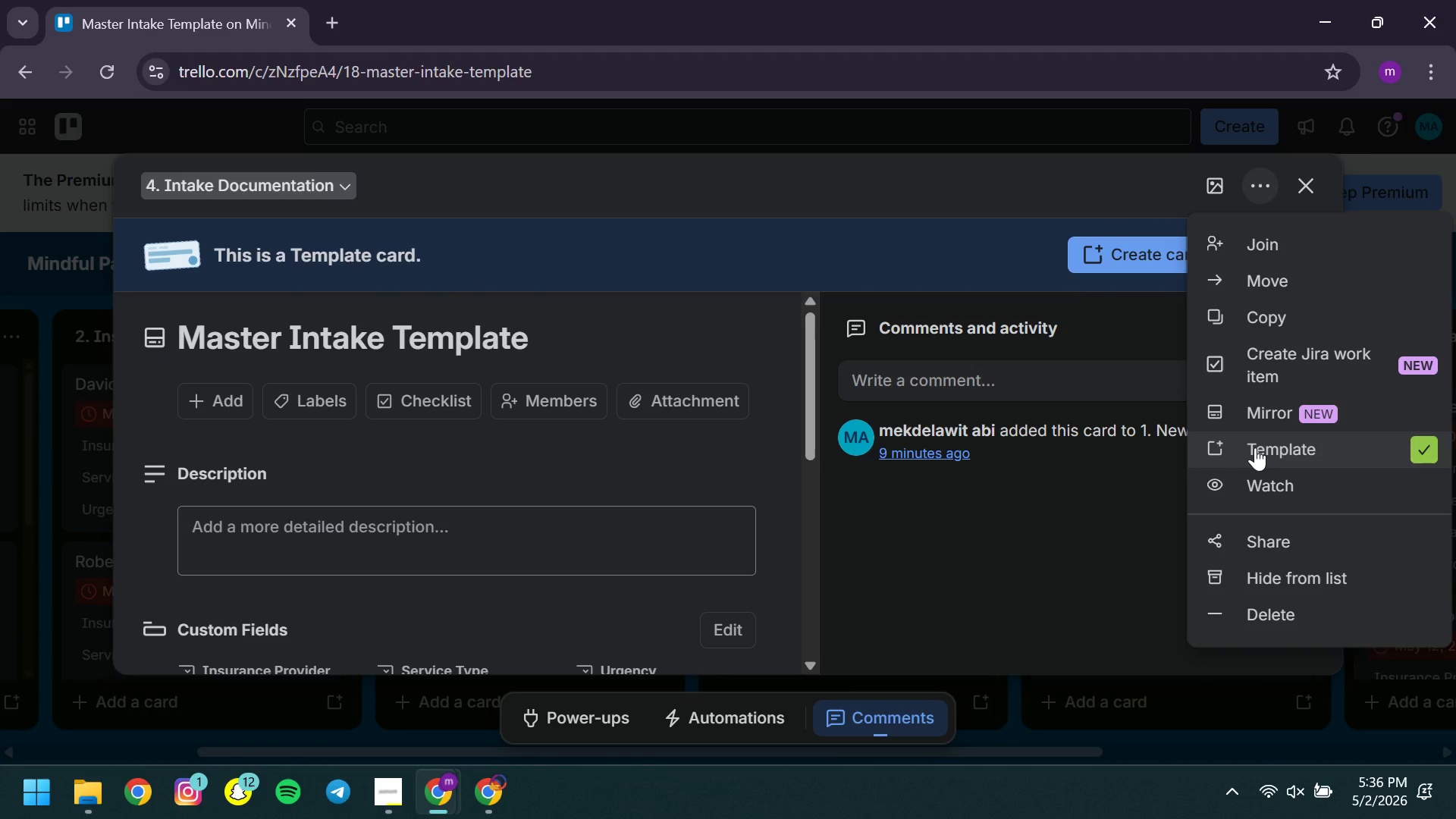 
left_click([1255, 447])
 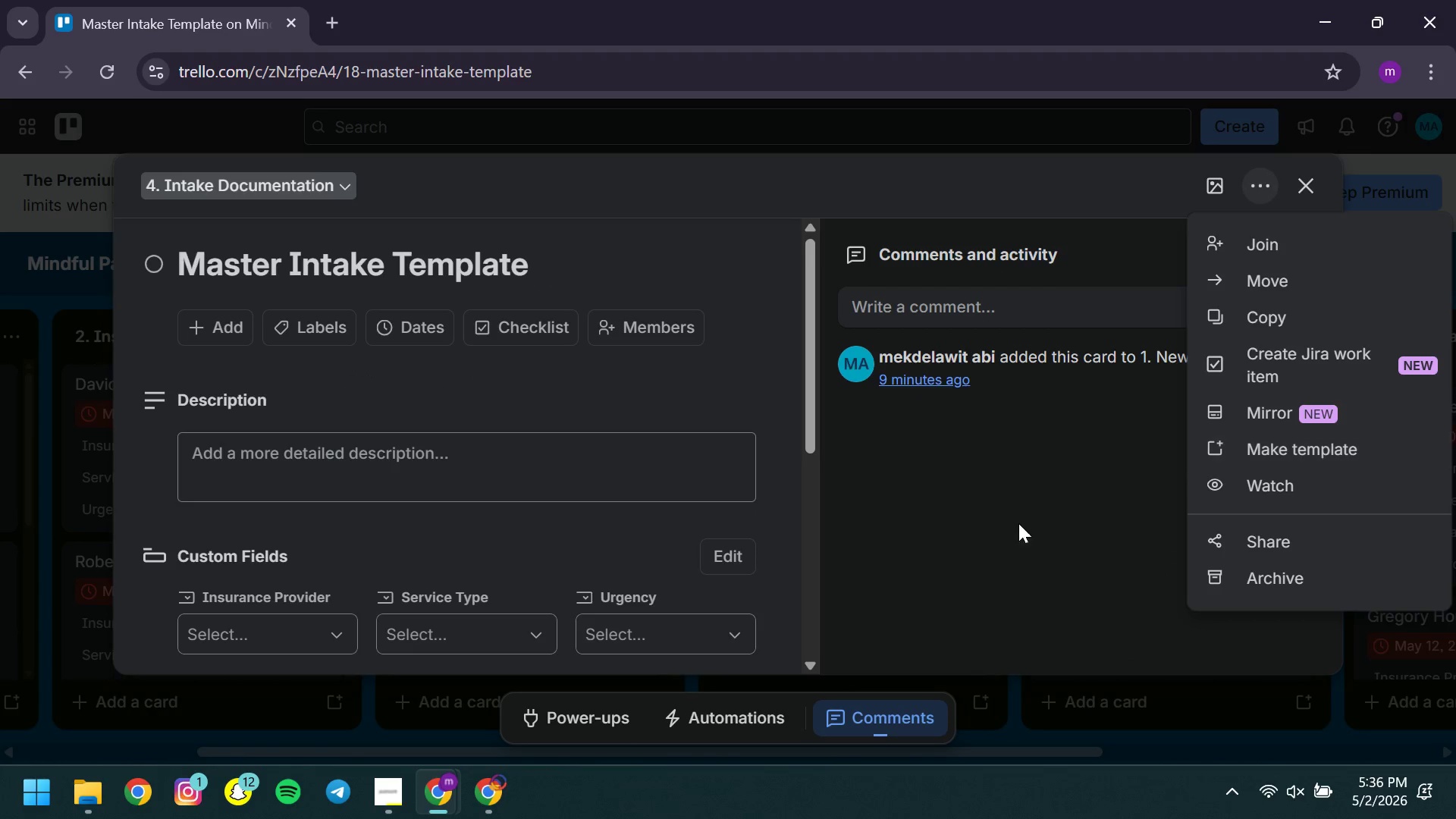 
left_click([993, 551])
 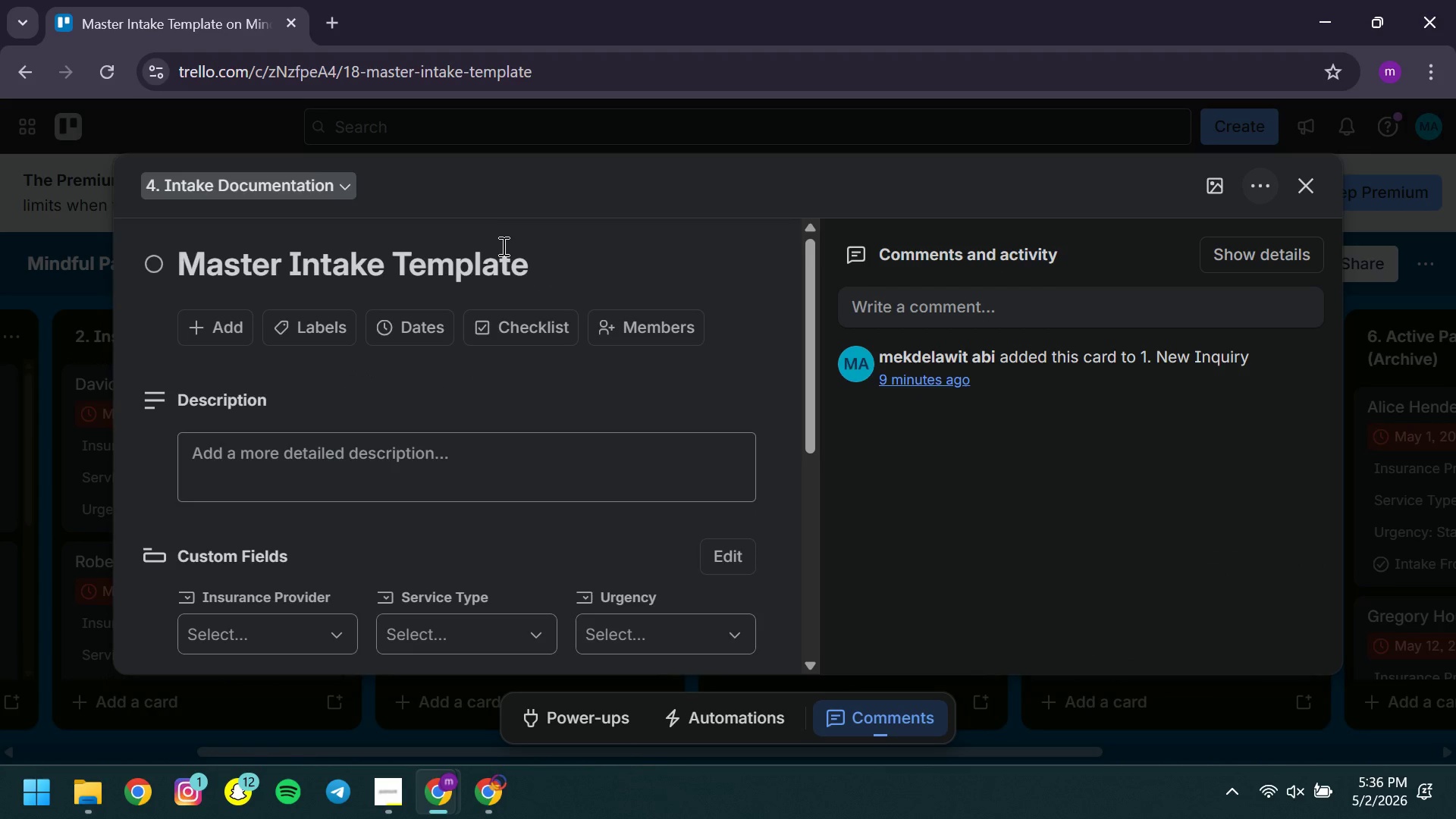 
left_click([505, 246])
 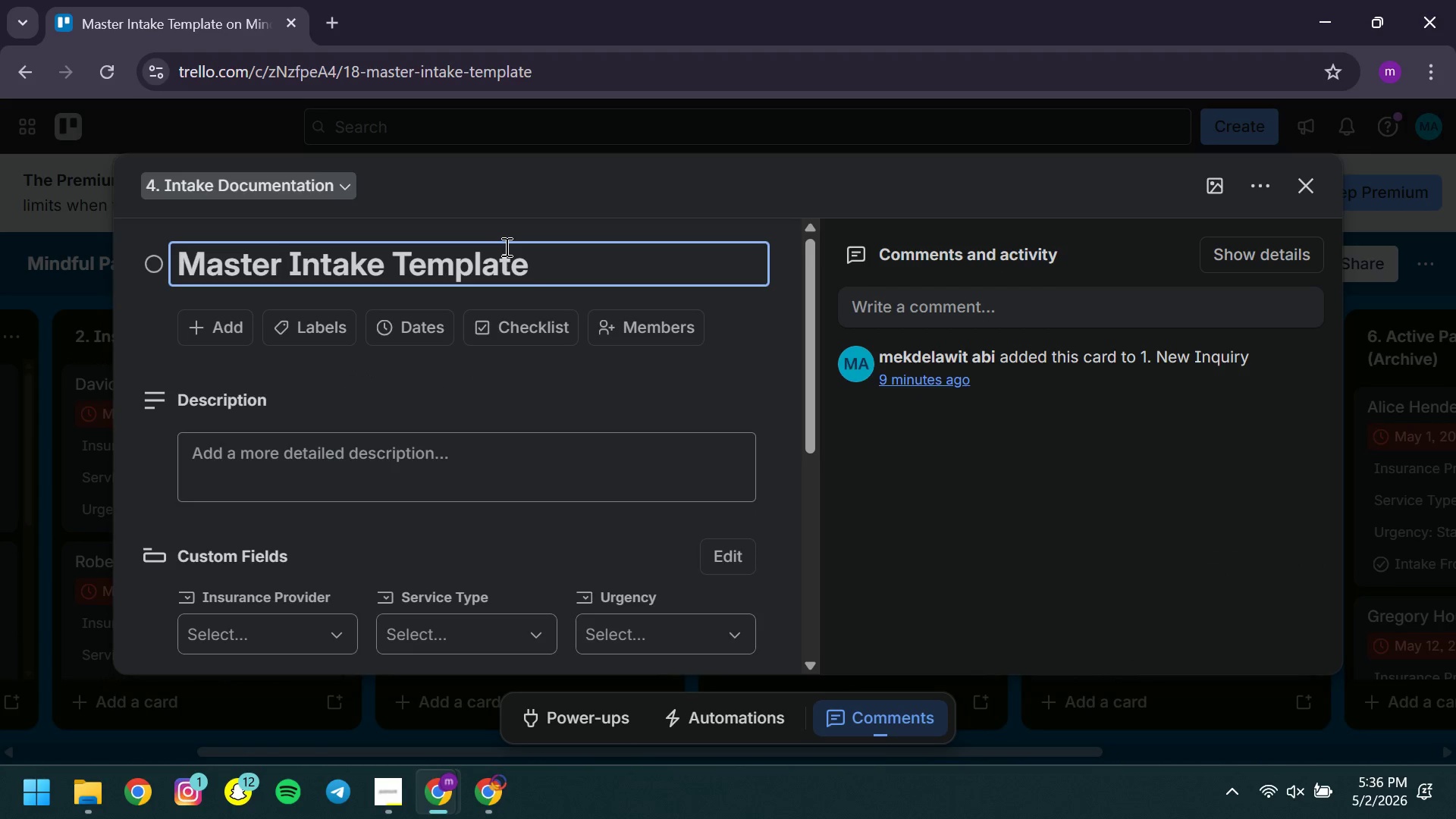 
key(Control+ControlLeft)
 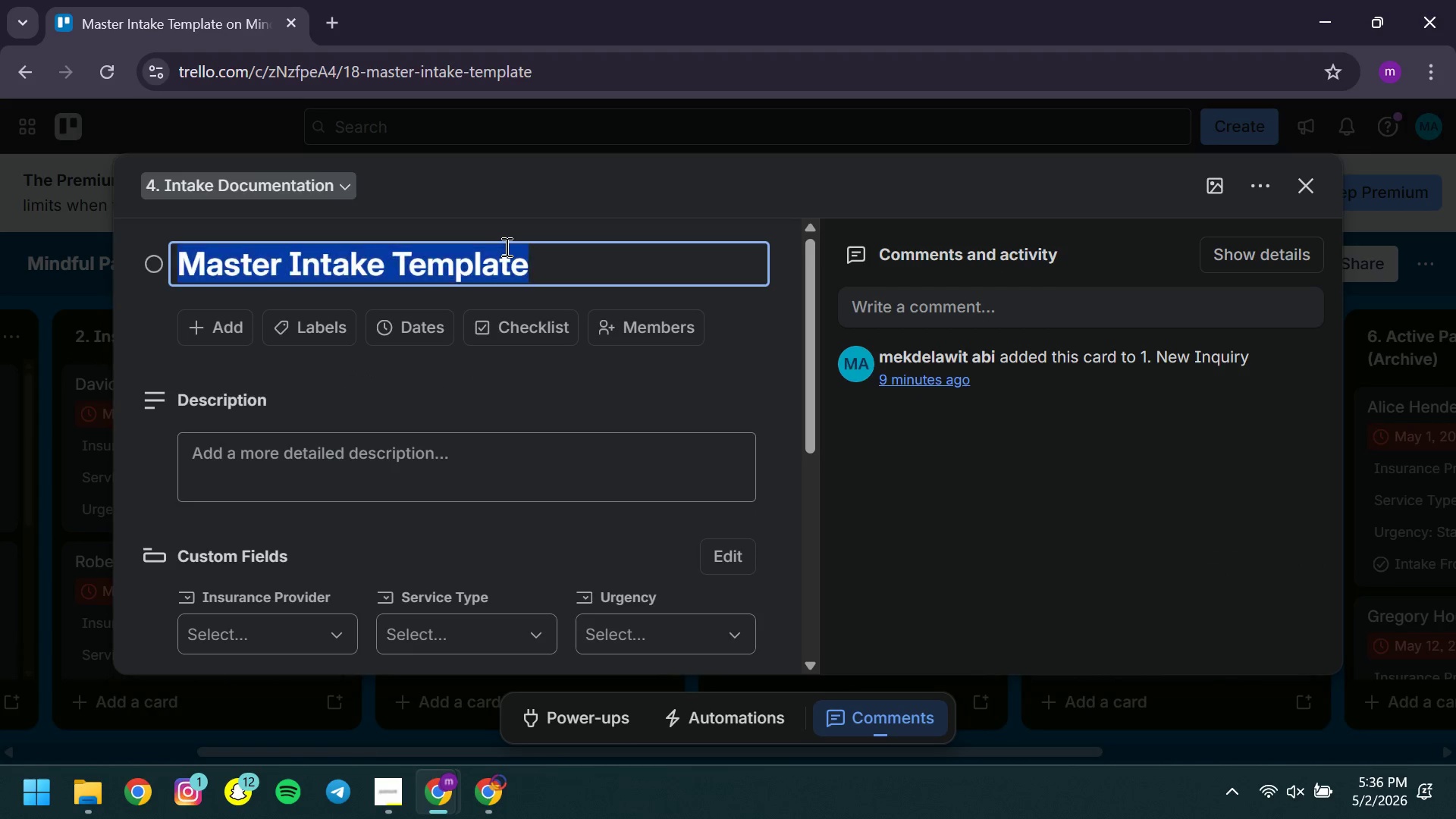 
key(Control+A)
 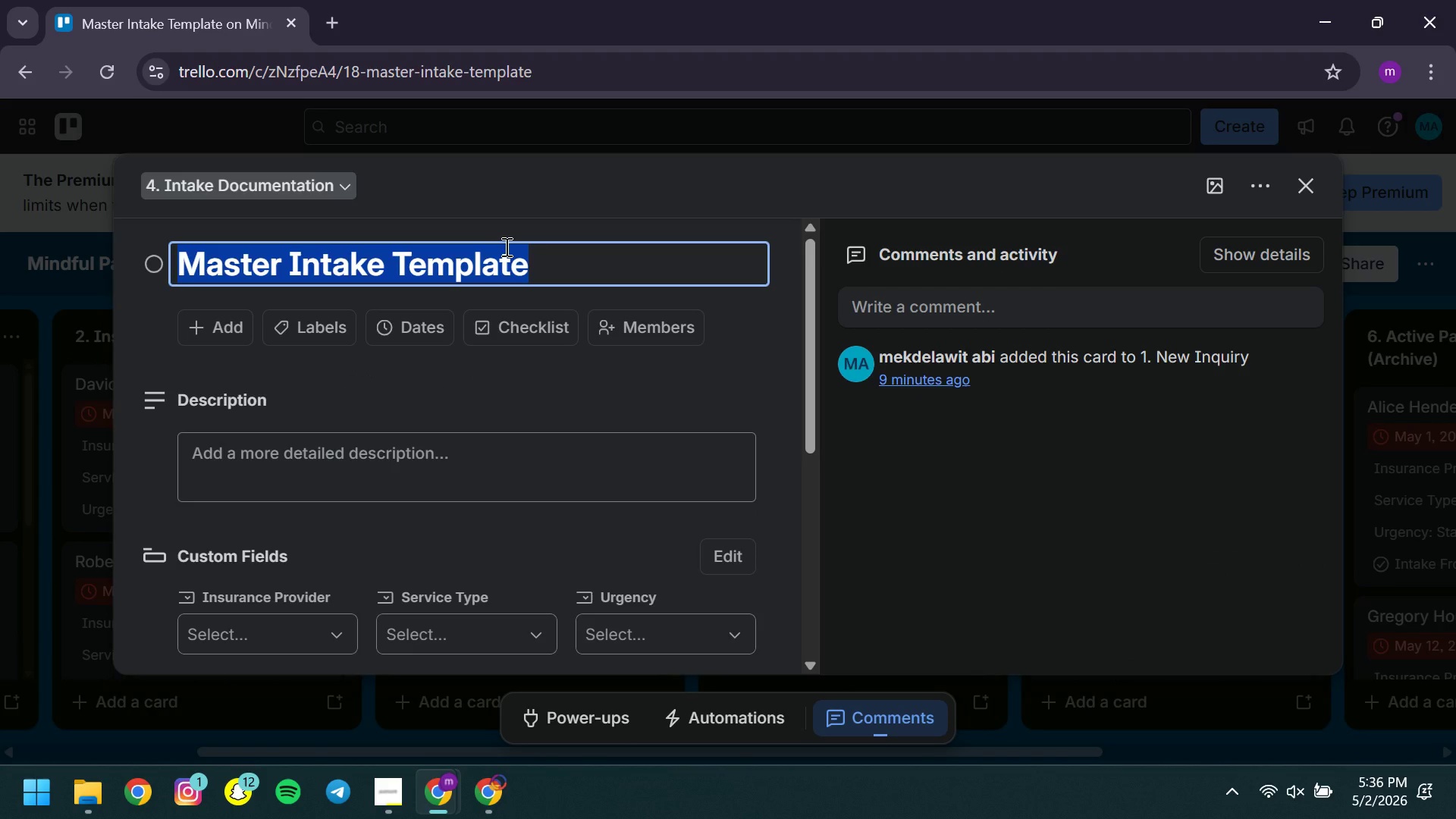 
key(Control+ControlLeft)
 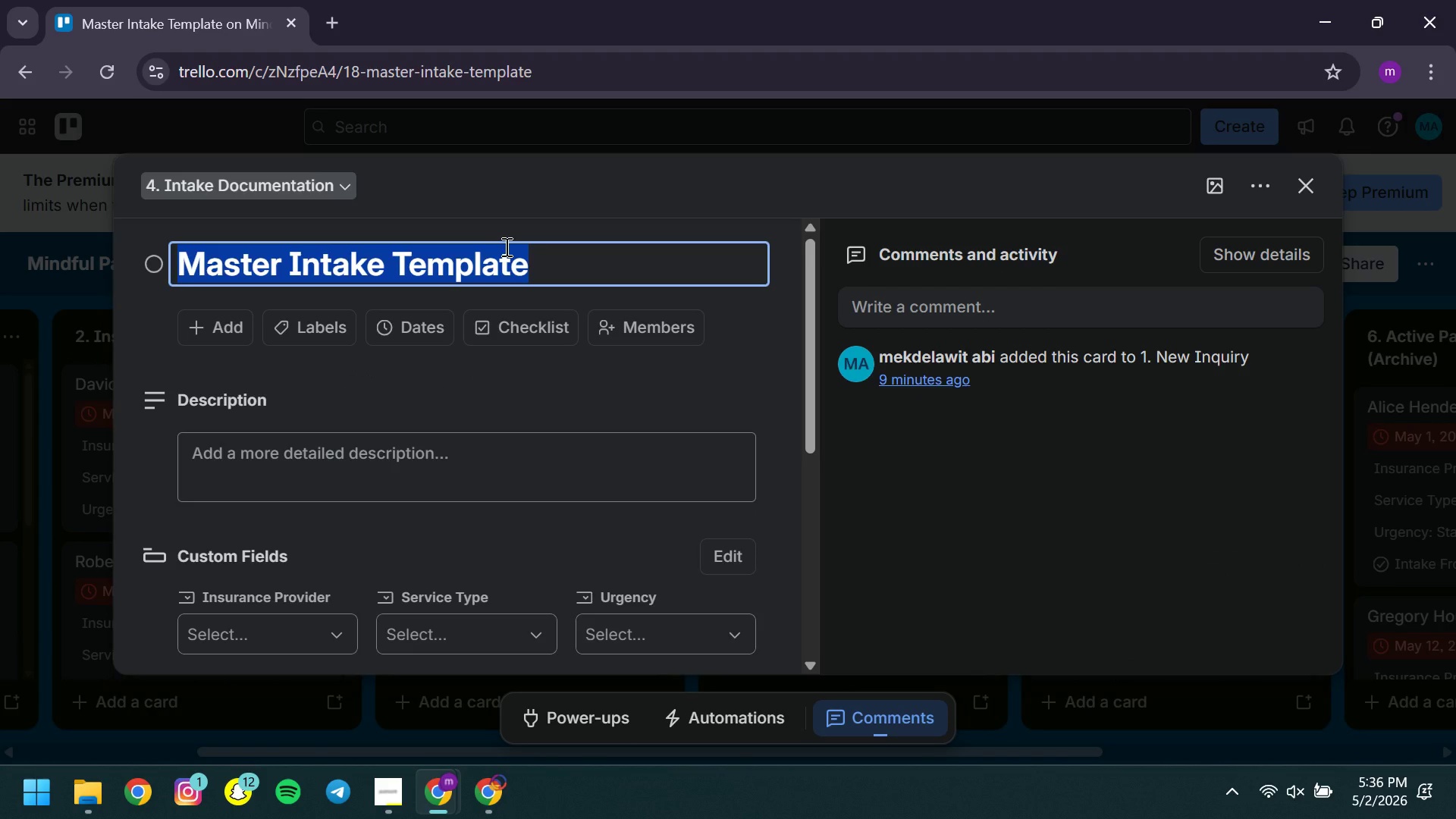 
key(Control+C)
 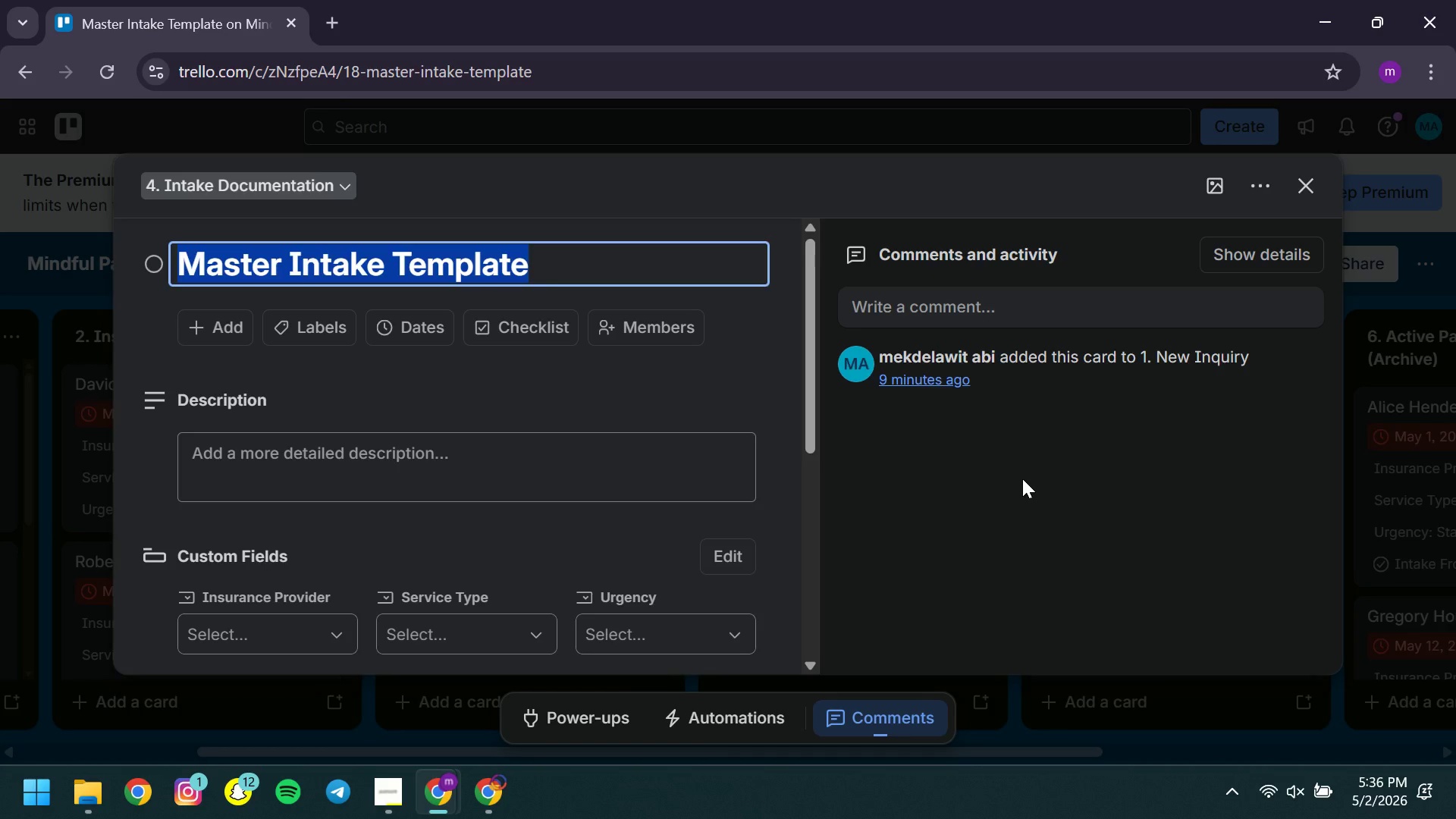 
left_click([1022, 479])
 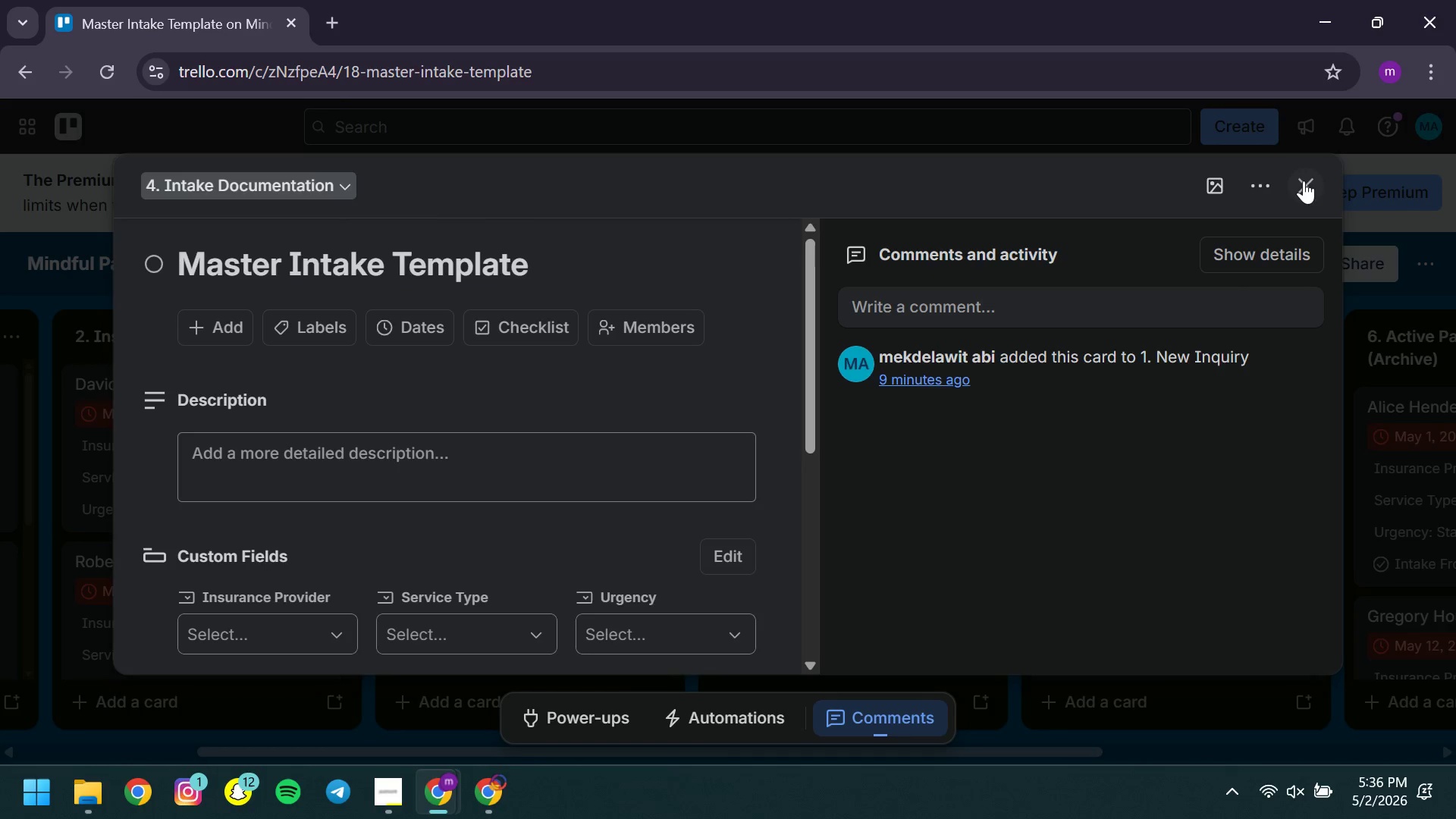 
left_click([1302, 180])
 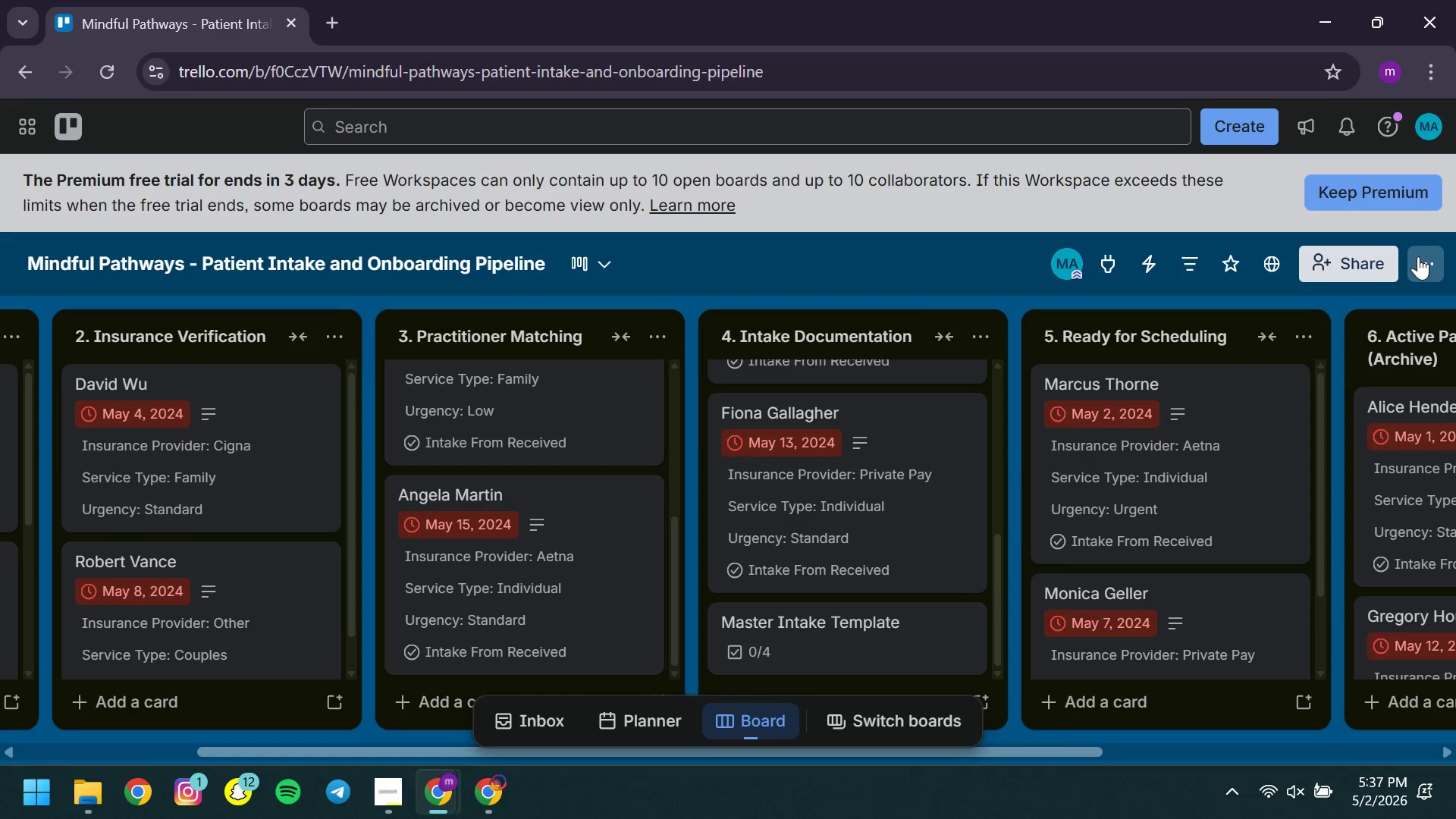 
left_click([1418, 256])
 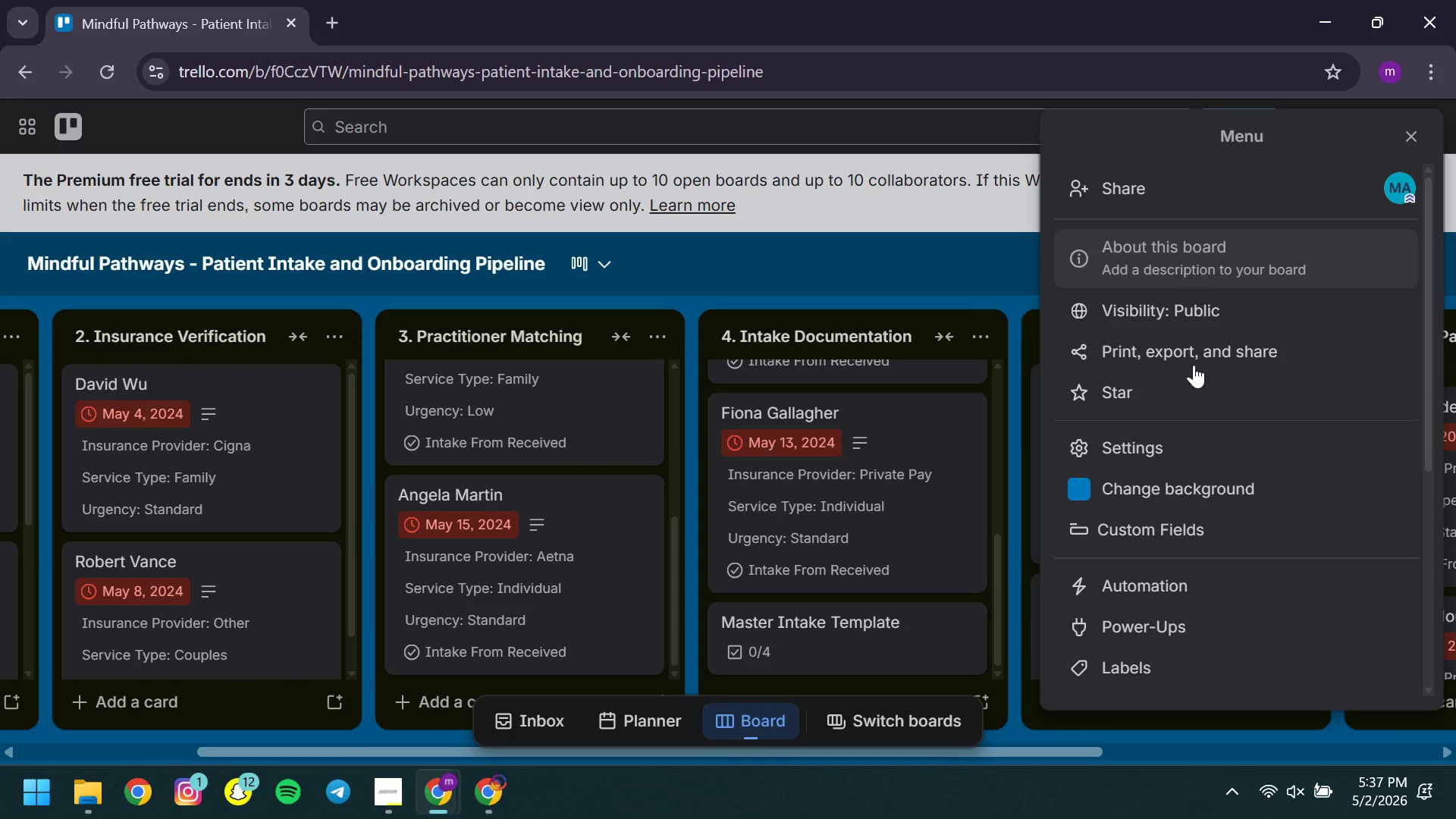 
wait(5.7)
 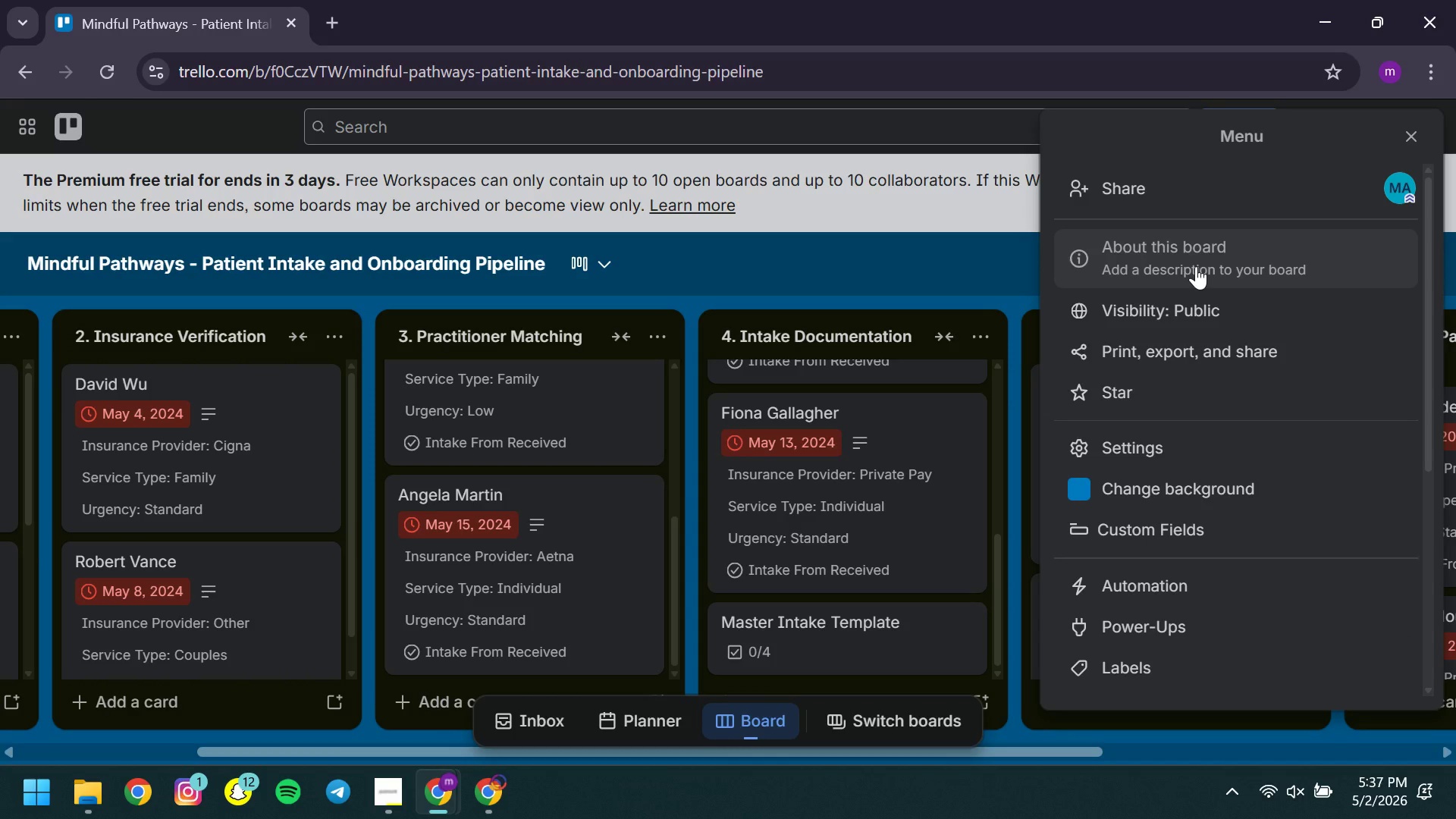 
left_click([1172, 577])
 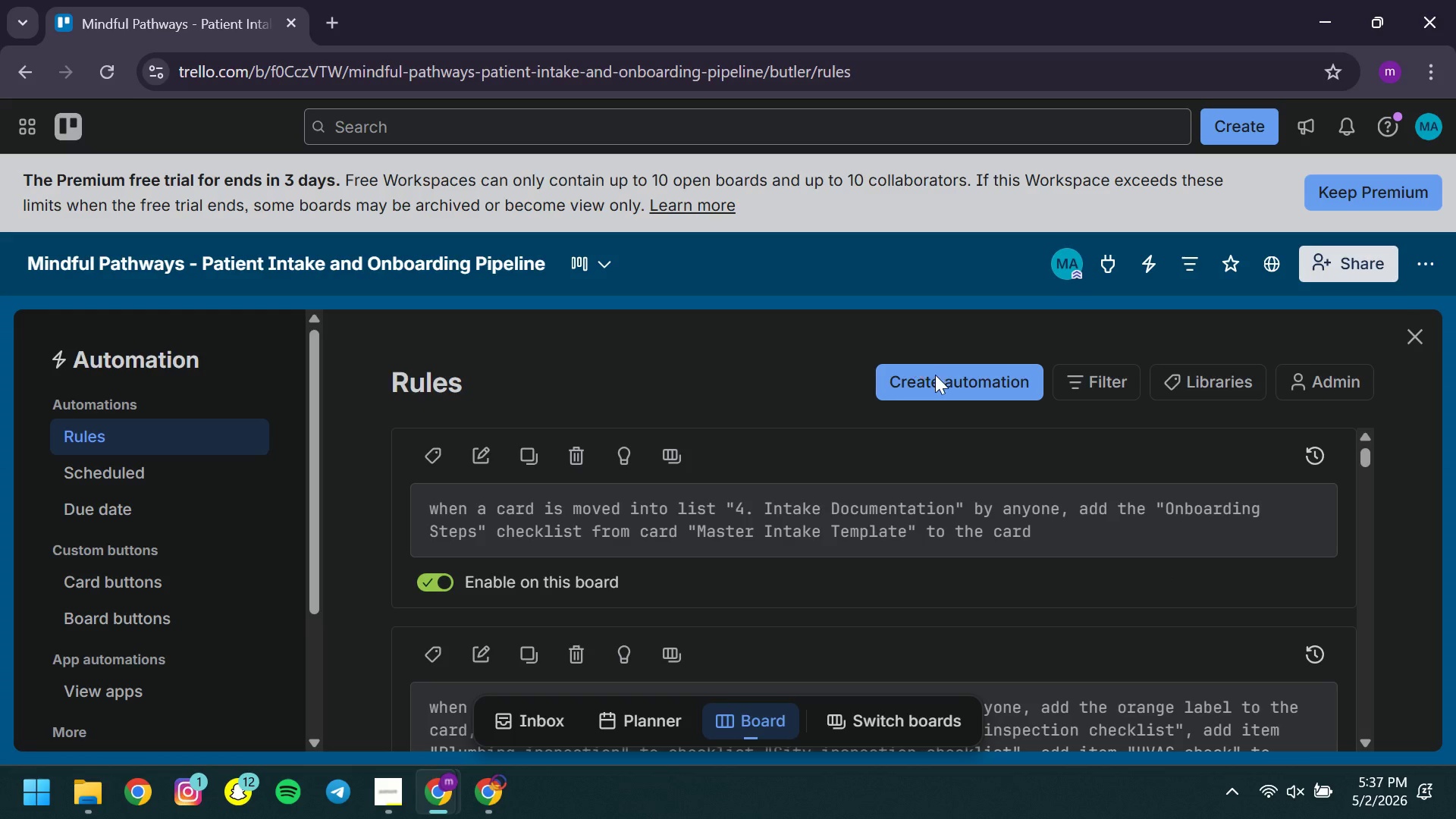 
wait(6.38)
 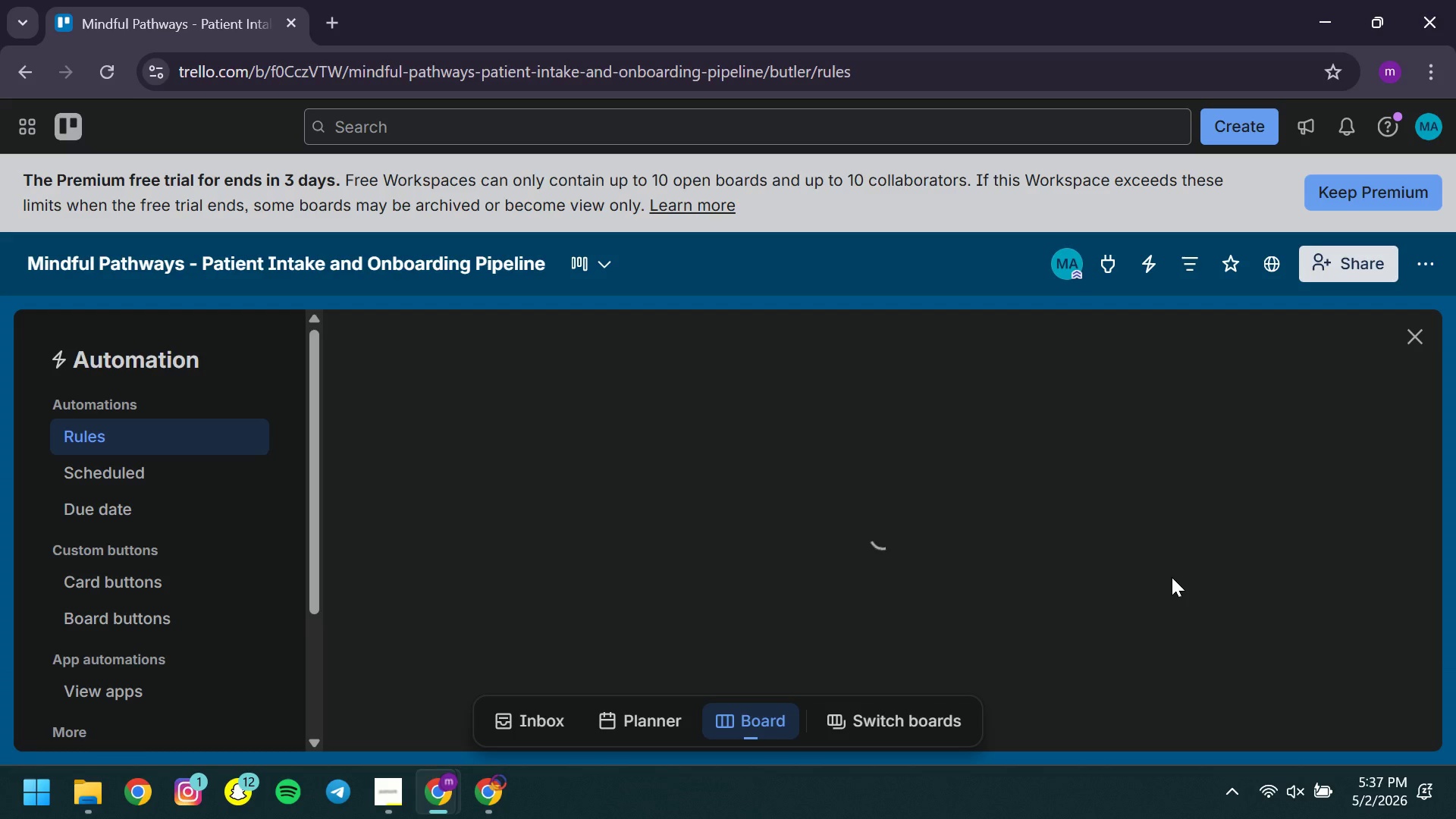 
left_click([472, 462])
 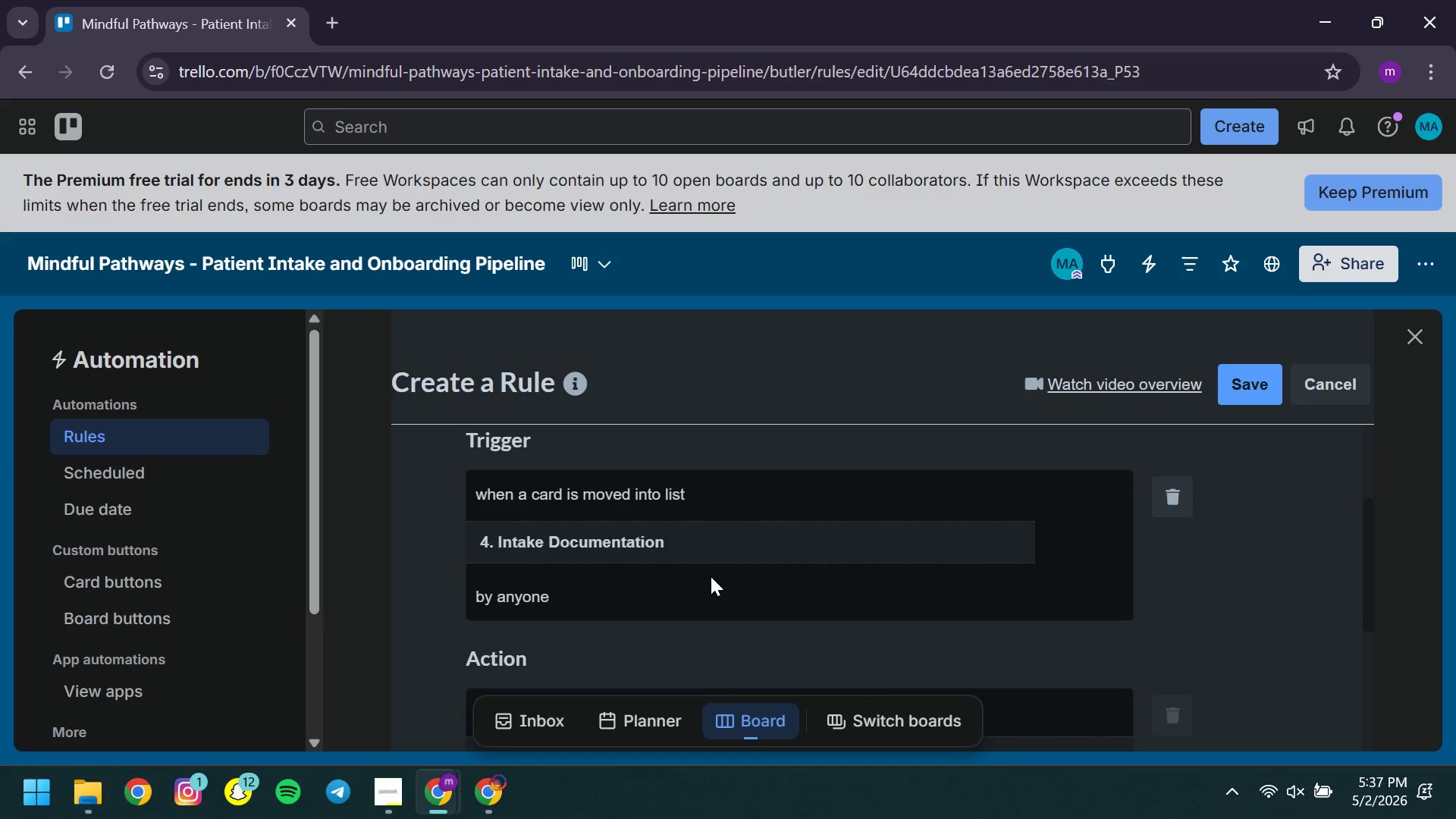 
wait(35.0)
 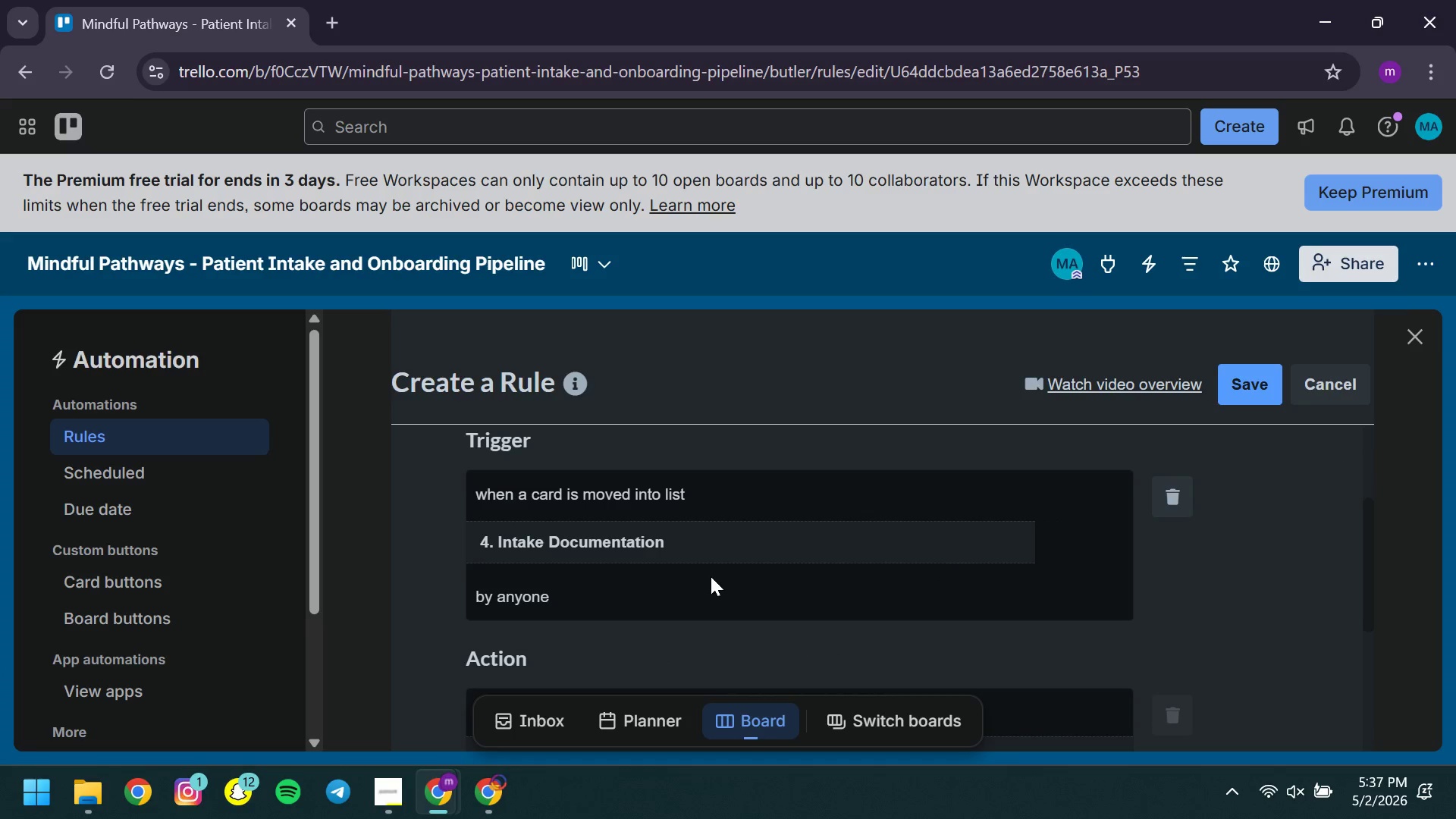 
left_click([1173, 588])
 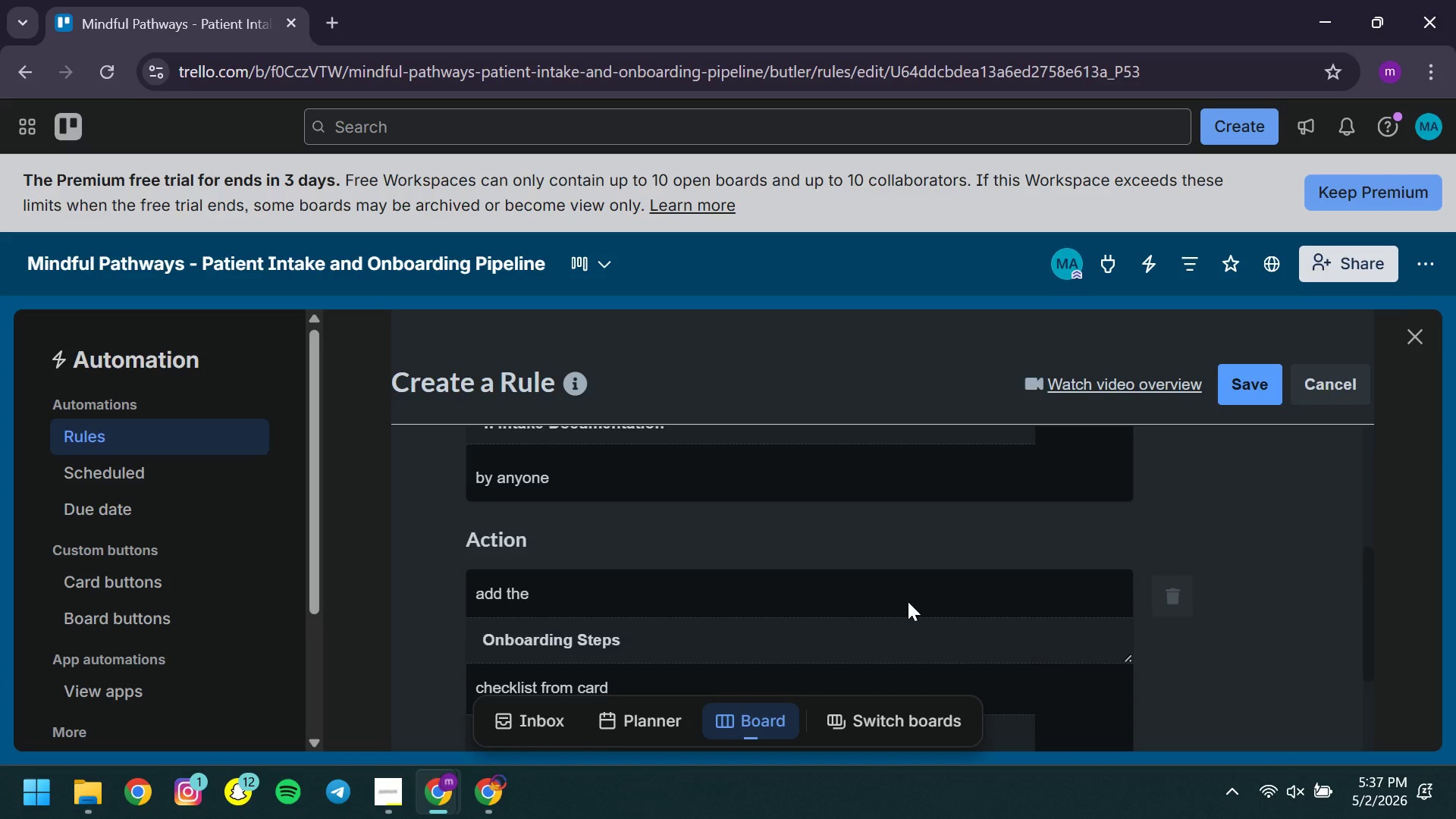 
mouse_move([824, 611])
 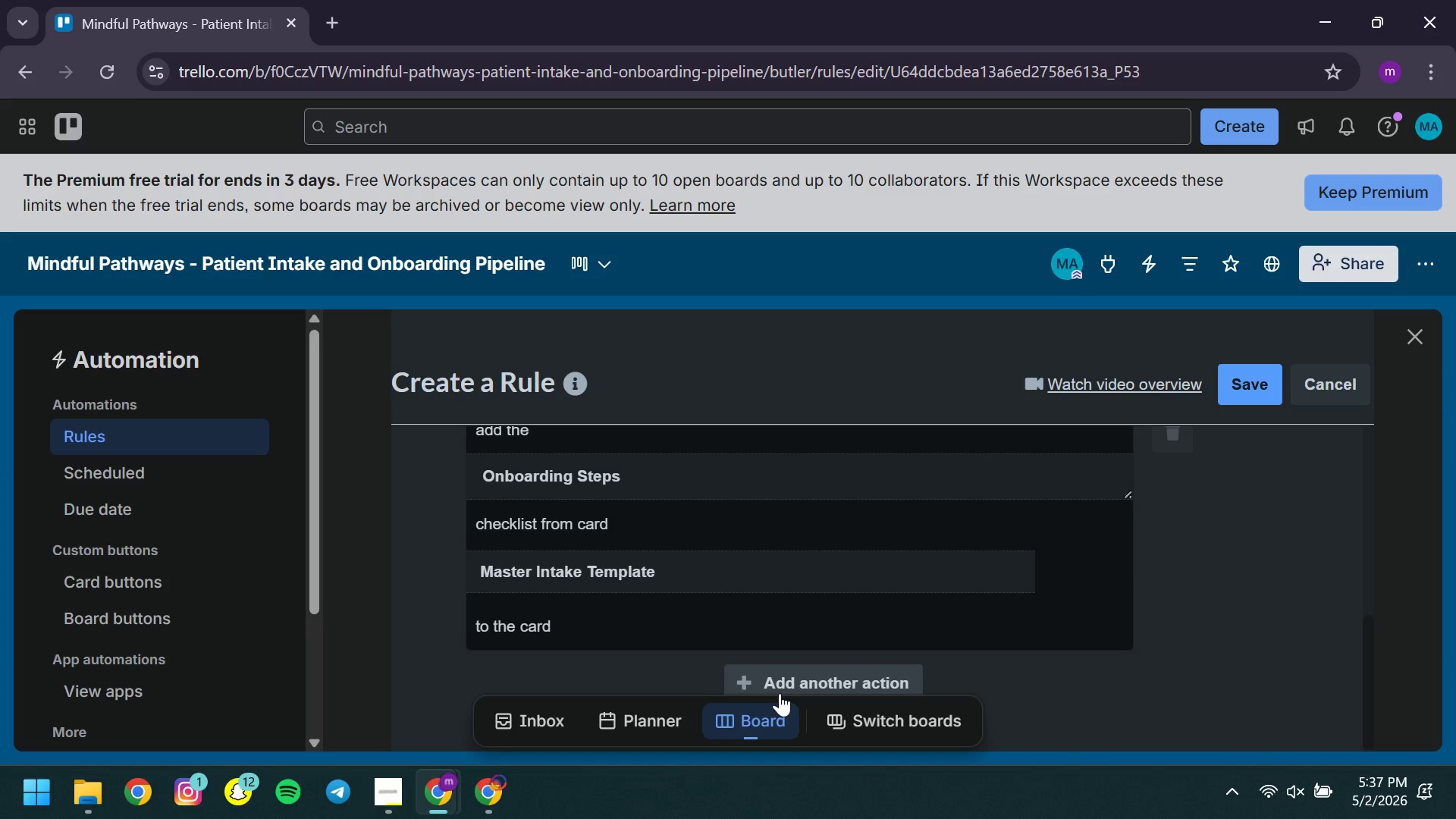 
left_click([780, 693])
 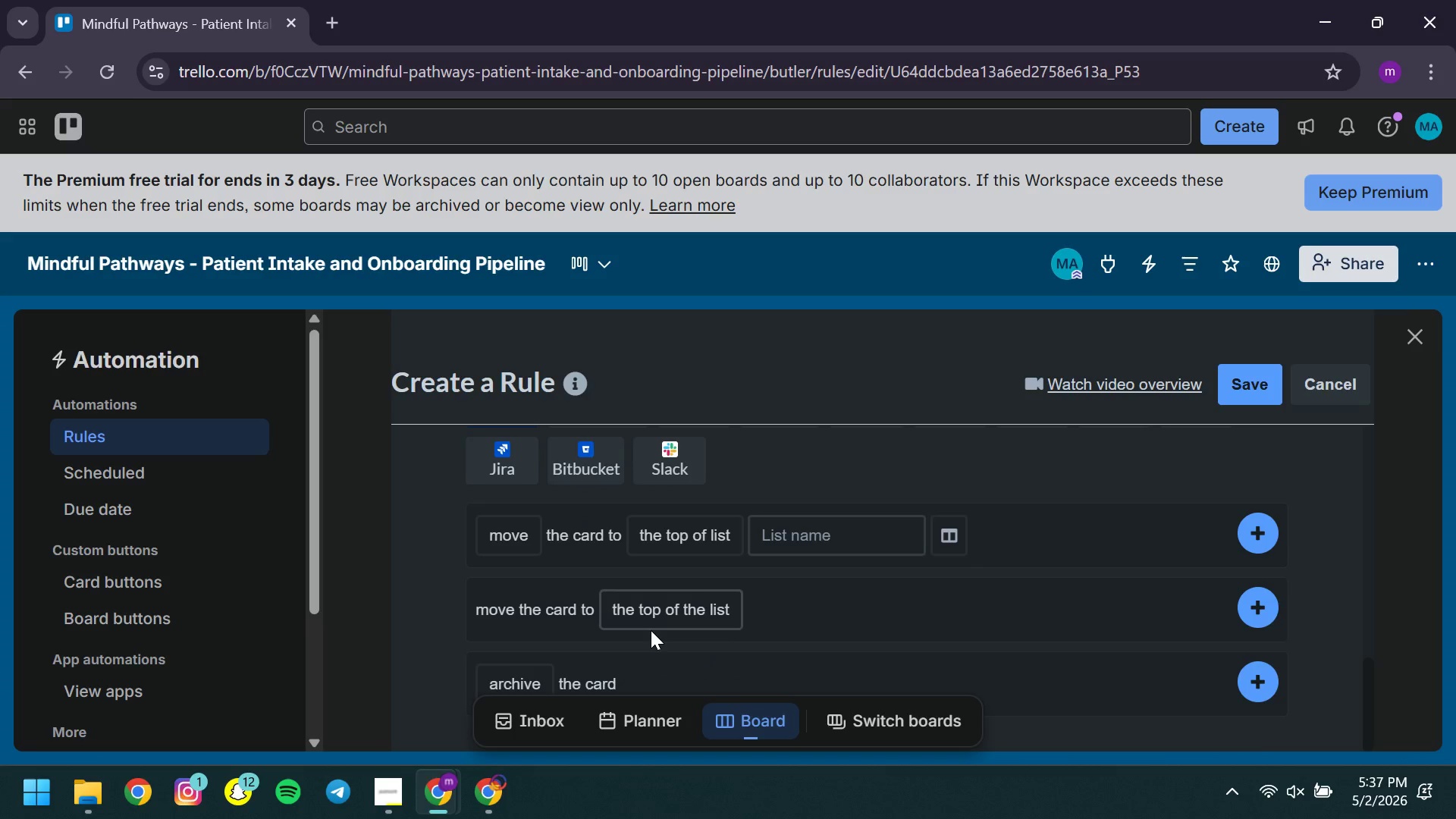 
wait(7.12)
 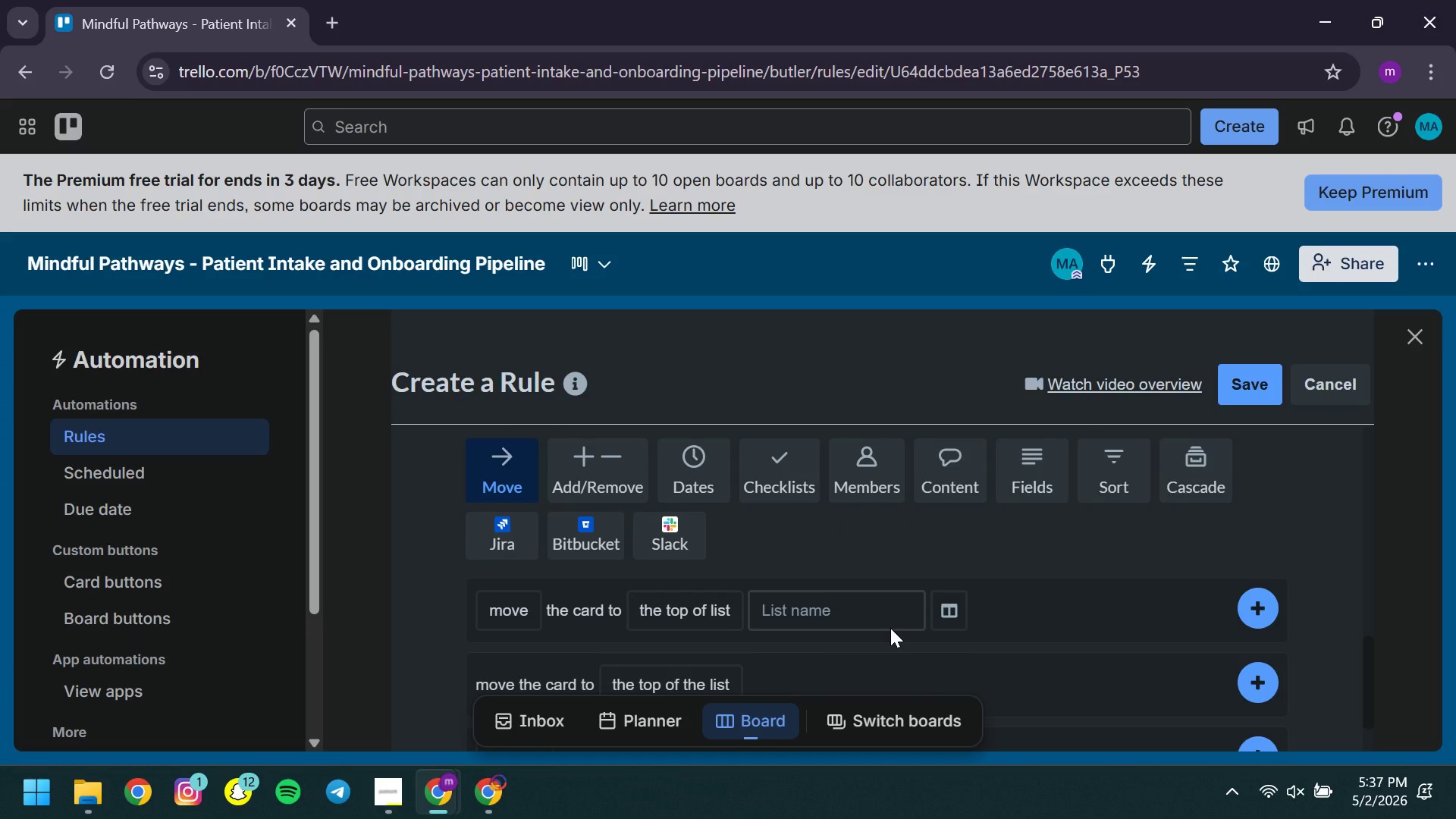 
left_click([783, 576])
 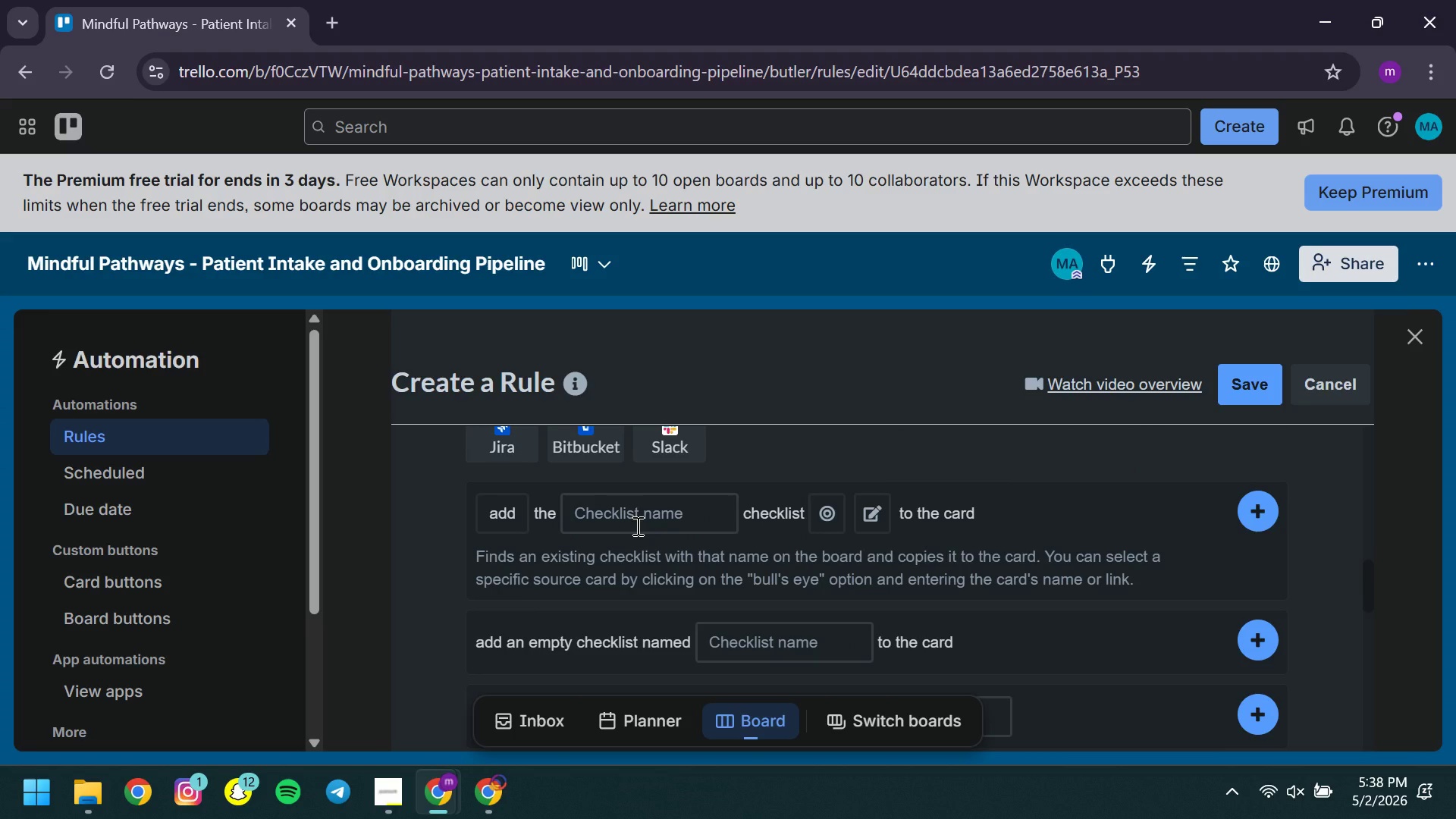 
left_click([617, 517])
 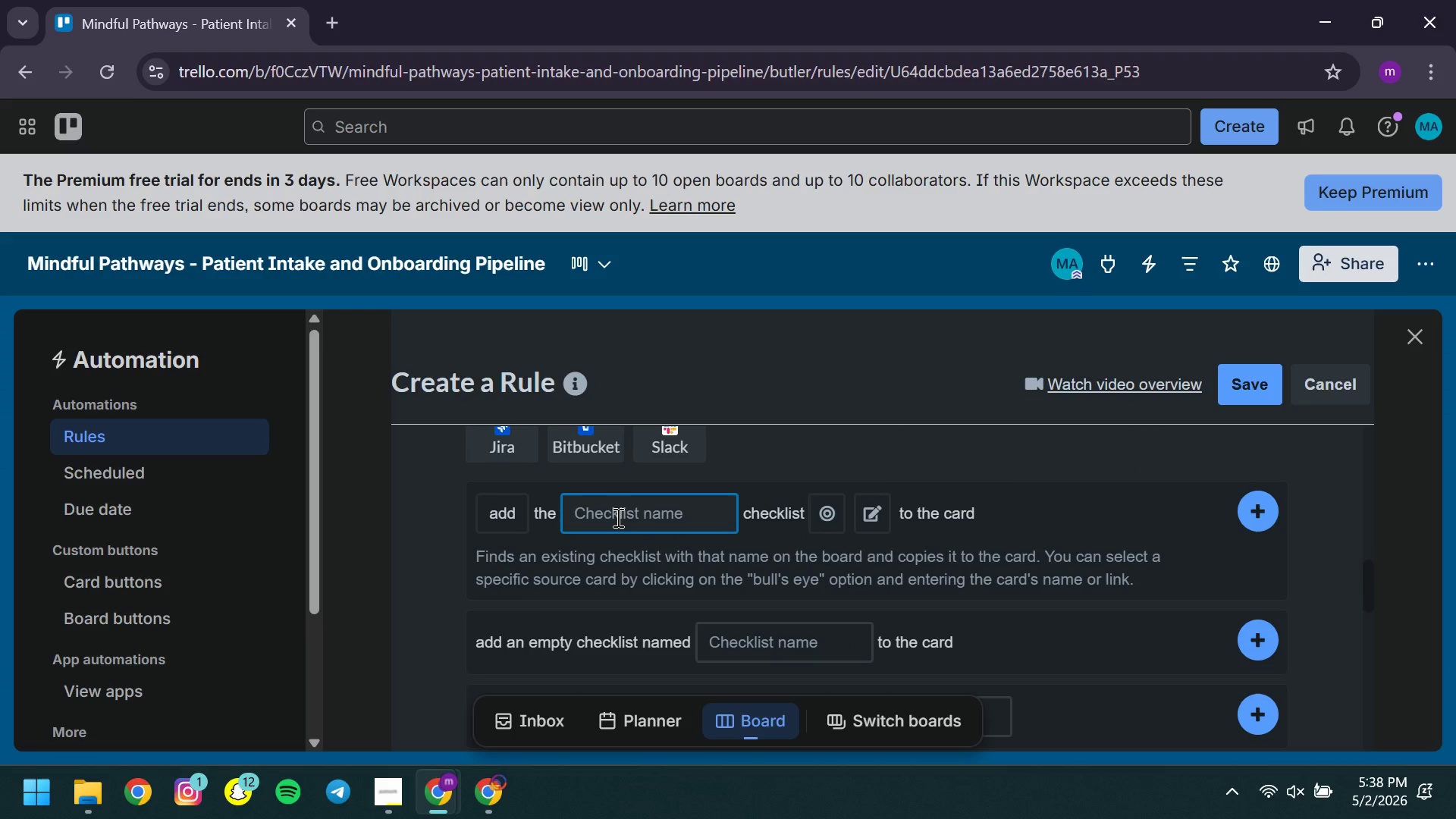 
type(Onboarding Checklist )
 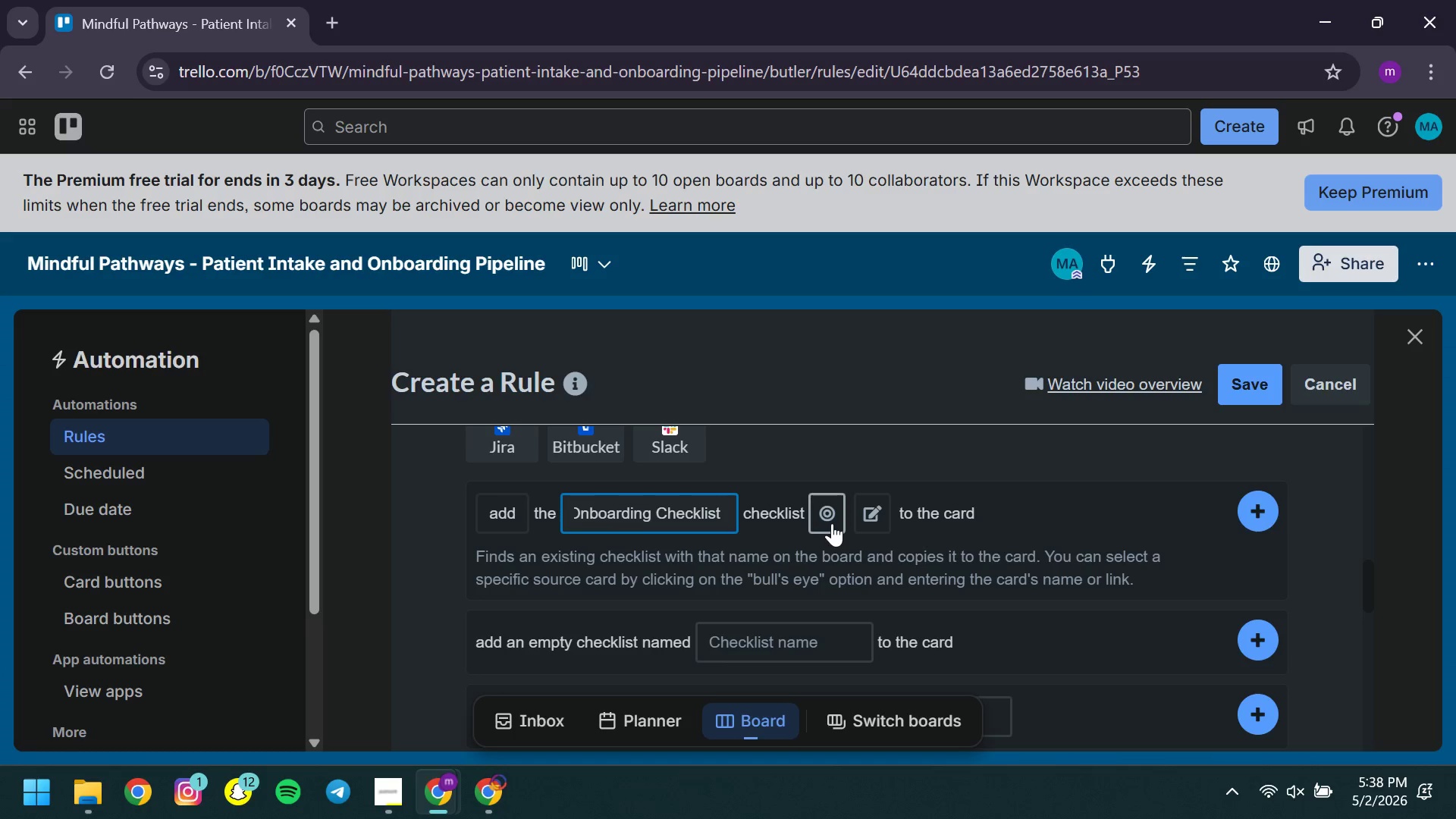 
left_click([832, 523])
 